 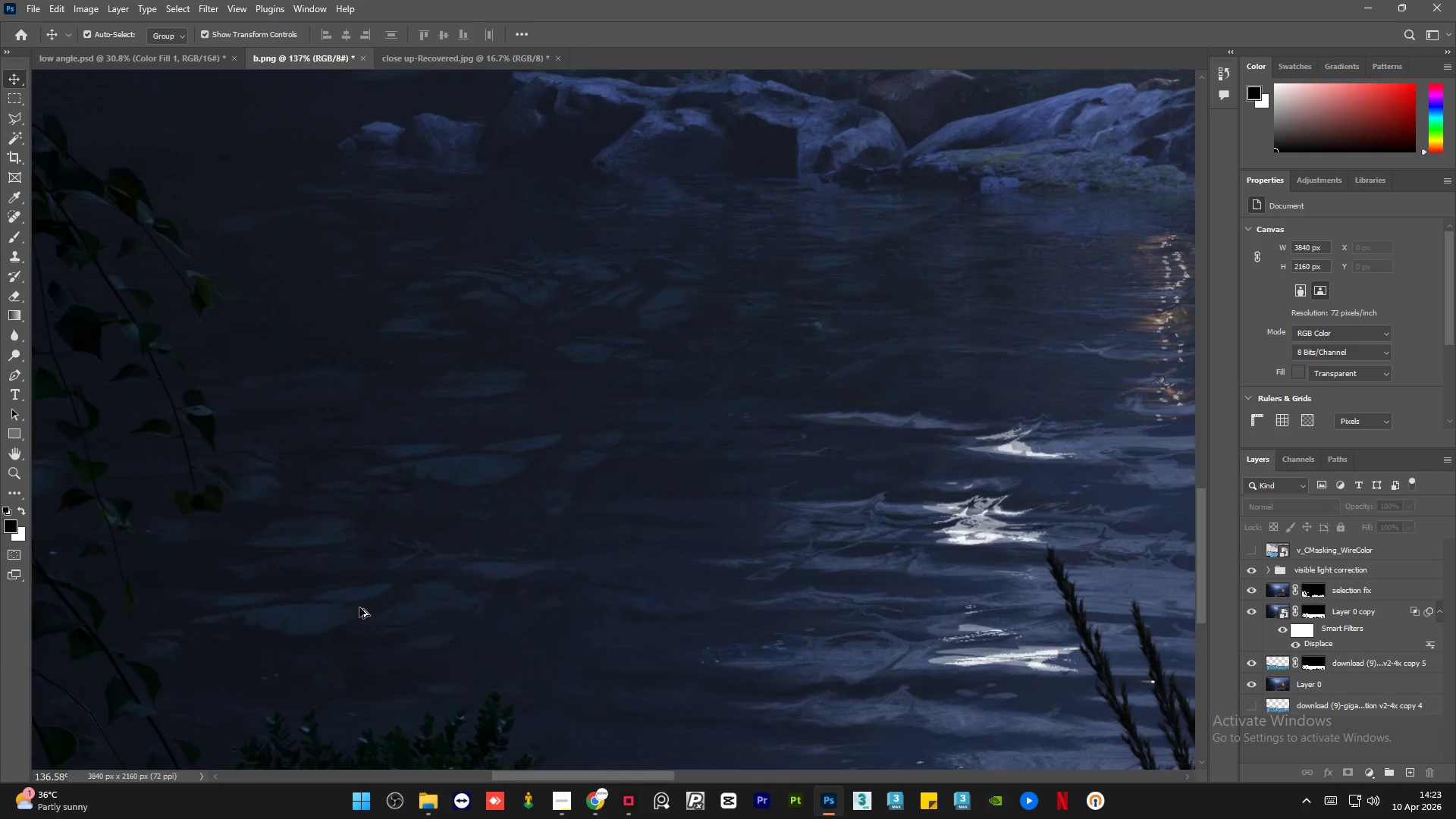 
hold_key(key=AltLeft, duration=1.5)
scroll: coordinate [359, 607], scroll_direction: up, amount: 15.0
 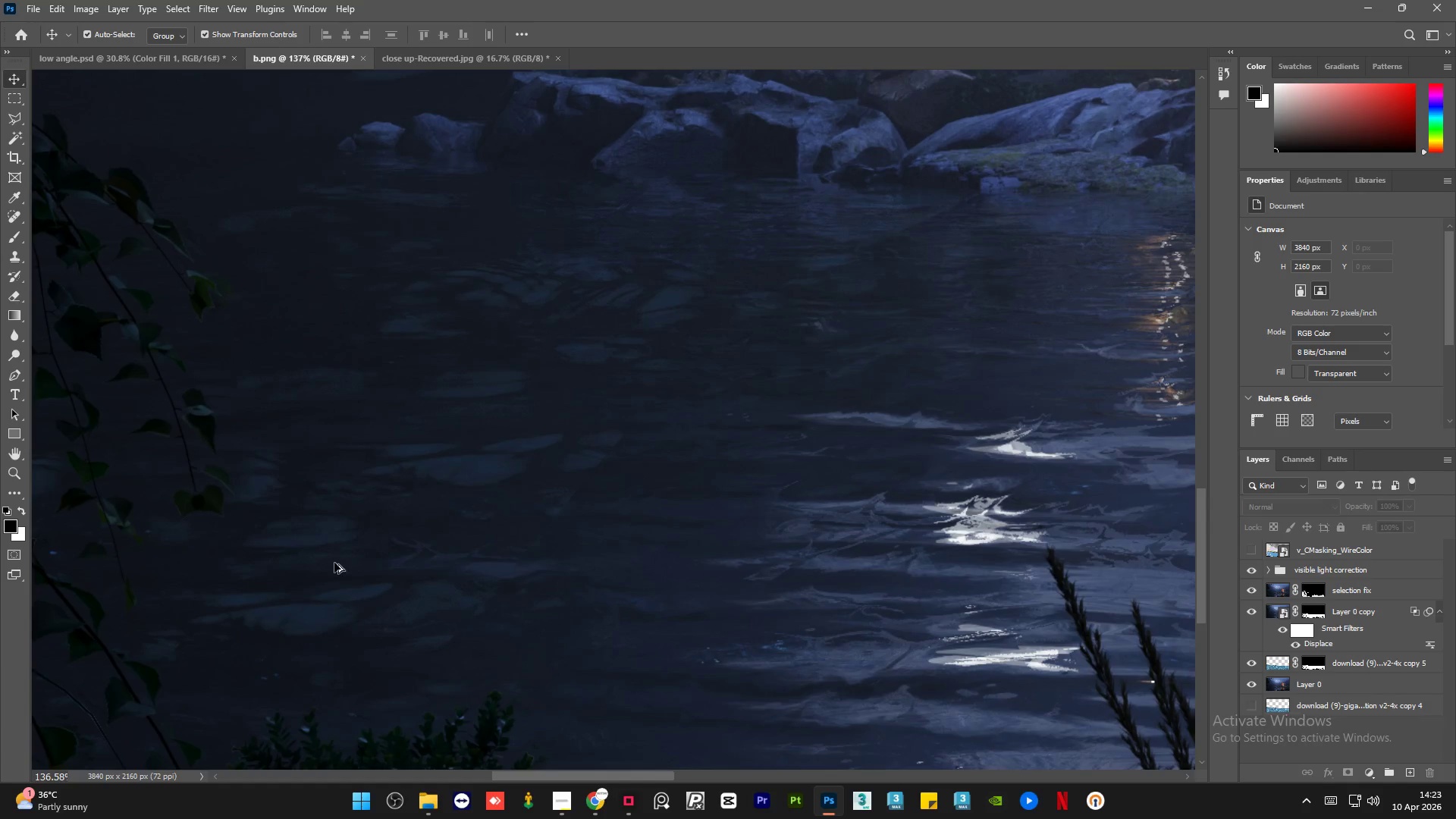 
hold_key(key=AltLeft, duration=1.5)
hold_key(key=AltLeft, duration=1.52)
scroll: coordinate [306, 548], scroll_direction: down, amount: 12.0
 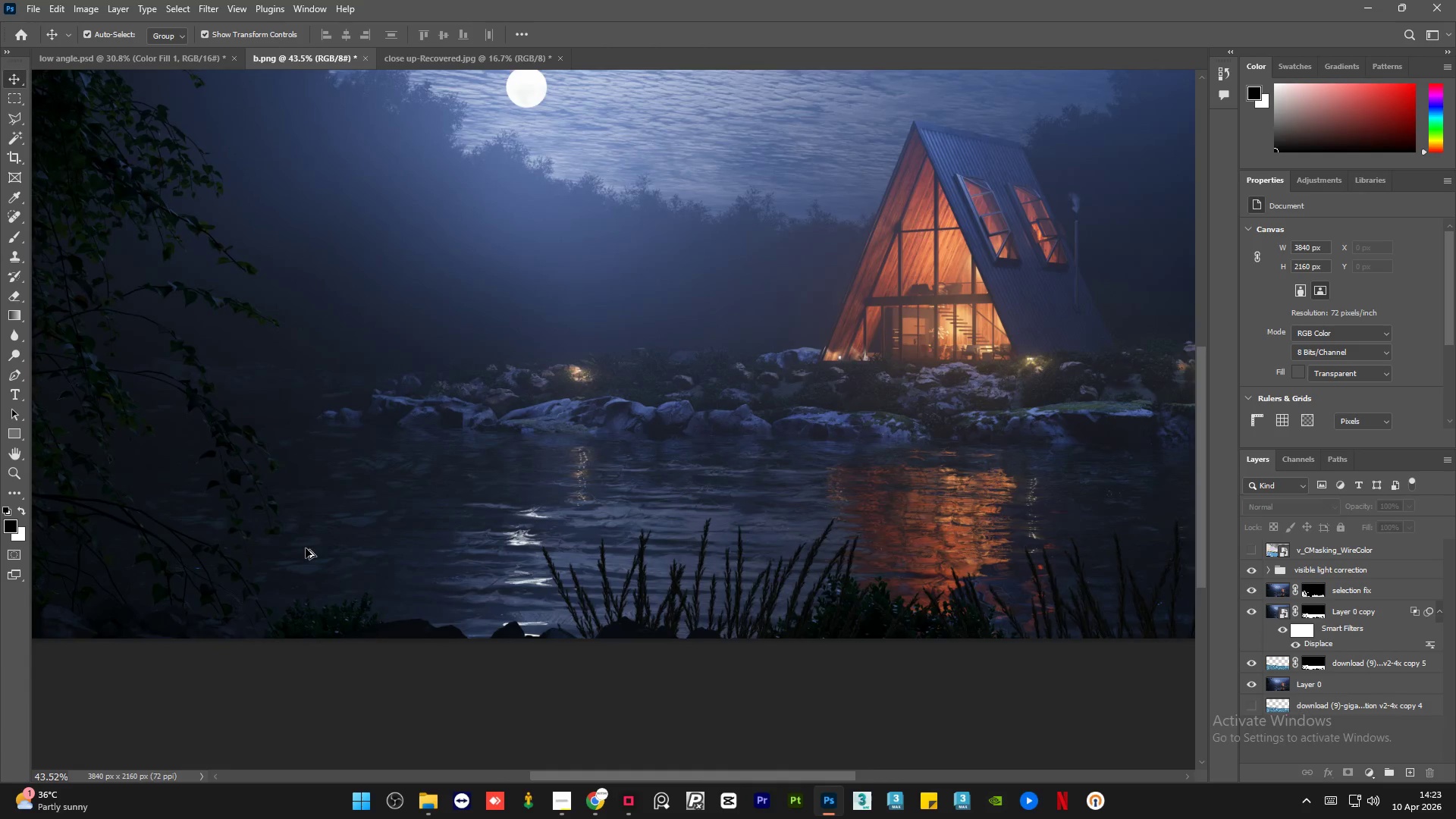 
hold_key(key=AltLeft, duration=0.36)
hold_key(key=AltLeft, duration=17.91)
scroll: coordinate [805, 553], scroll_direction: up, amount: 5.0
 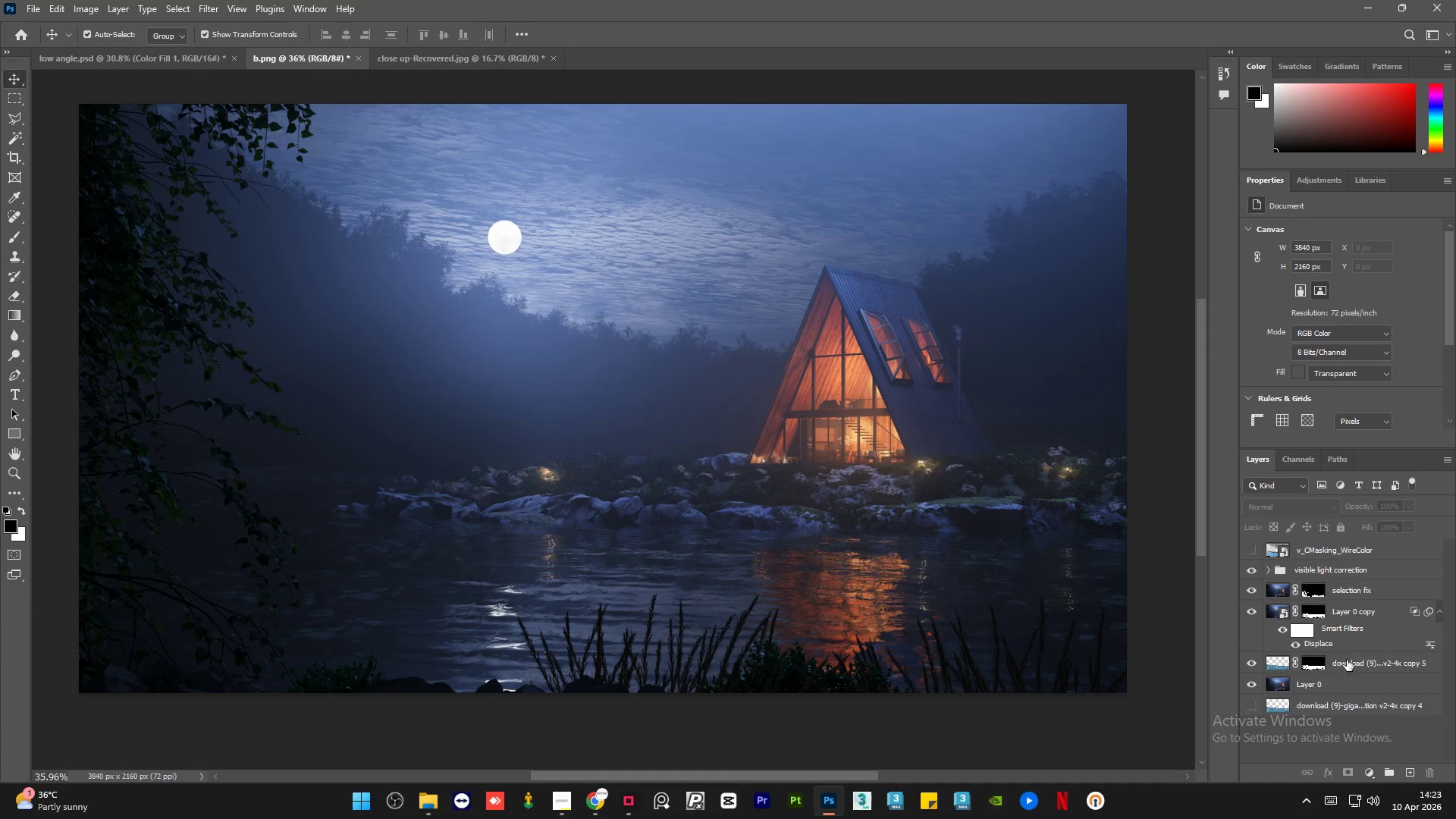 
left_click([162, 58])
 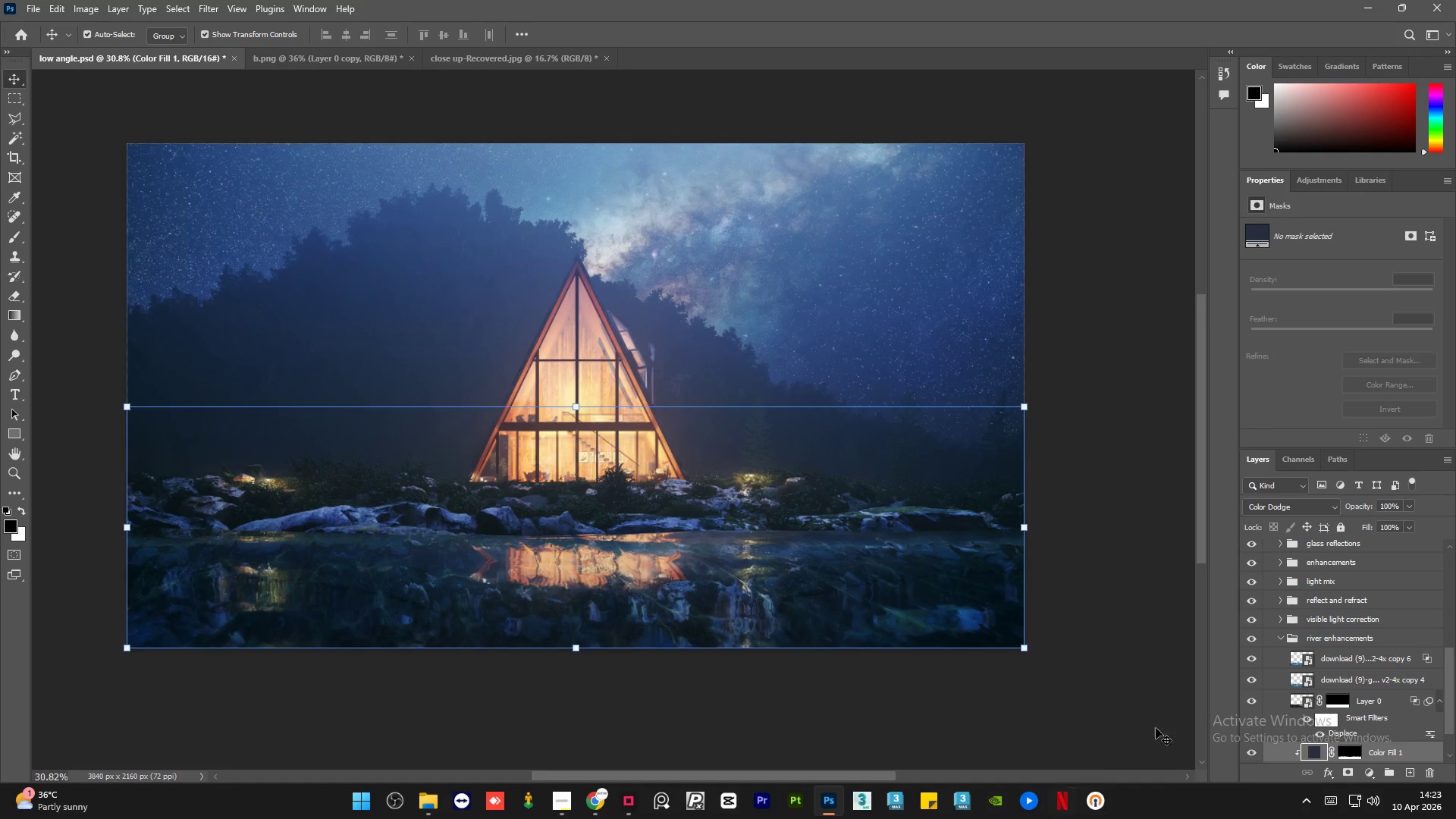 
left_click([1137, 645])
 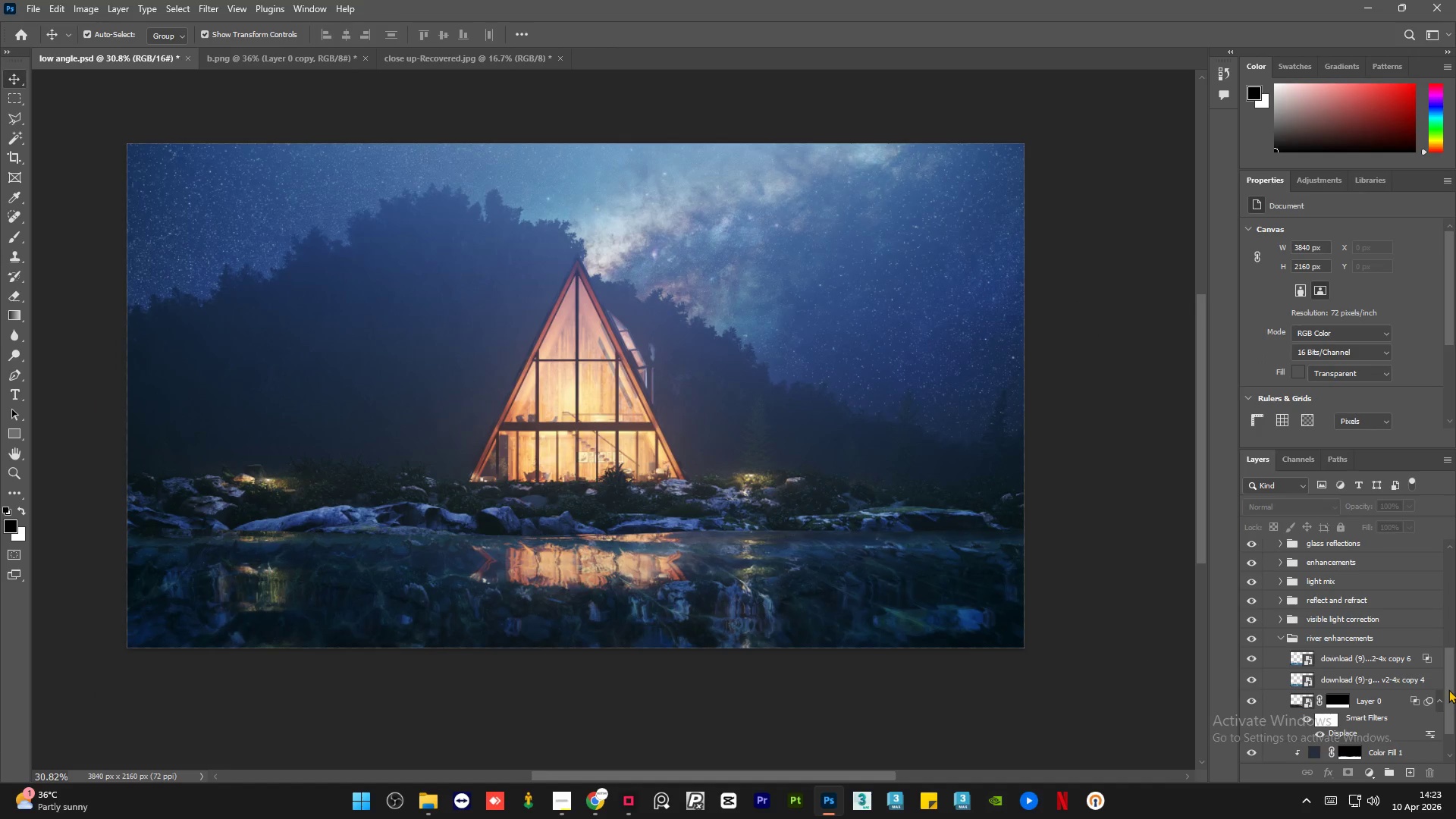 
left_click_drag(start_coordinate=[1450, 681], to_coordinate=[1452, 737])
 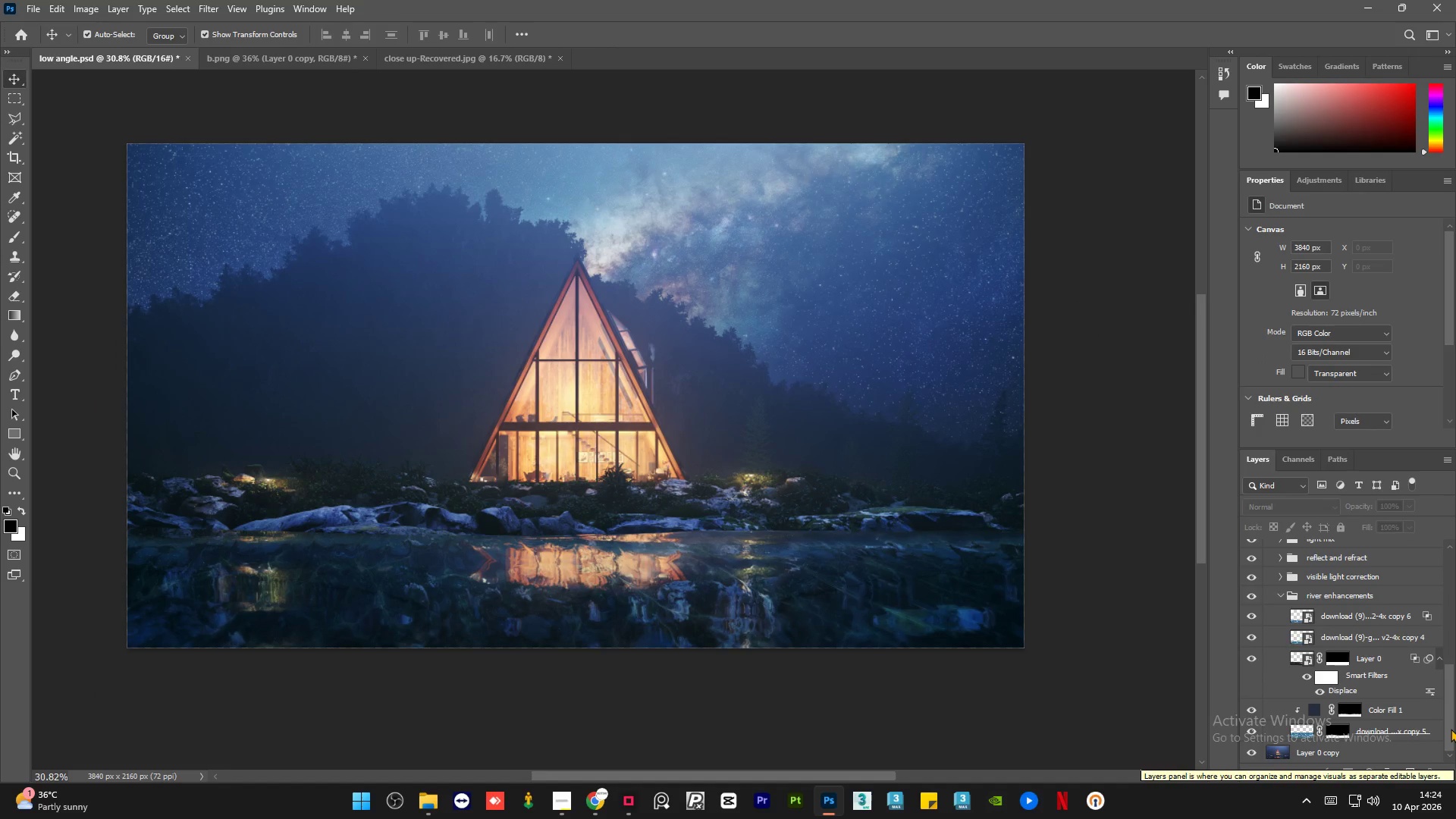 
left_click([1394, 641])
 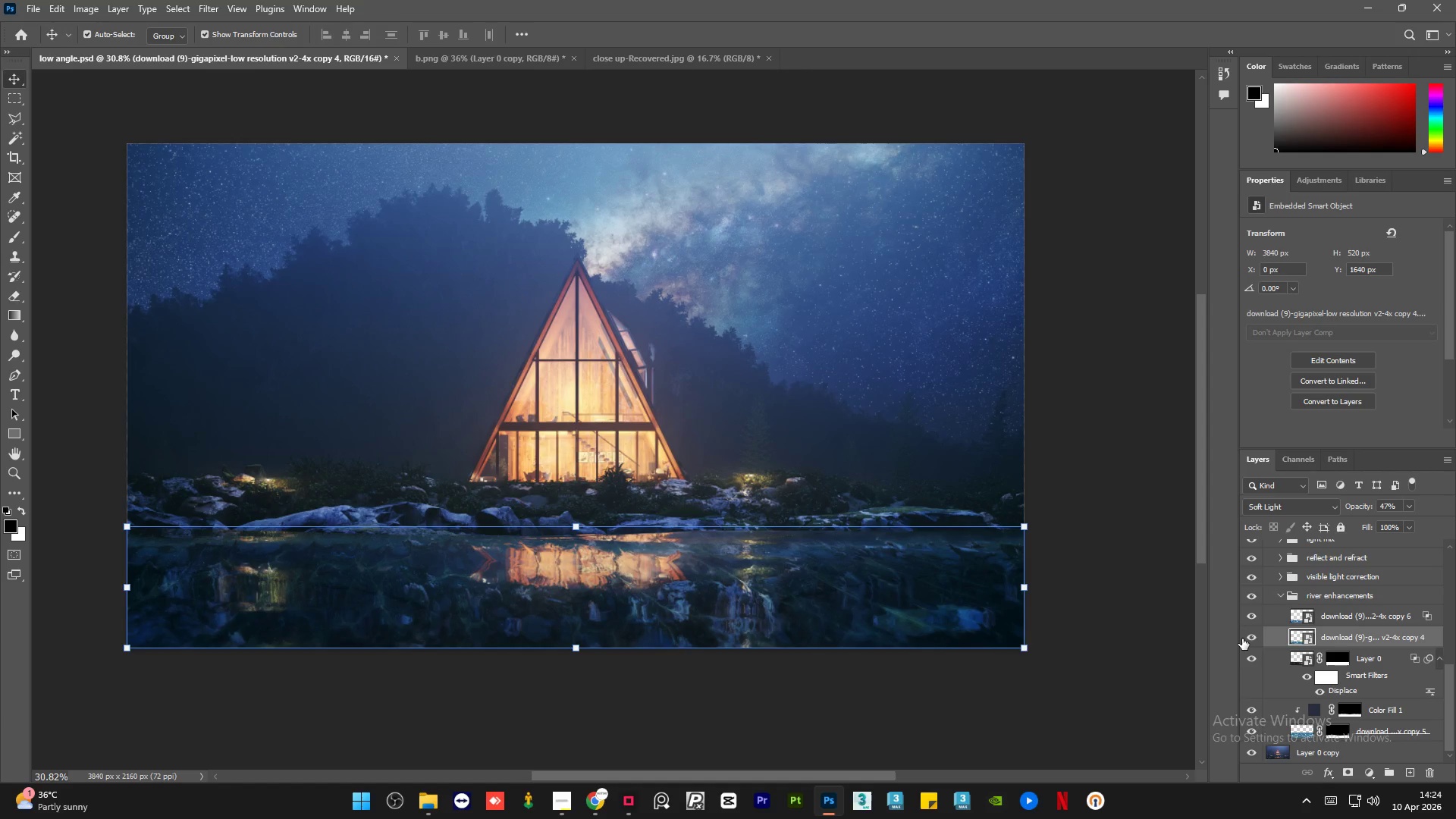 
hold_key(key=AltLeft, duration=0.66)
left_click([1256, 639])
 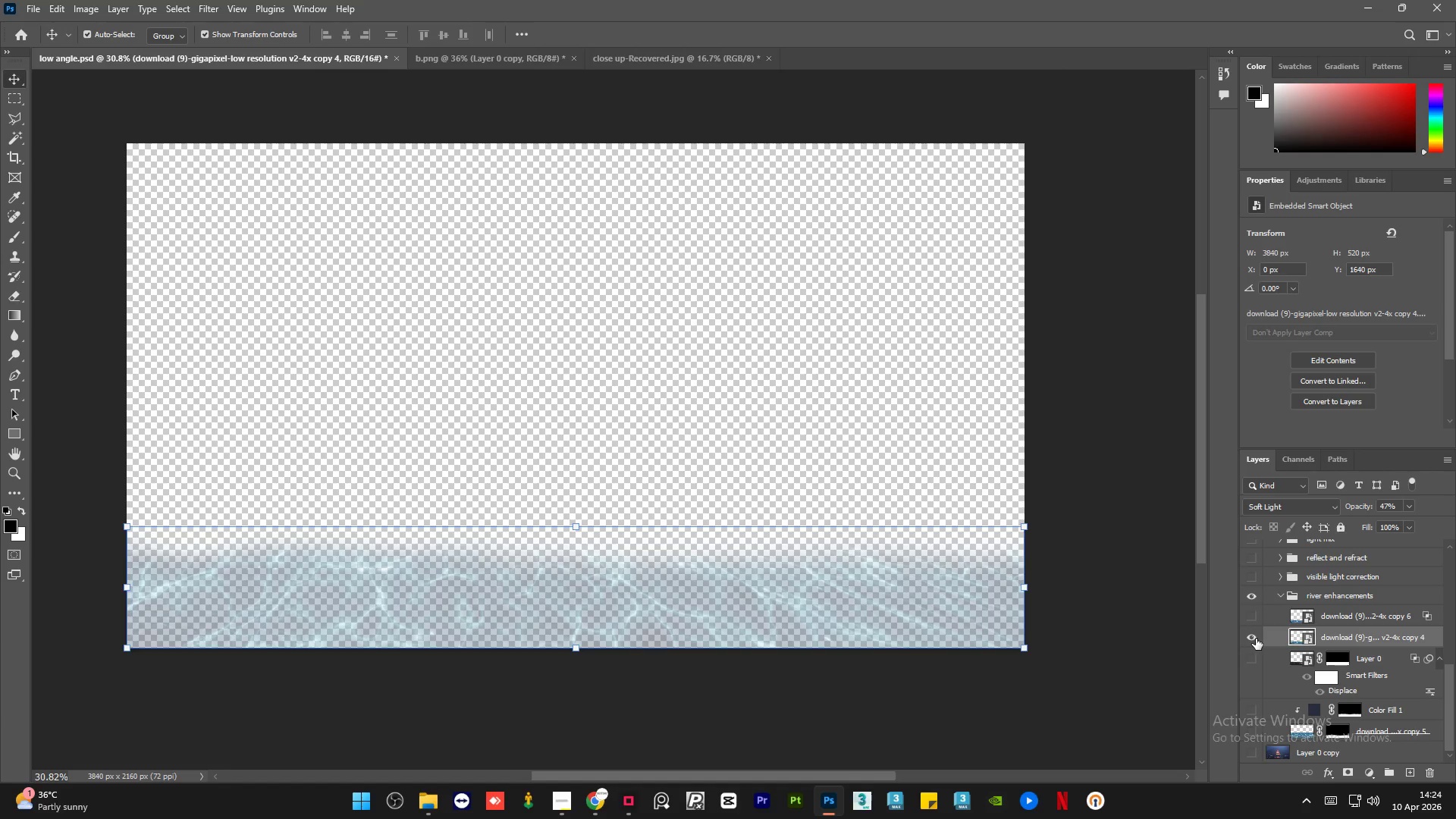 
key(Control+Z)
 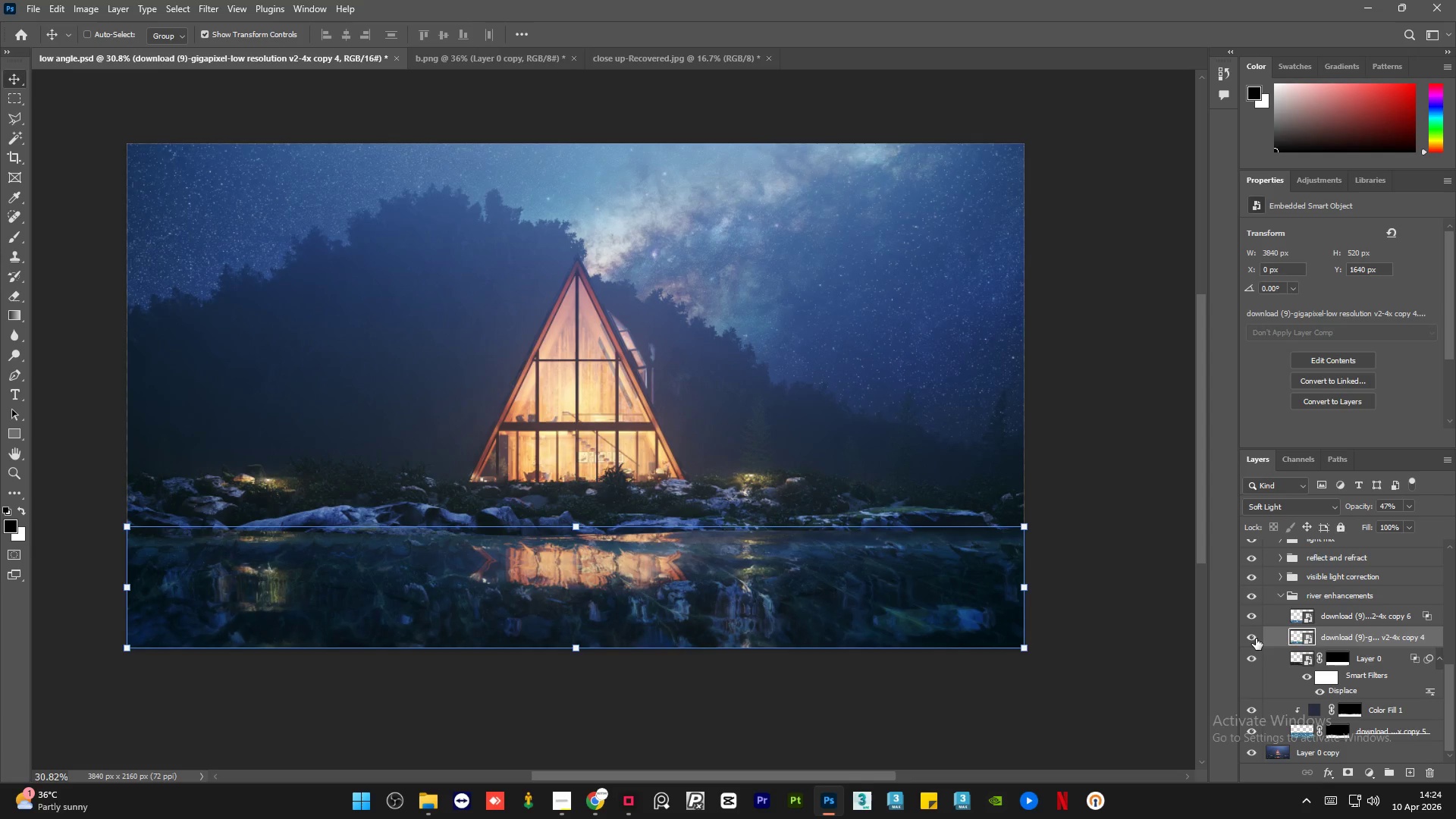 
mouse_move([1400, 638])
 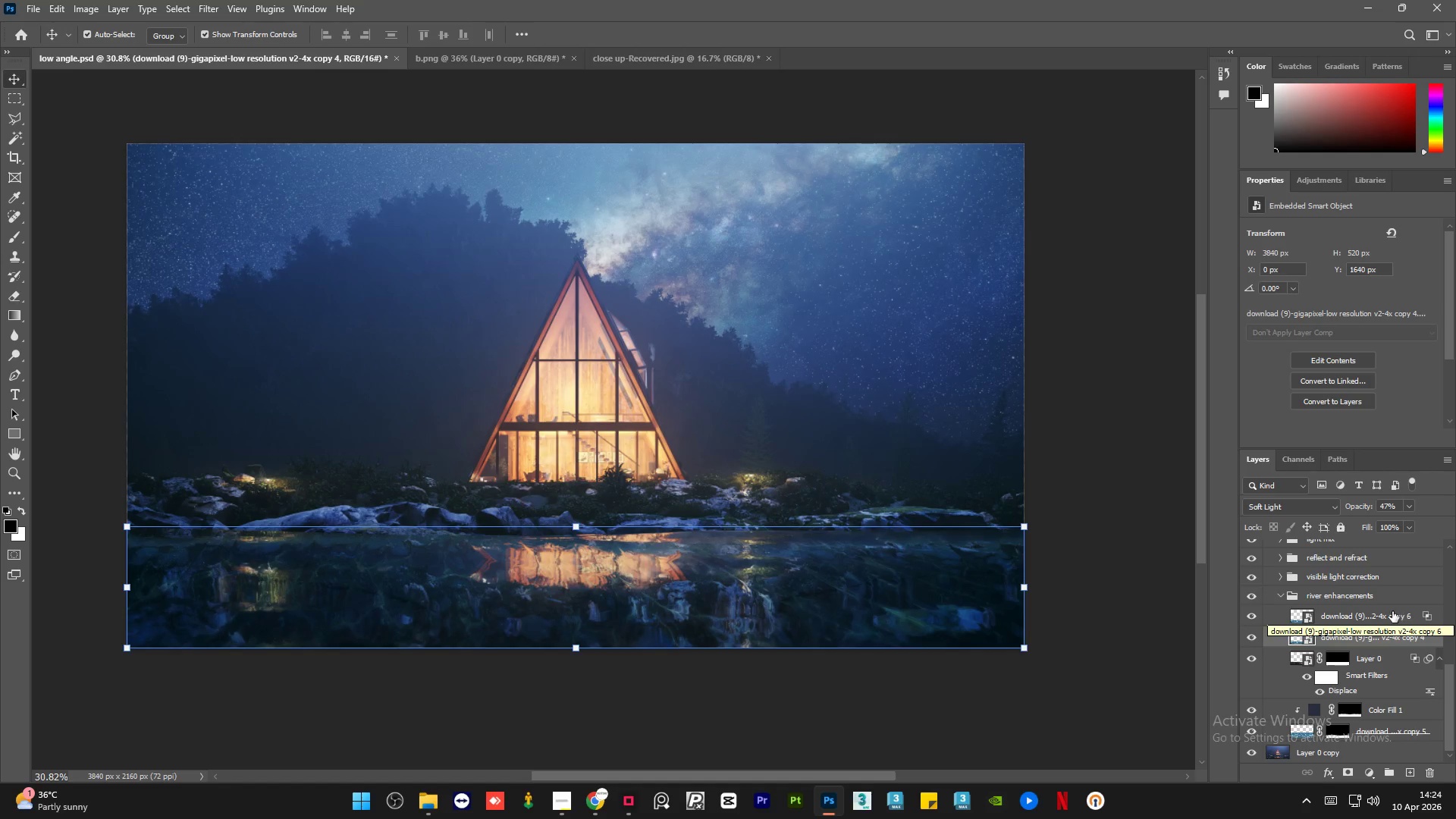 
left_click([1381, 618])
 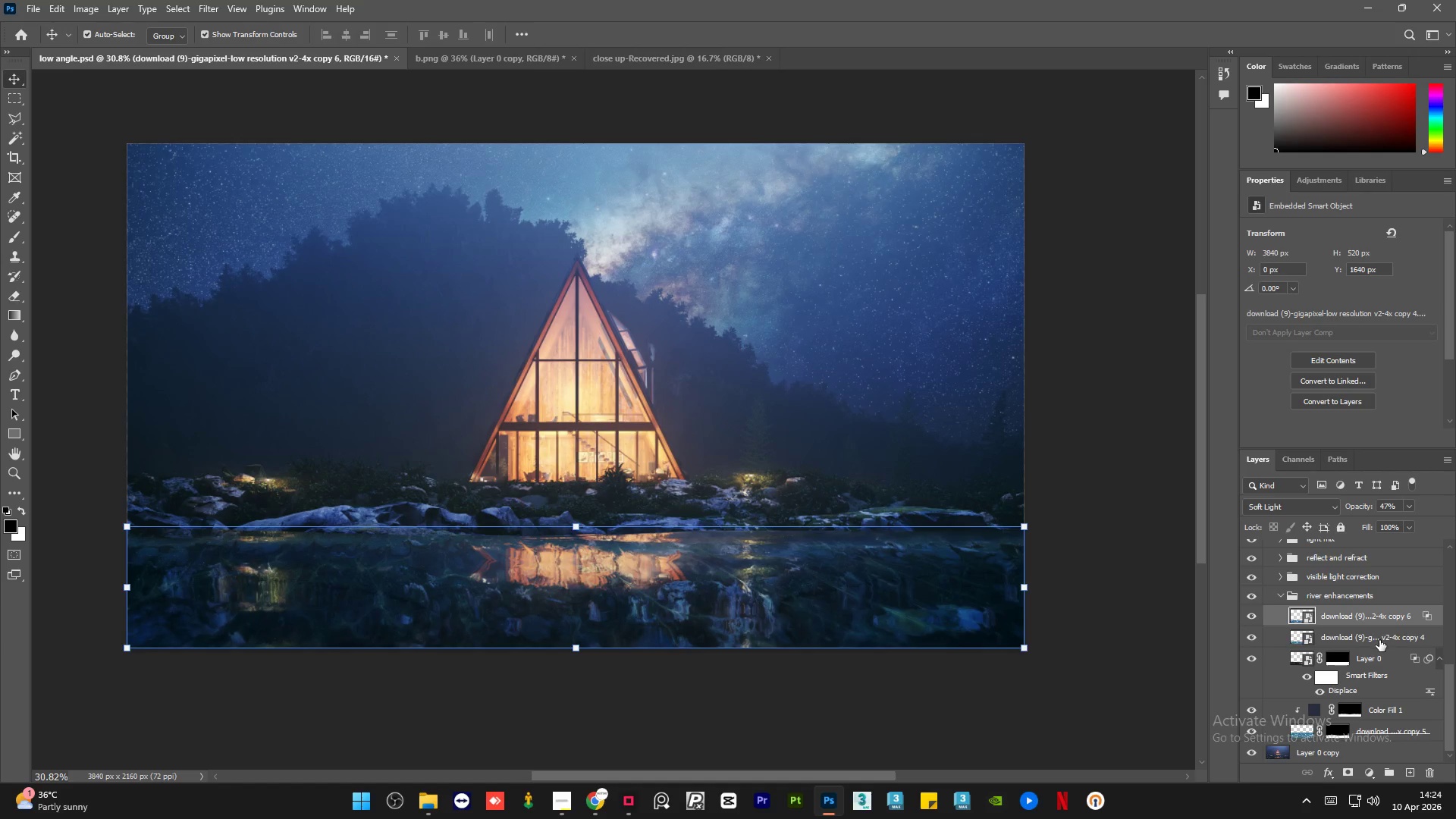 
left_click([1379, 640])
 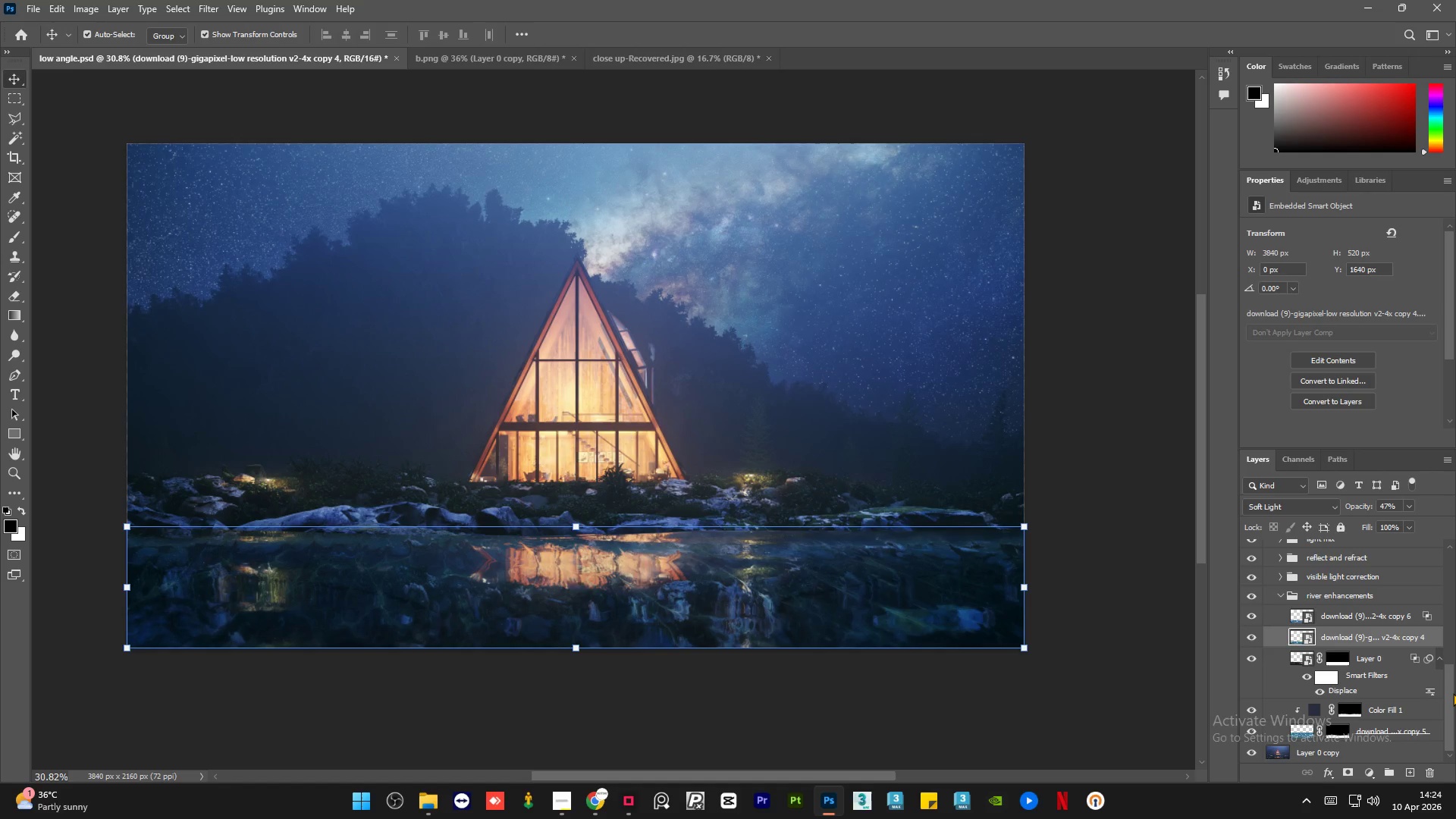 
left_click_drag(start_coordinate=[1453, 693], to_coordinate=[1453, 700])
 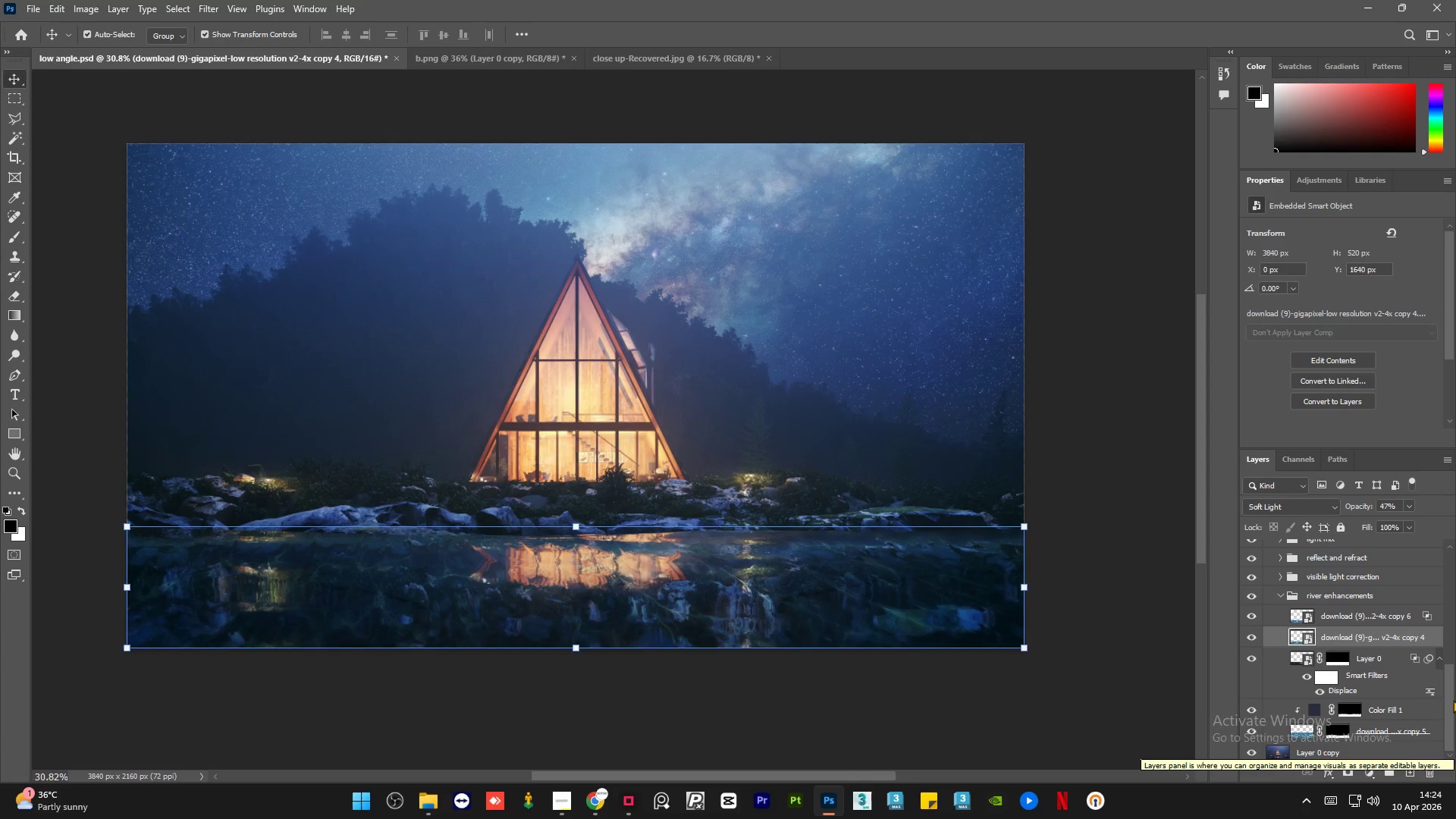 
wait(6.2)
 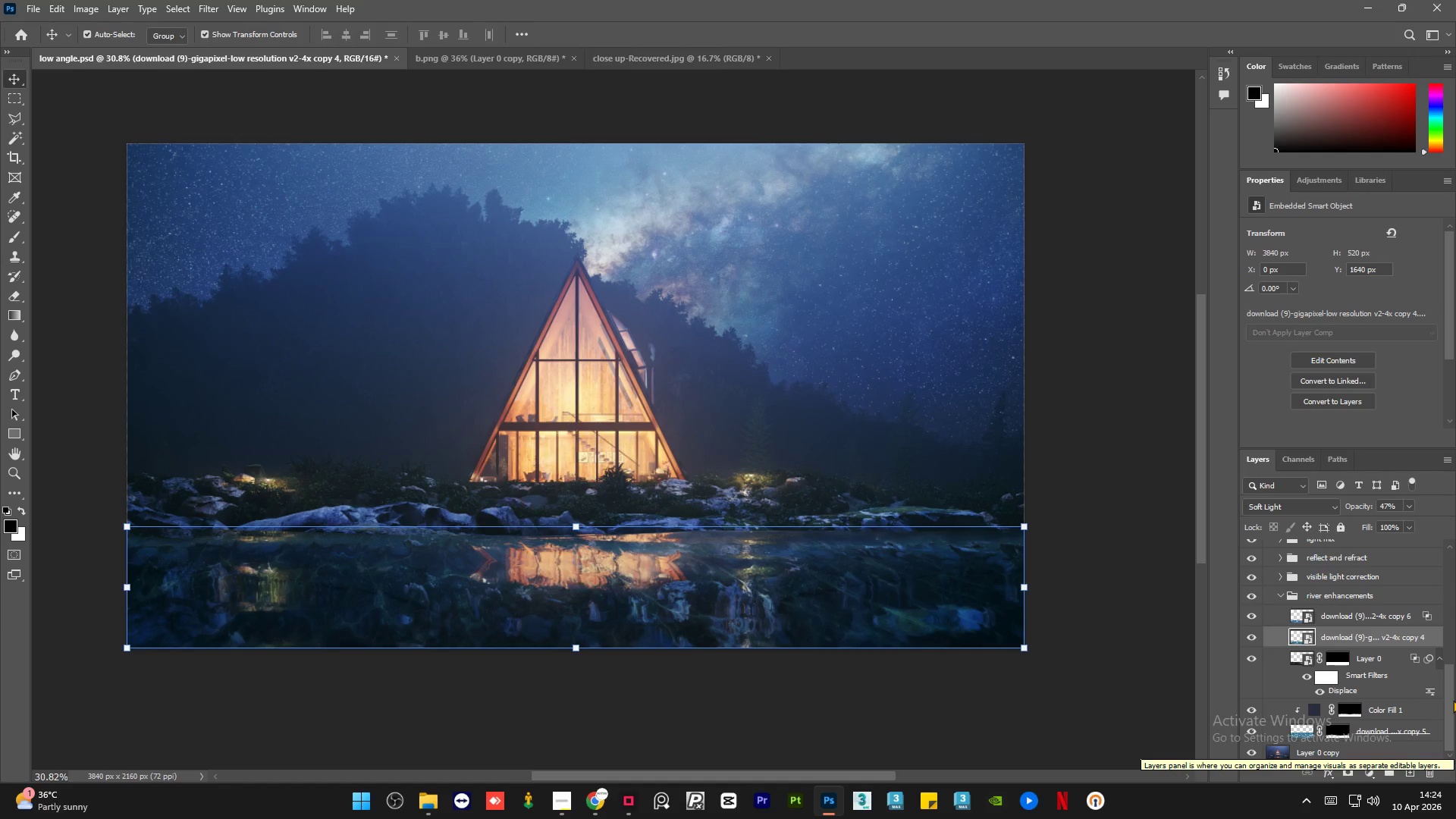 
left_click([1097, 661])
 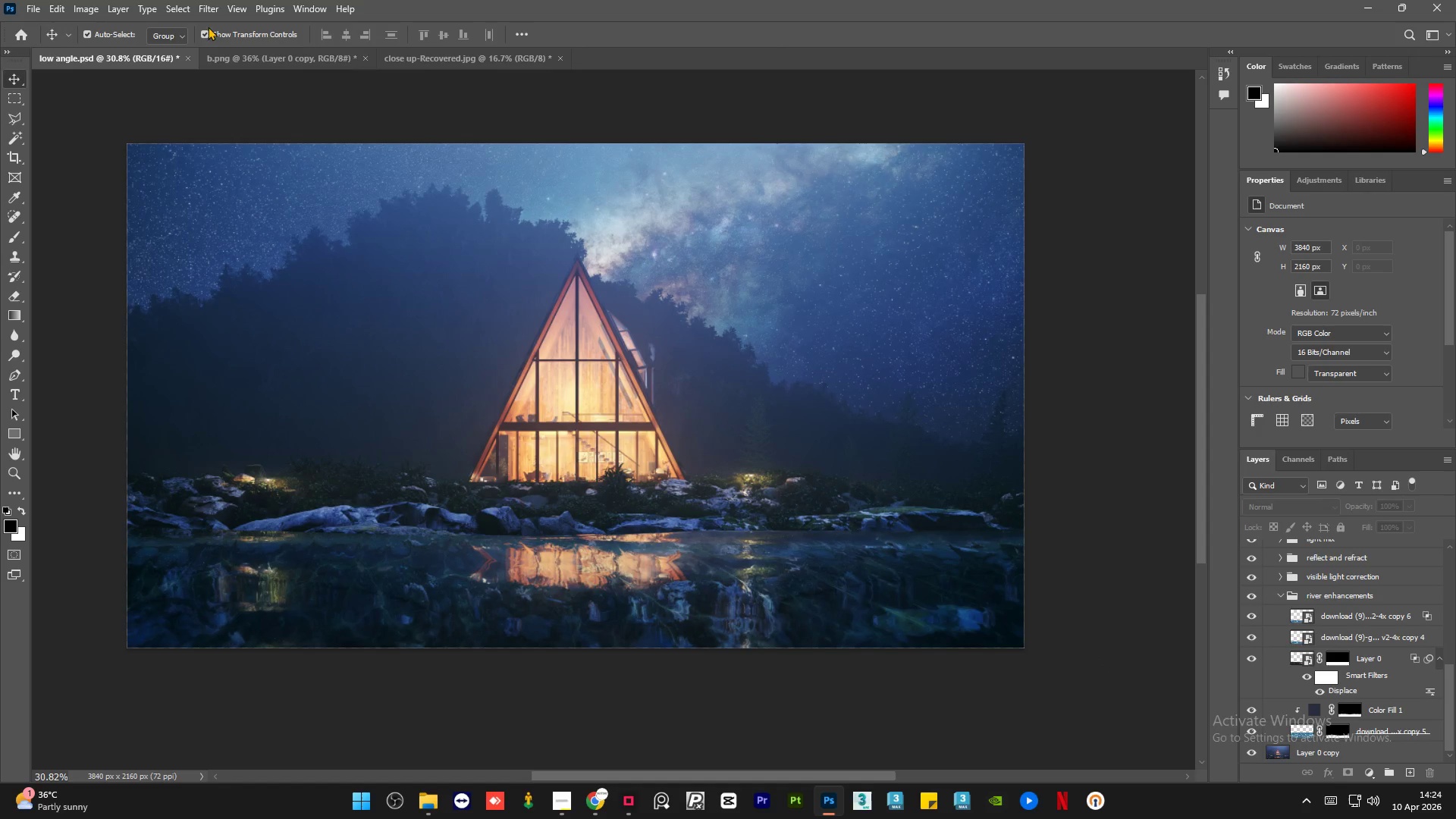 
left_click([260, 55])
 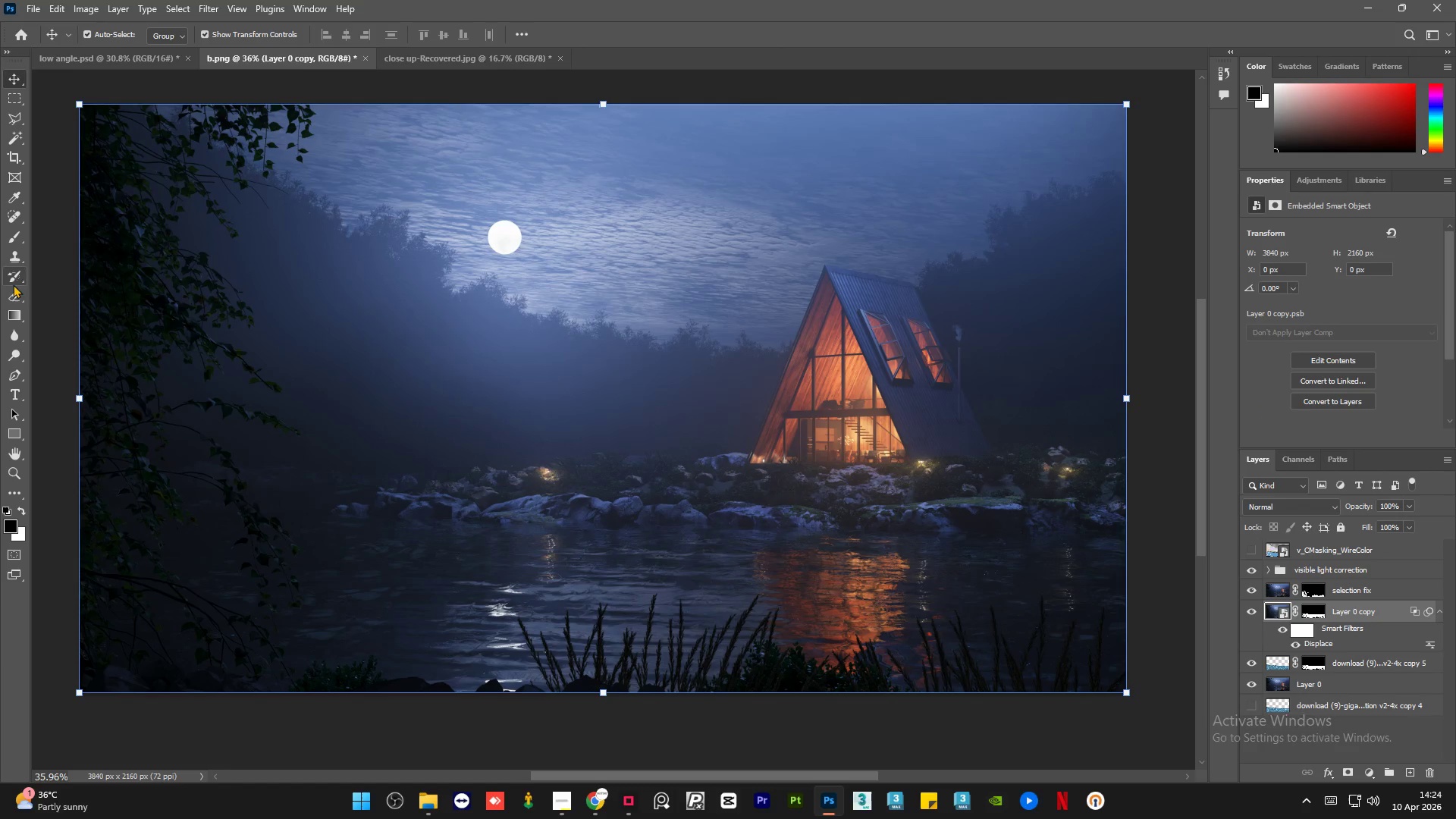 
left_click([47, 293])
 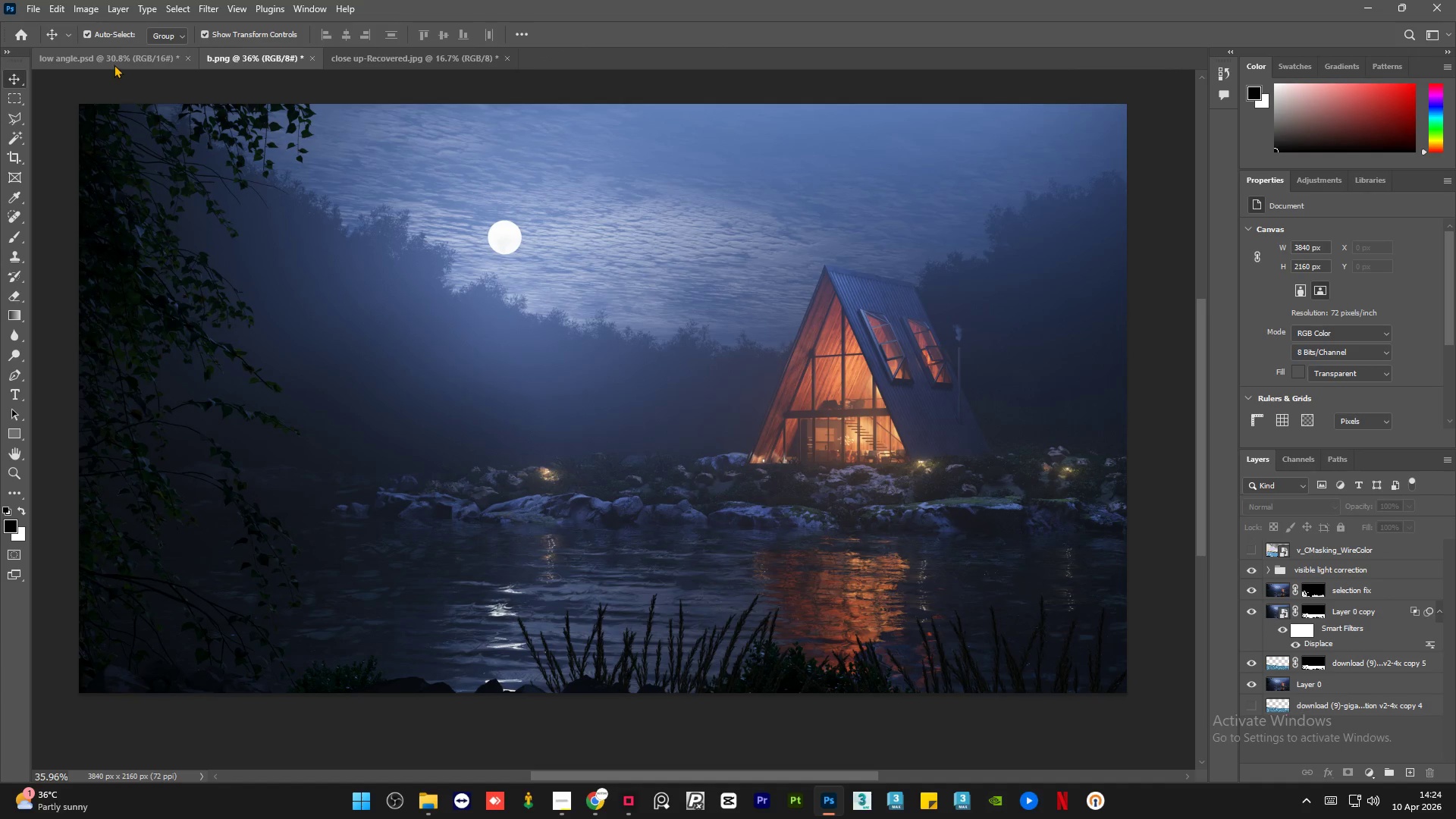 
left_click([114, 64])
 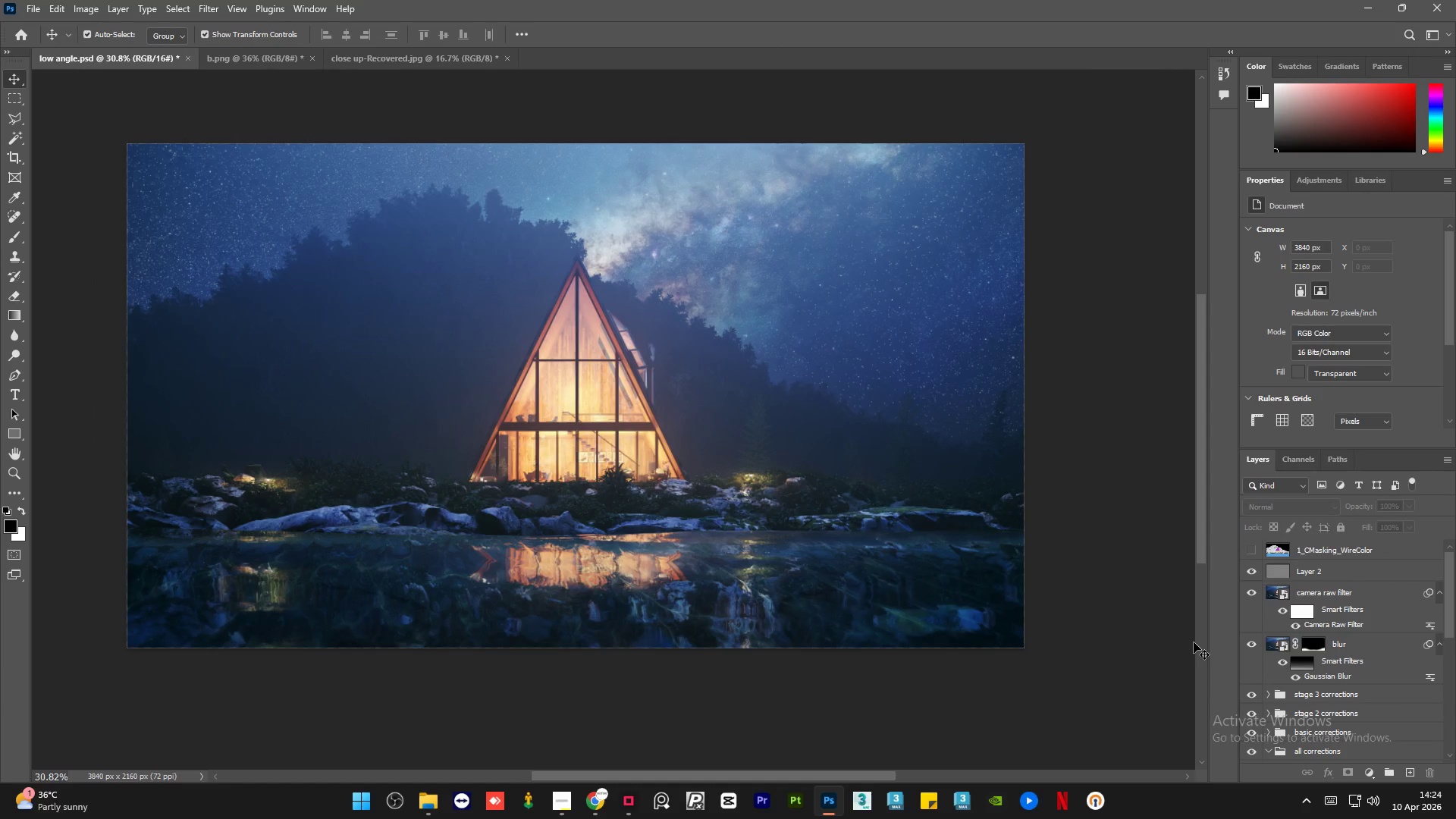 
wait(6.61)
 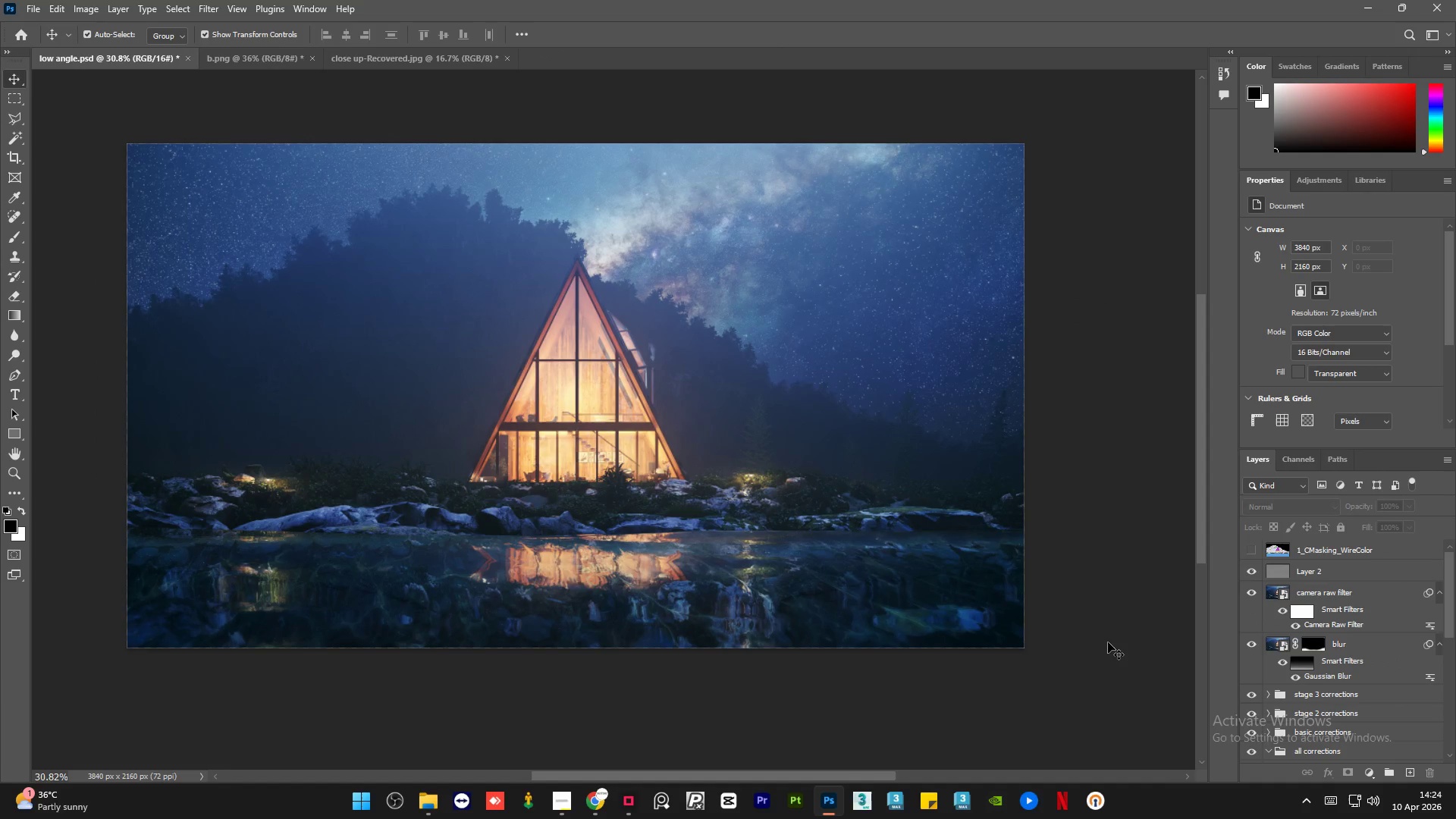 
left_click_drag(start_coordinate=[1450, 602], to_coordinate=[1450, 674])
 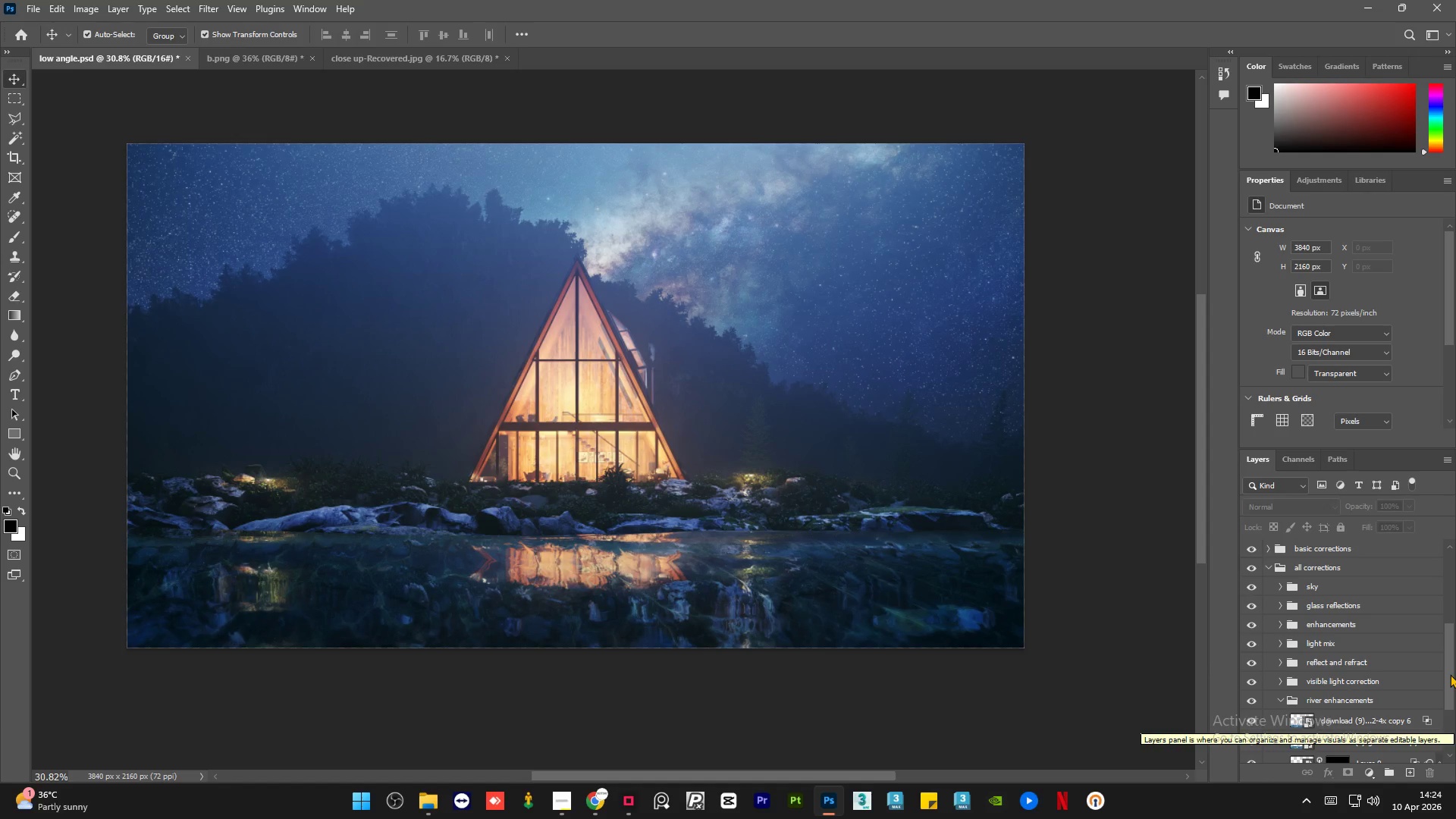 
wait(8.67)
 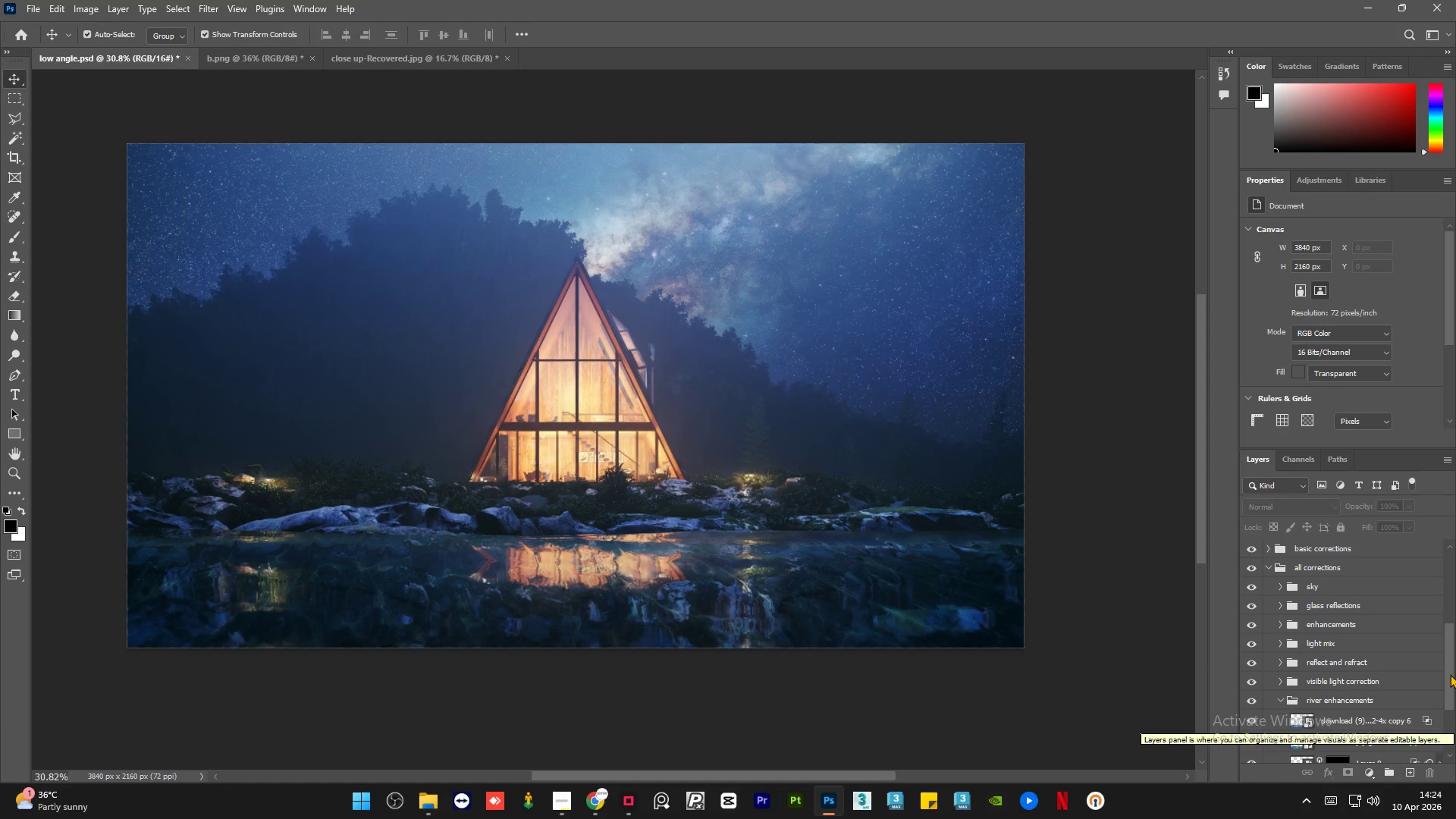 
left_click_drag(start_coordinate=[1450, 674], to_coordinate=[1450, 707])
 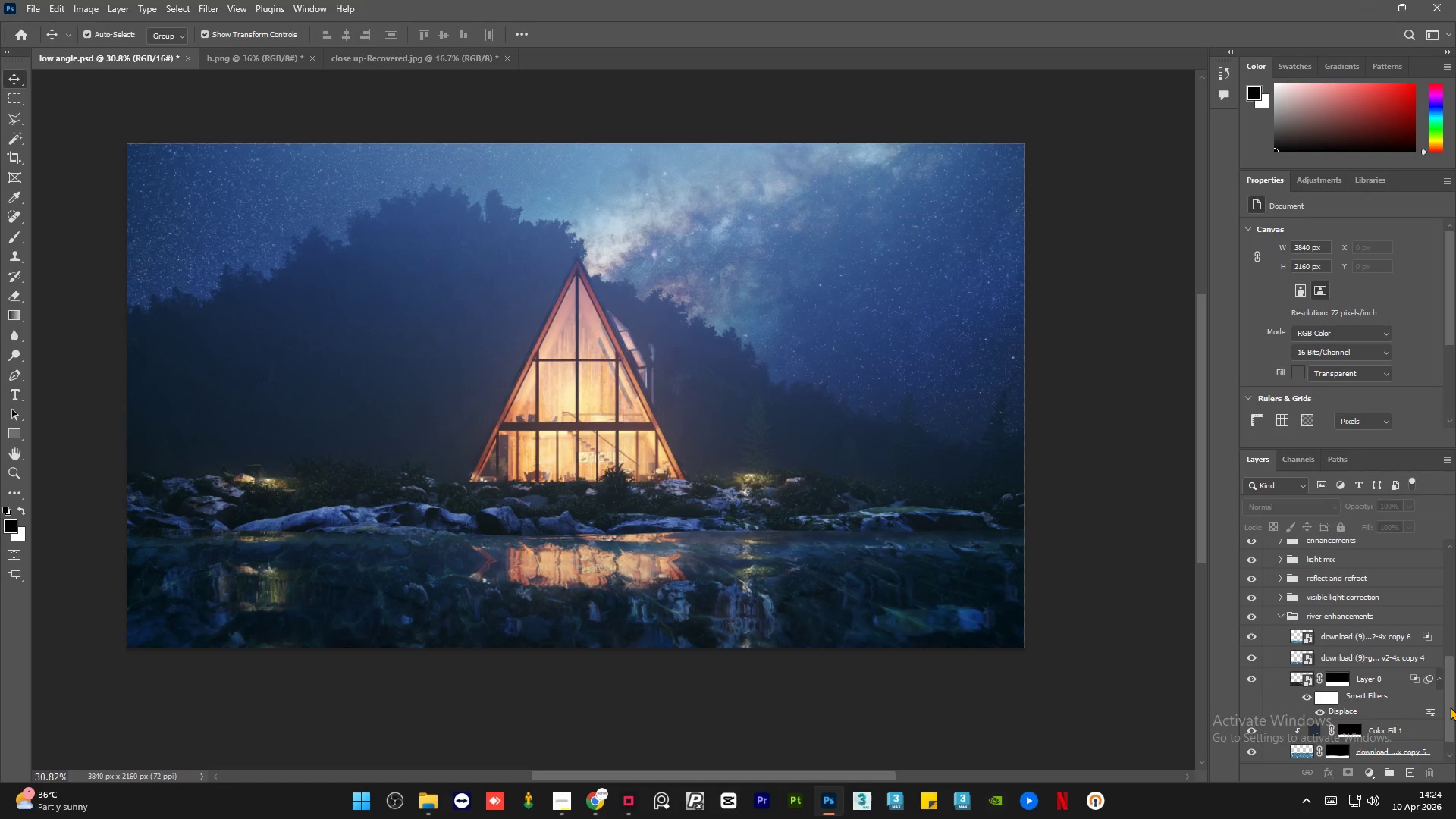 
left_click_drag(start_coordinate=[1450, 707], to_coordinate=[1451, 714])
 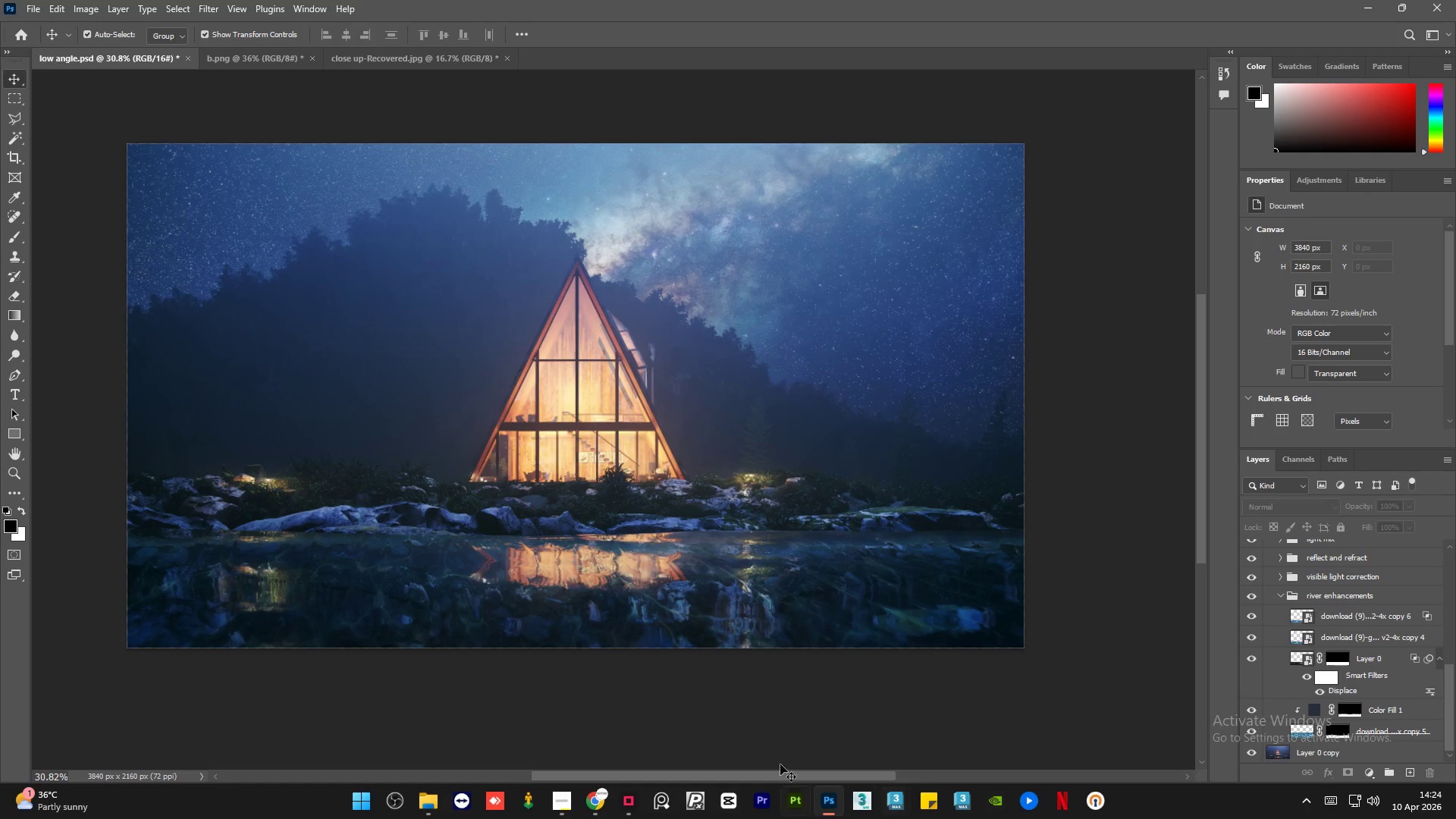 
left_click([592, 809])
 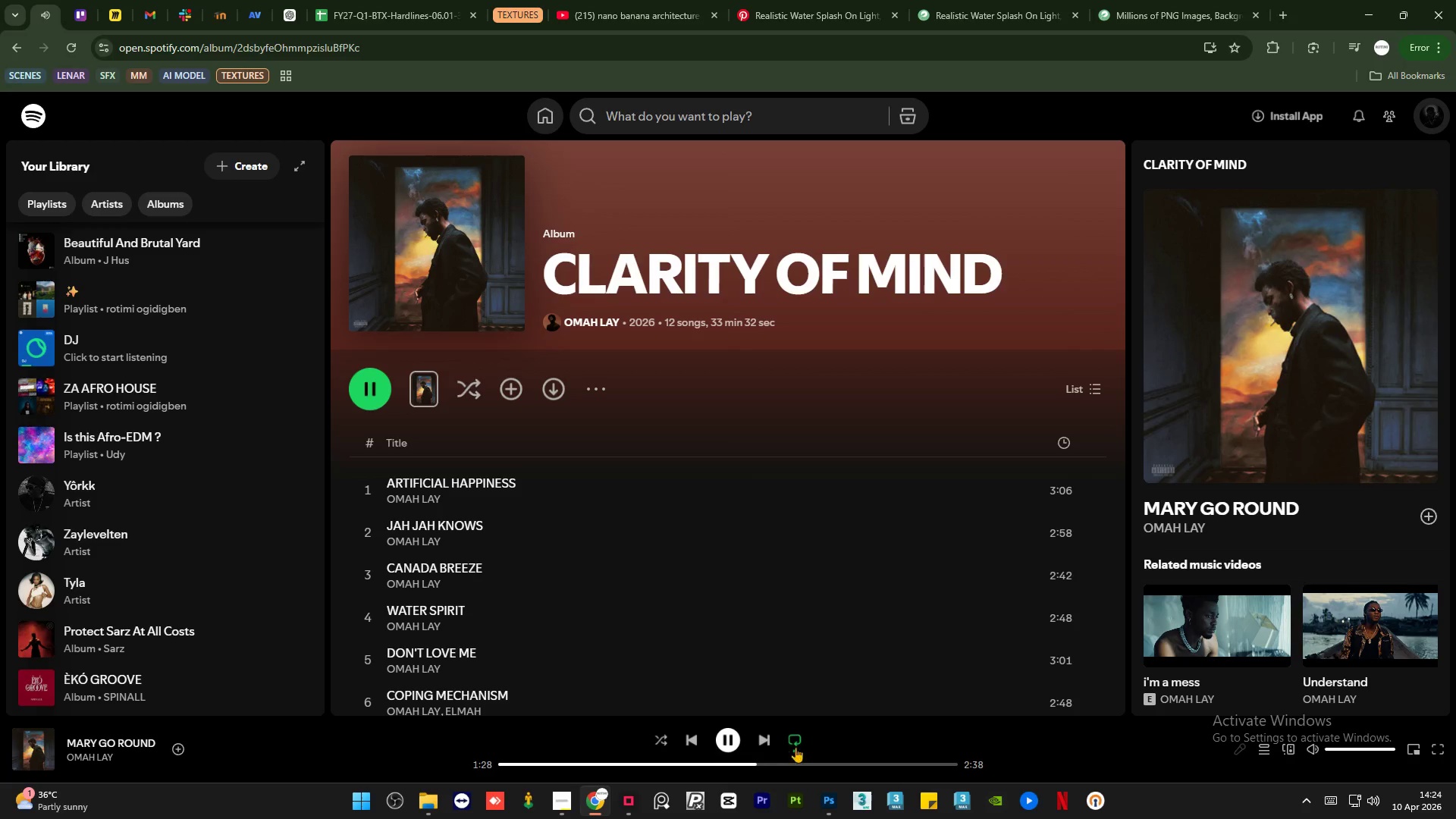 
left_click([799, 747])
 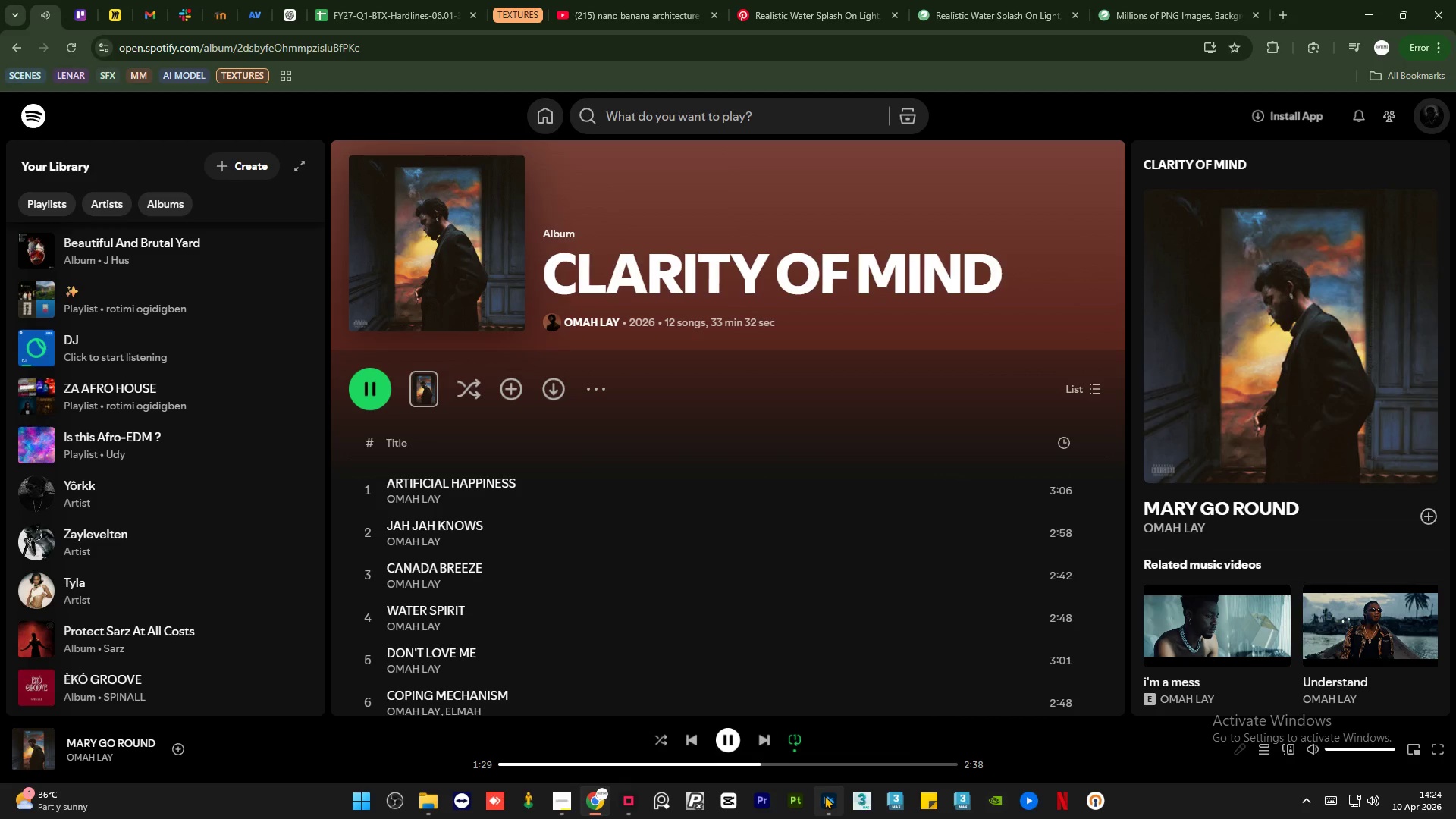 
left_click([824, 795])
 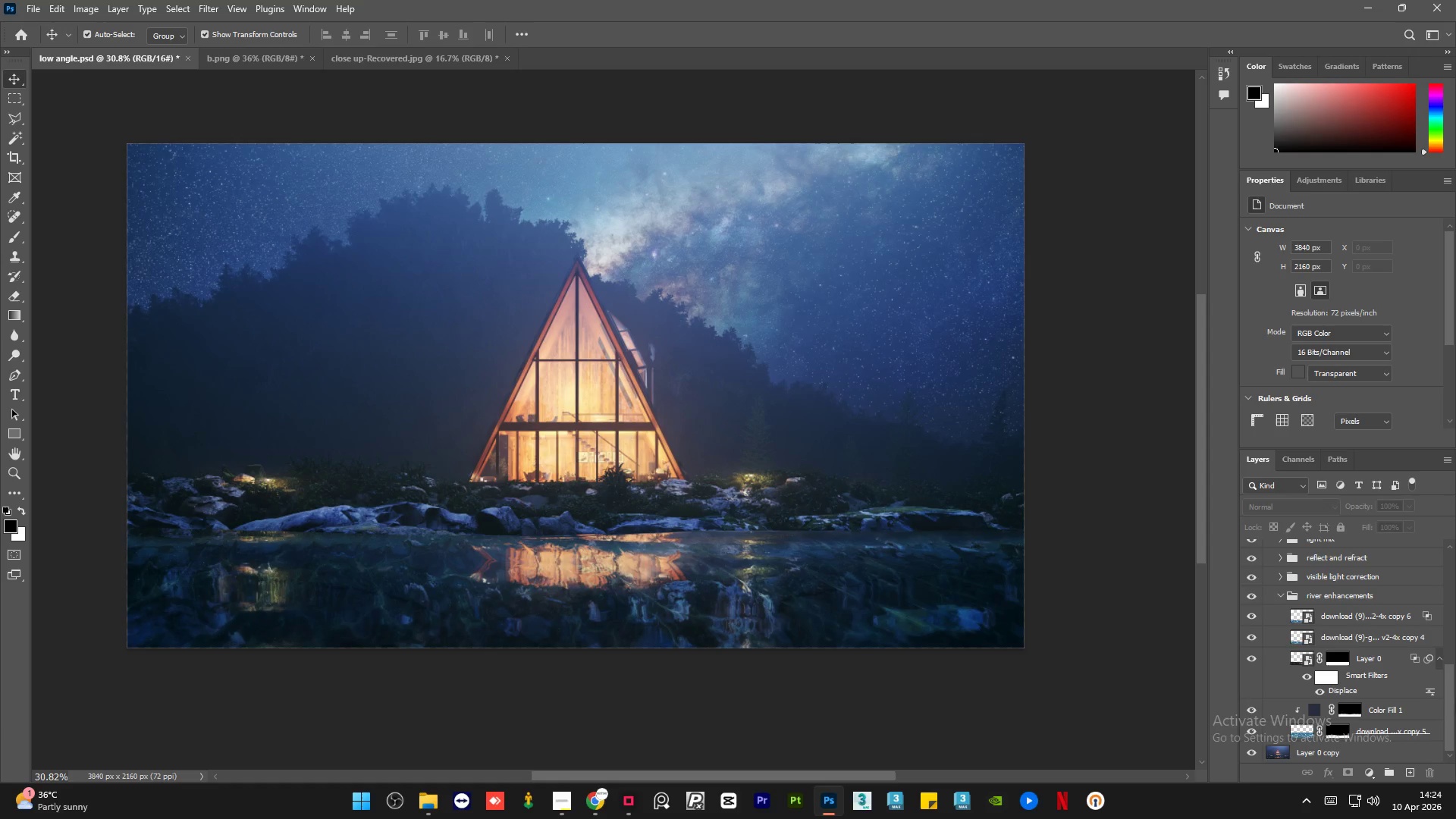 
left_click_drag(start_coordinate=[1448, 701], to_coordinate=[1448, 708])
 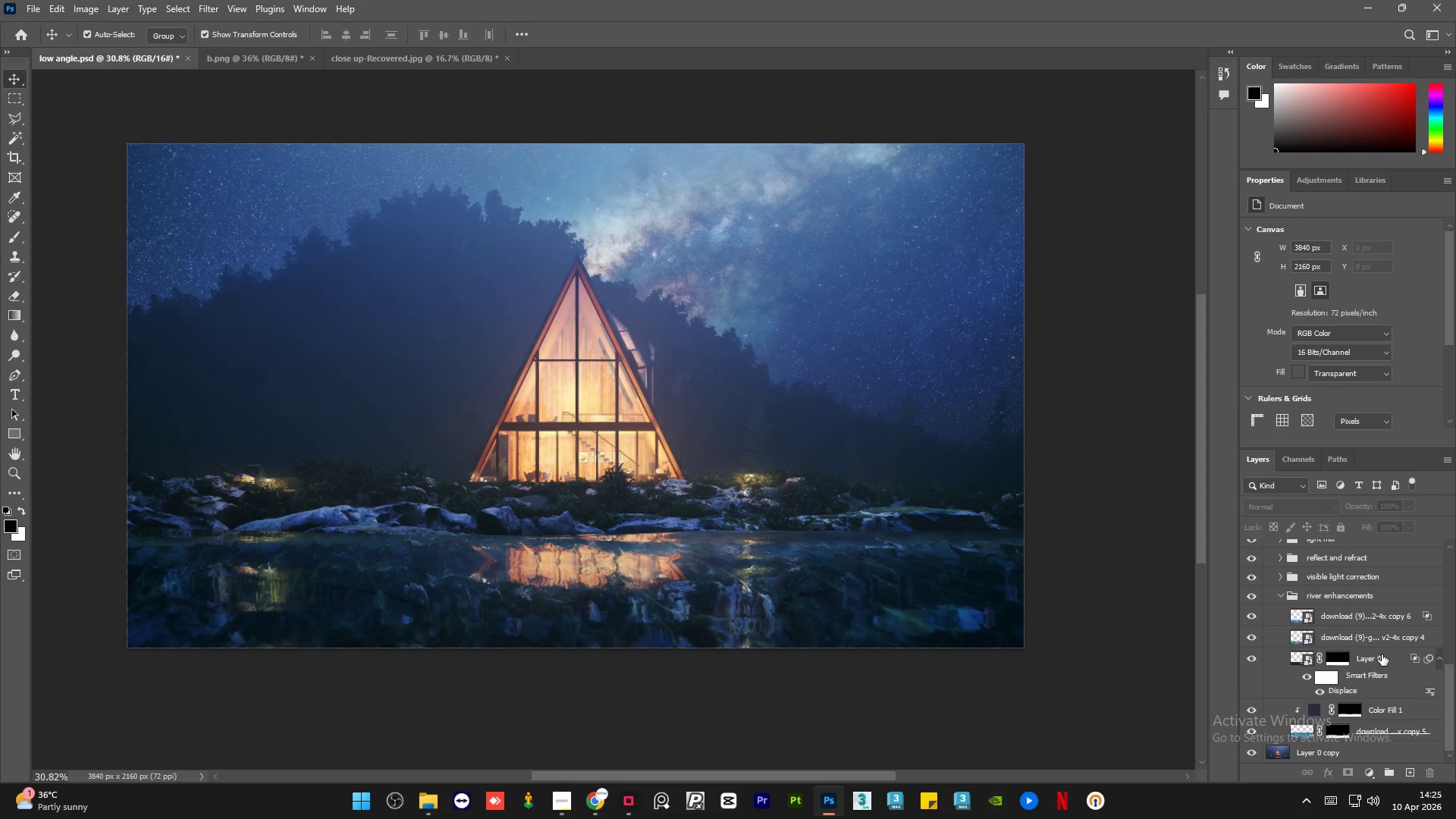 
left_click([1387, 640])
 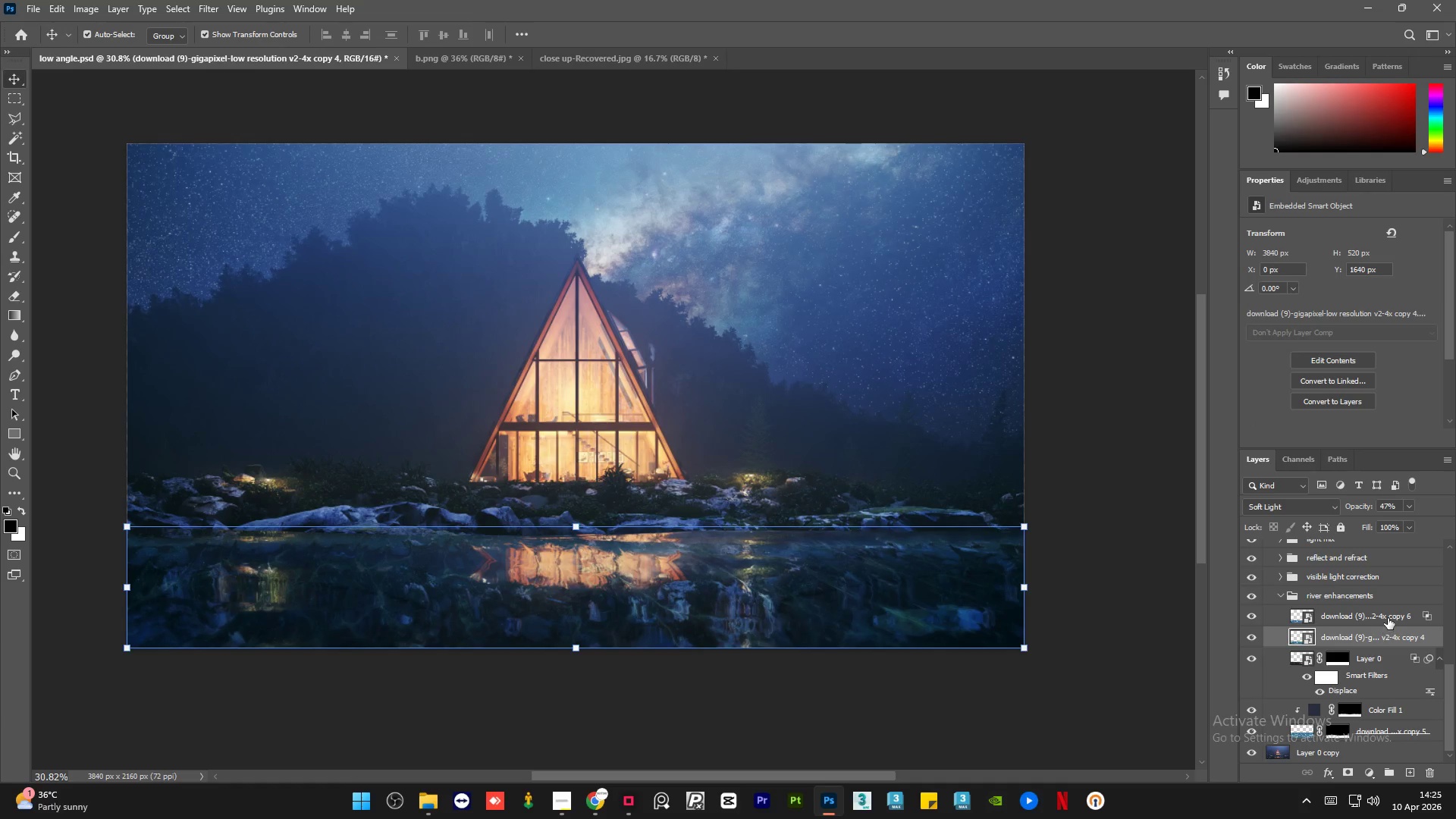 
left_click([1388, 618])
 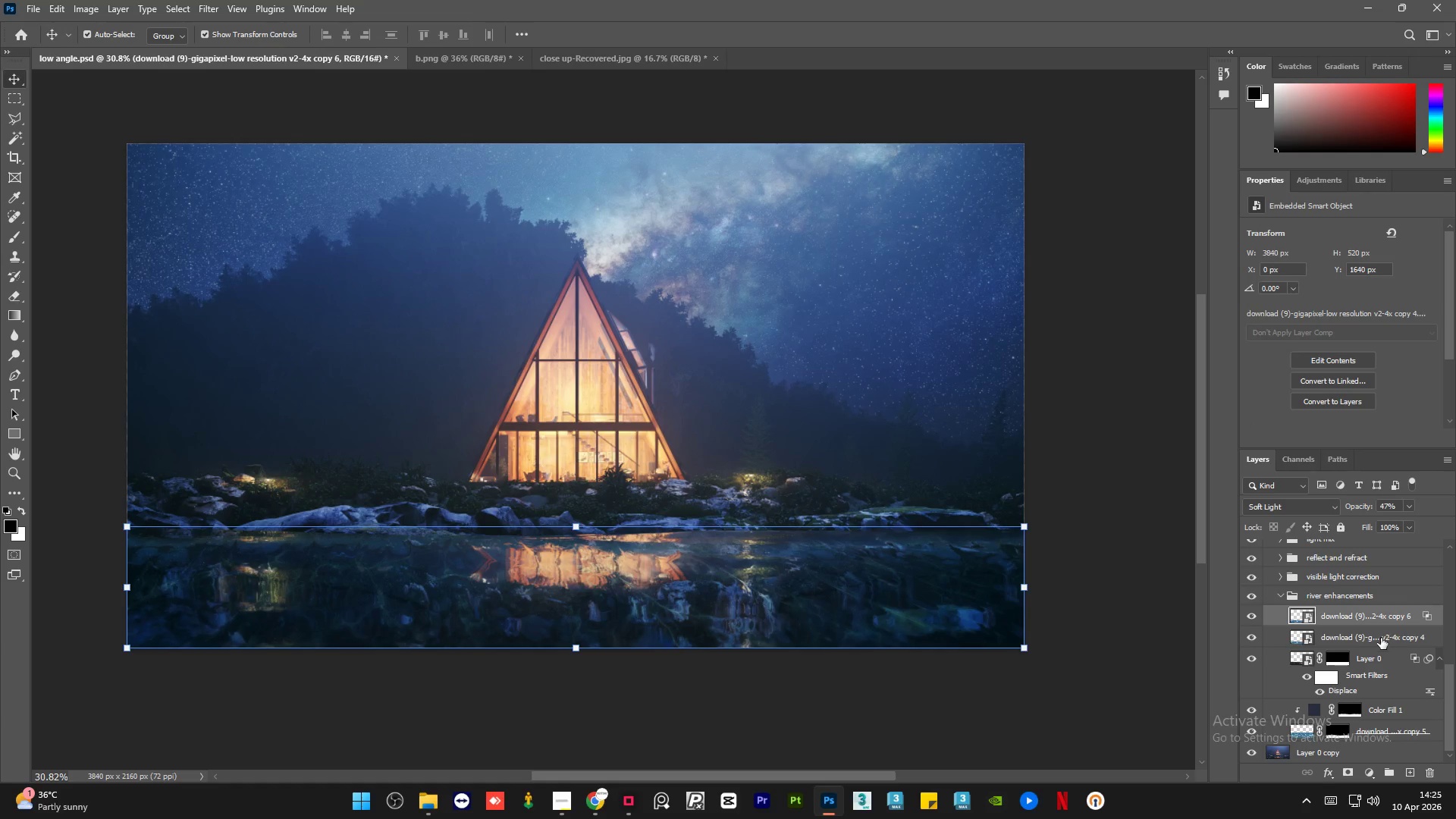 
left_click([1381, 639])
 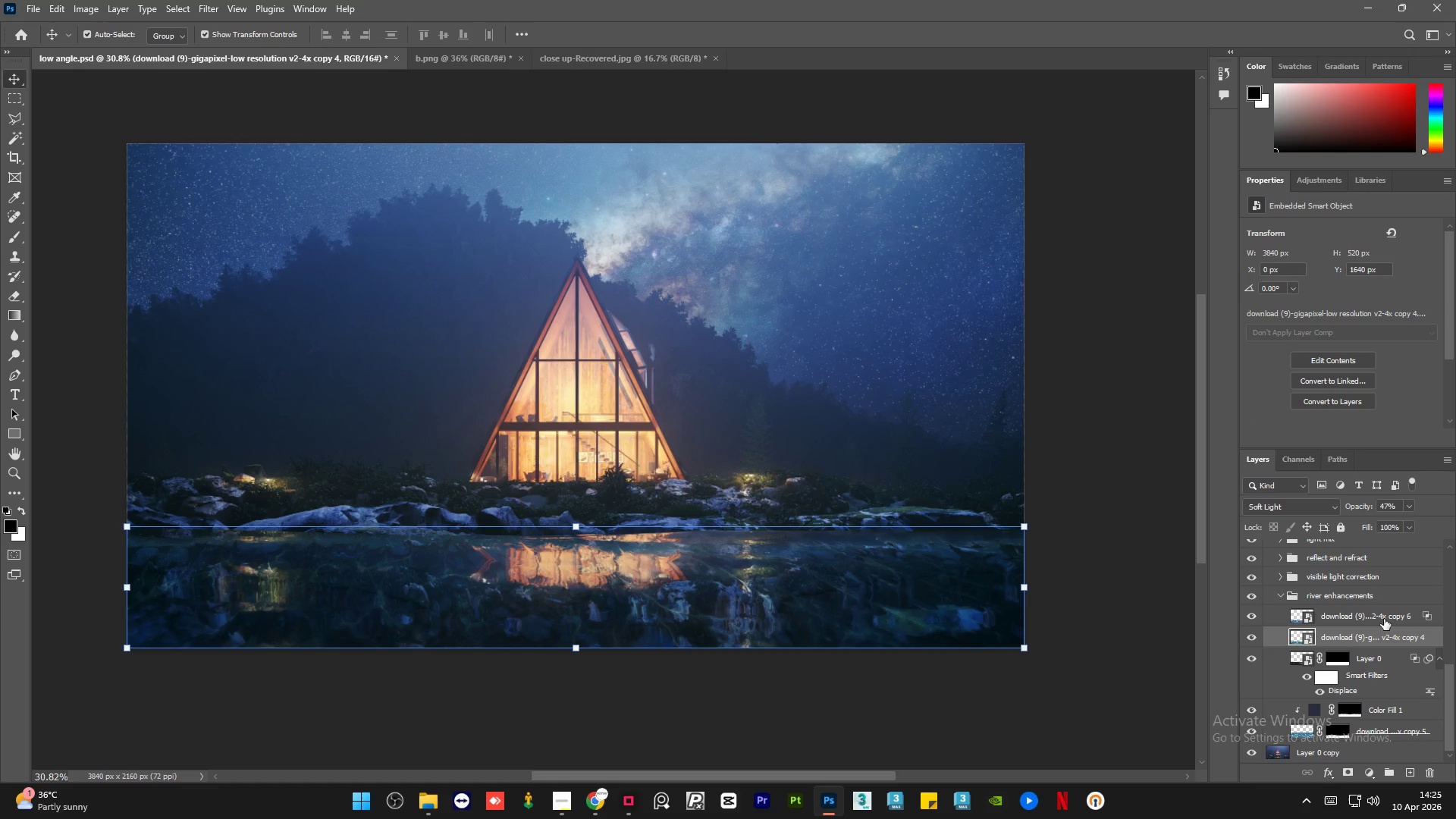 
left_click([1385, 619])
 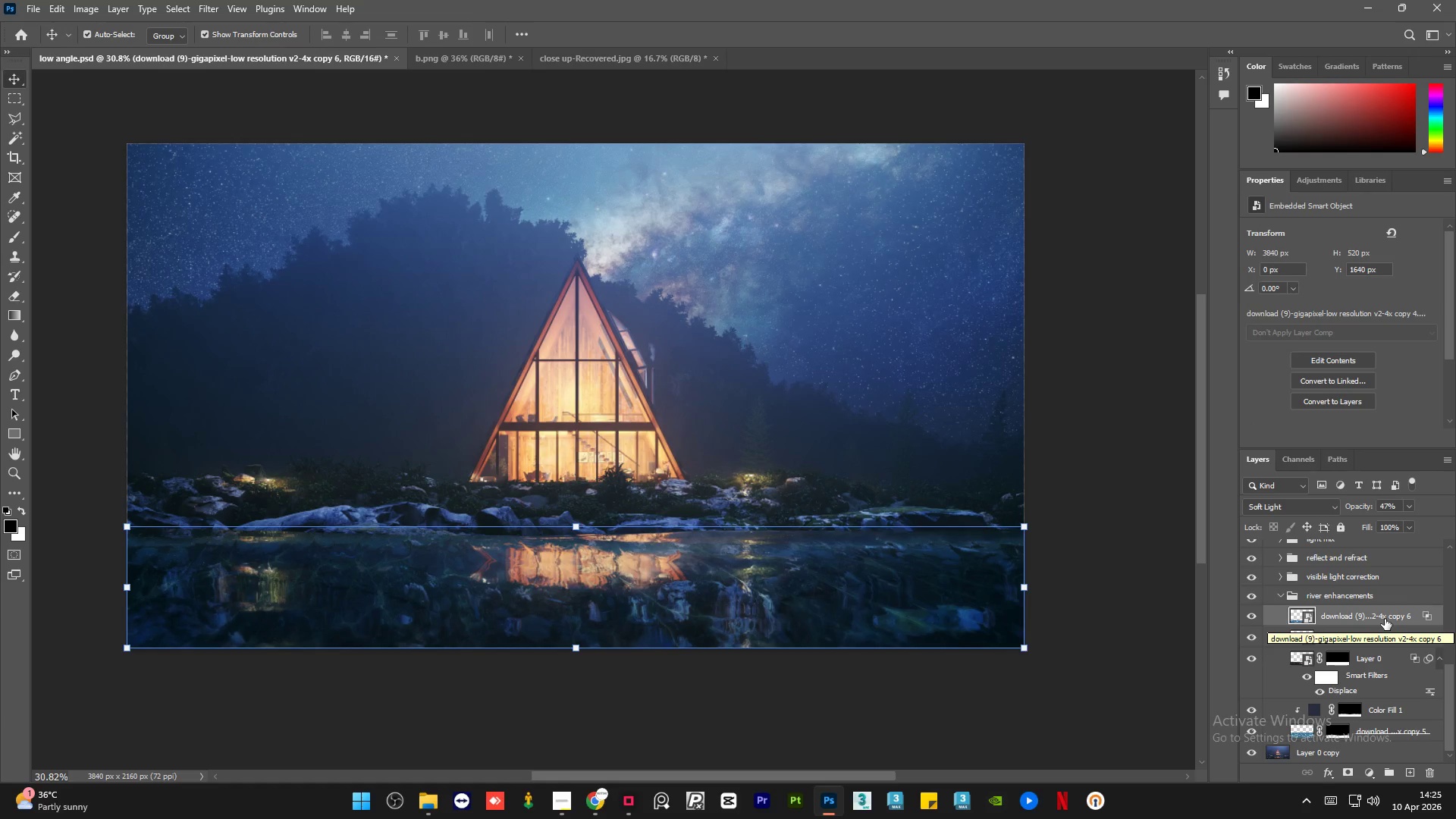 
double_click([1385, 619])
 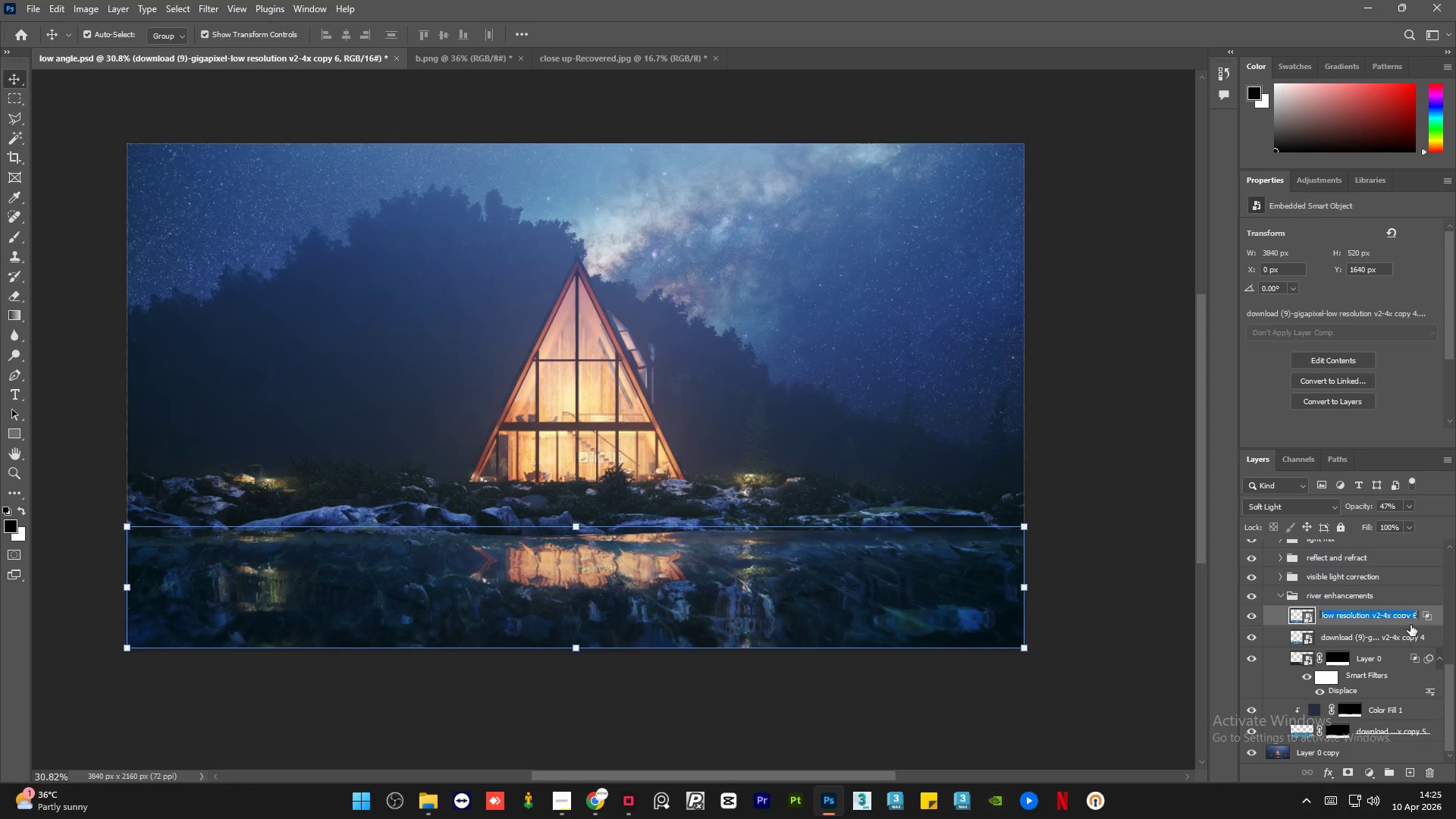 
double_click([1410, 625])
 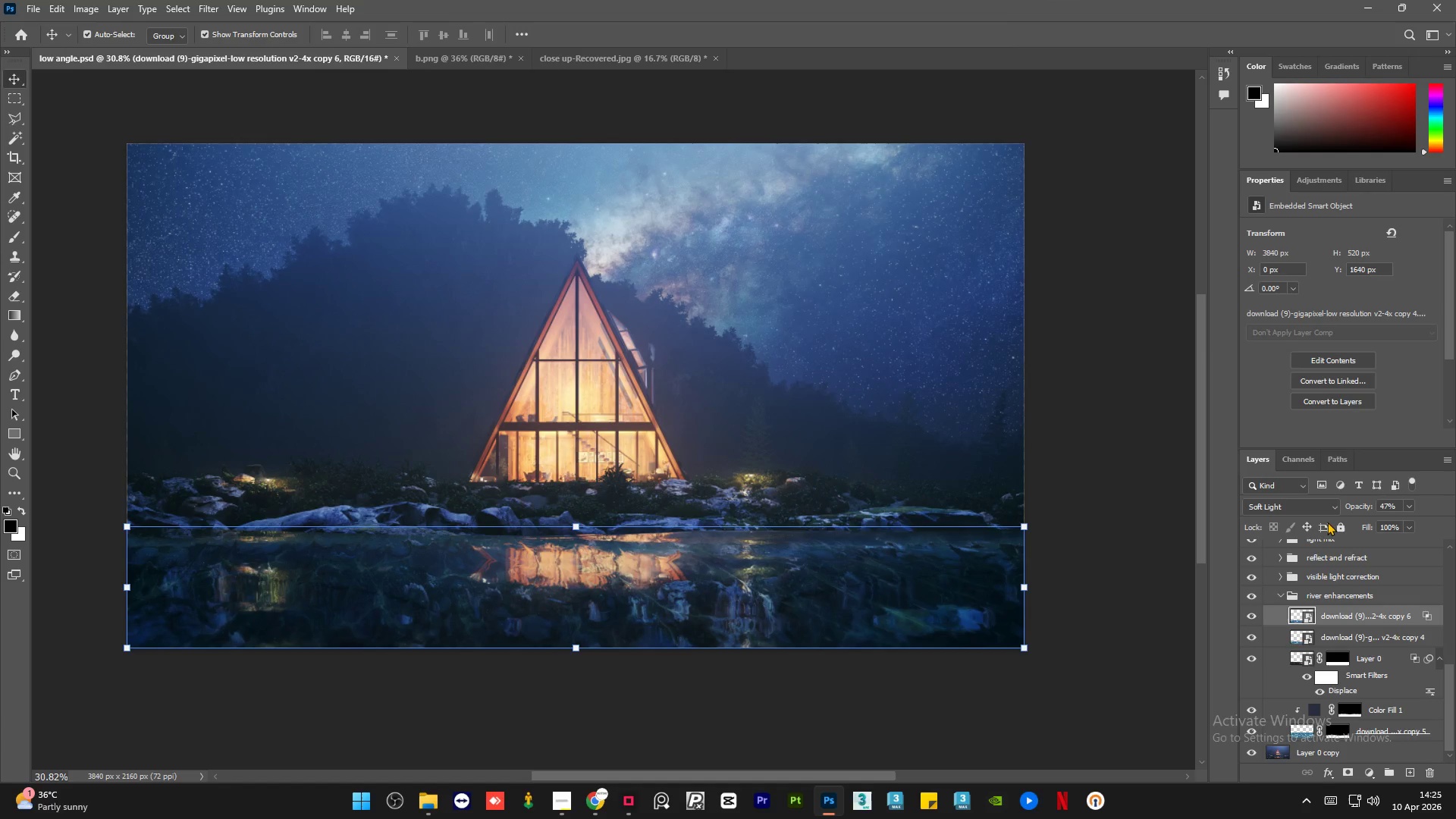 
wait(5.64)
 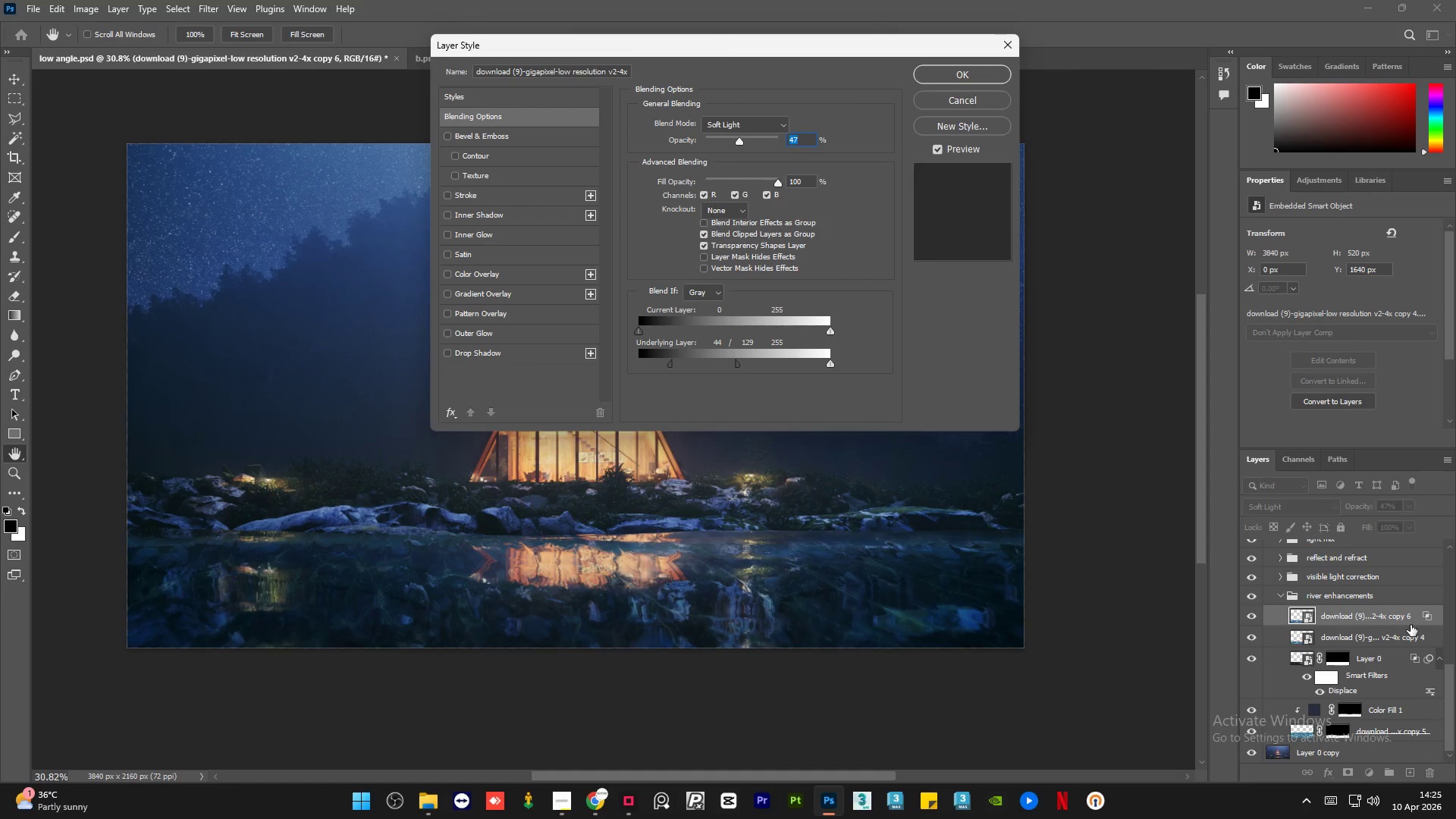 
left_click([1433, 639])
 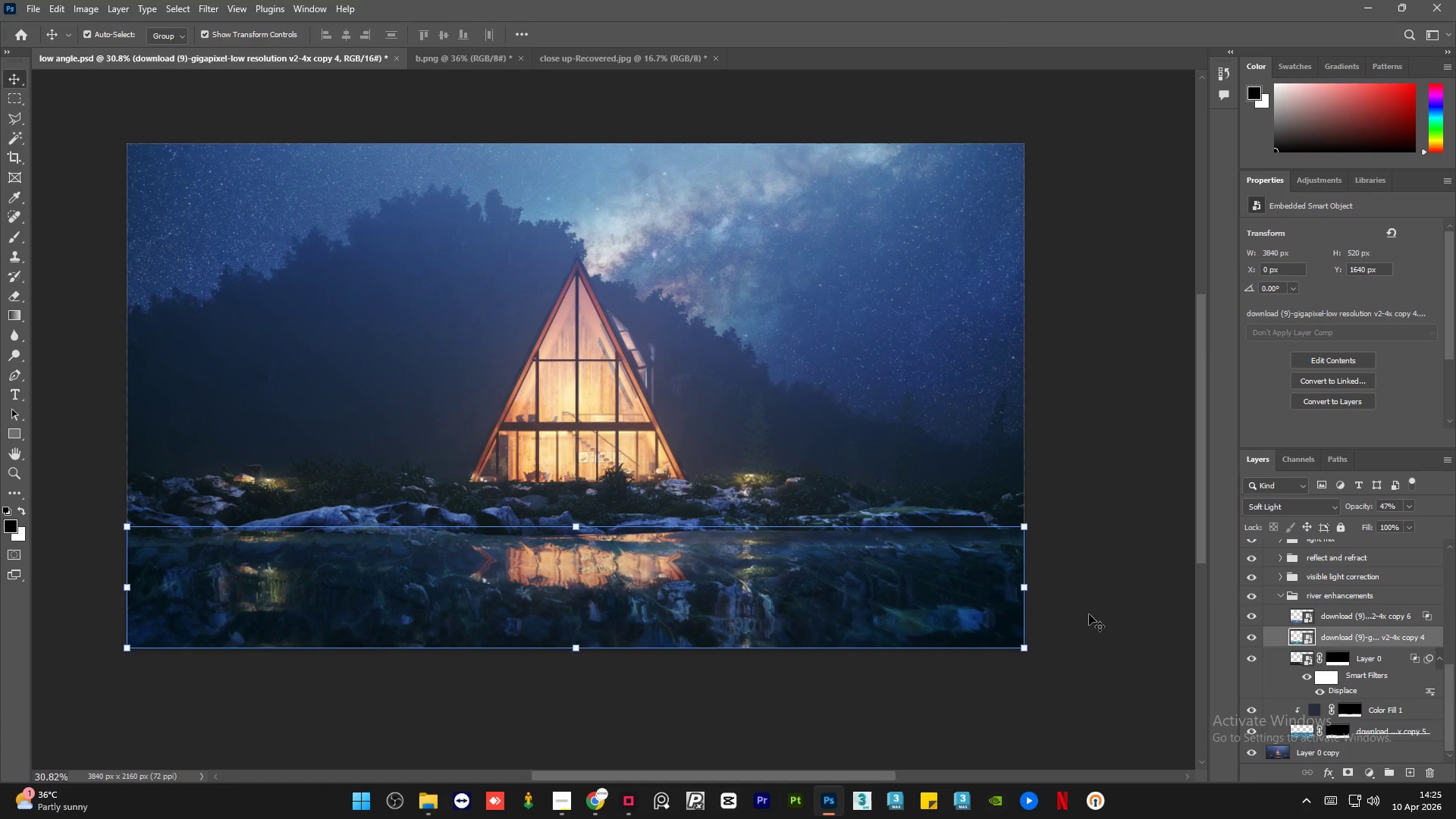 
wait(6.66)
 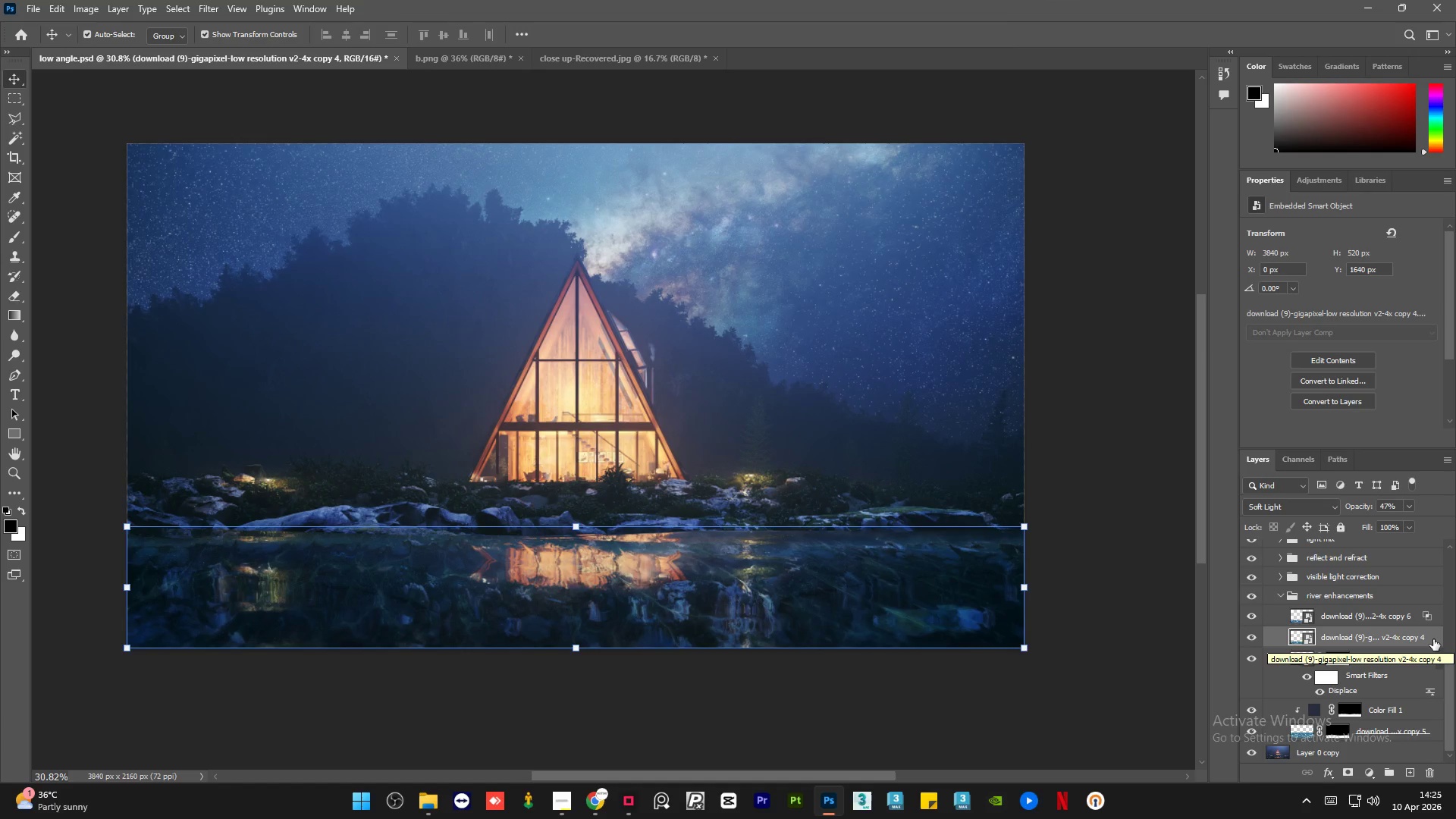 
key(NumpadAdd)
 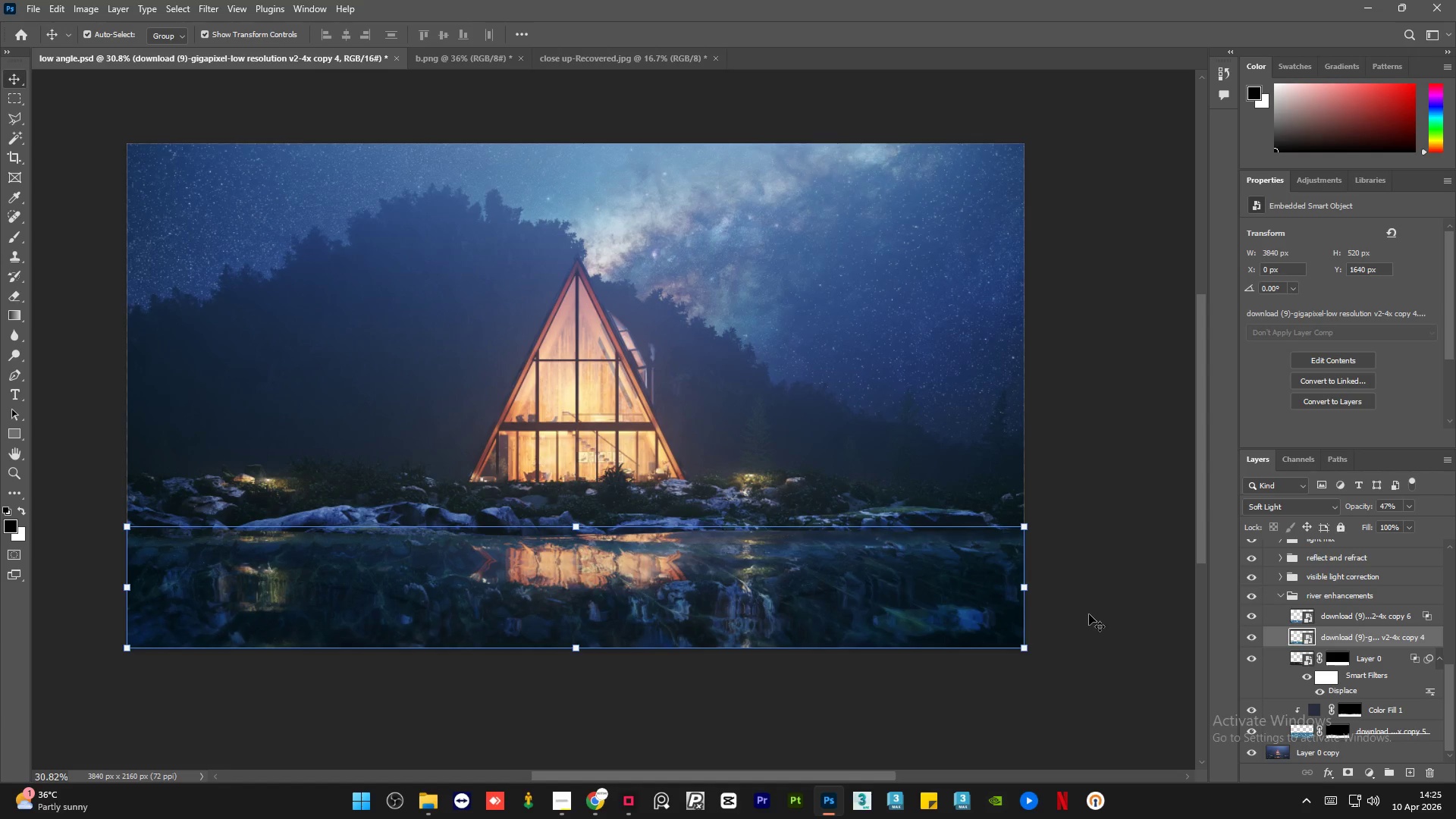 
wait(10.5)
 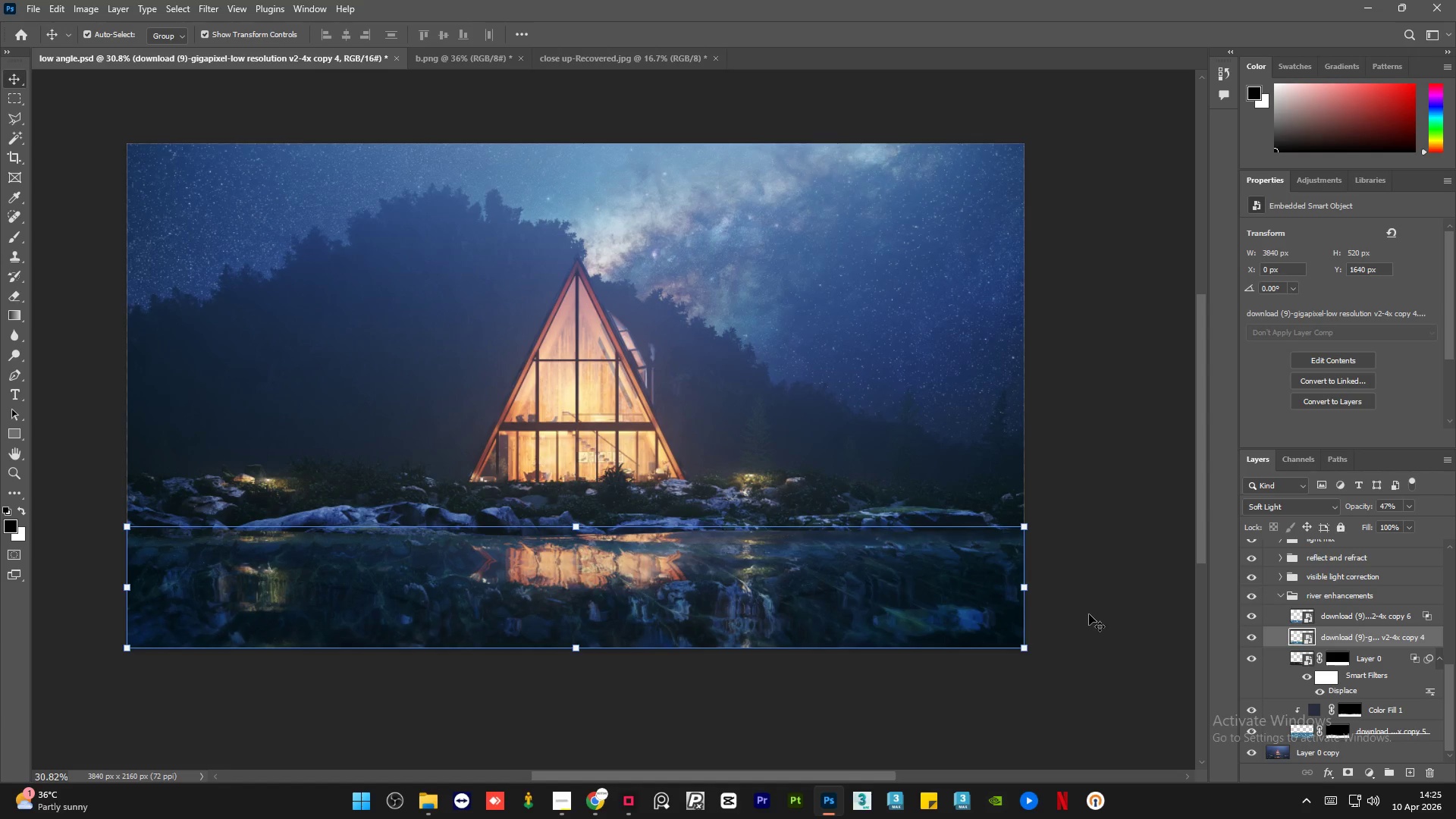 
left_click([476, 49])
 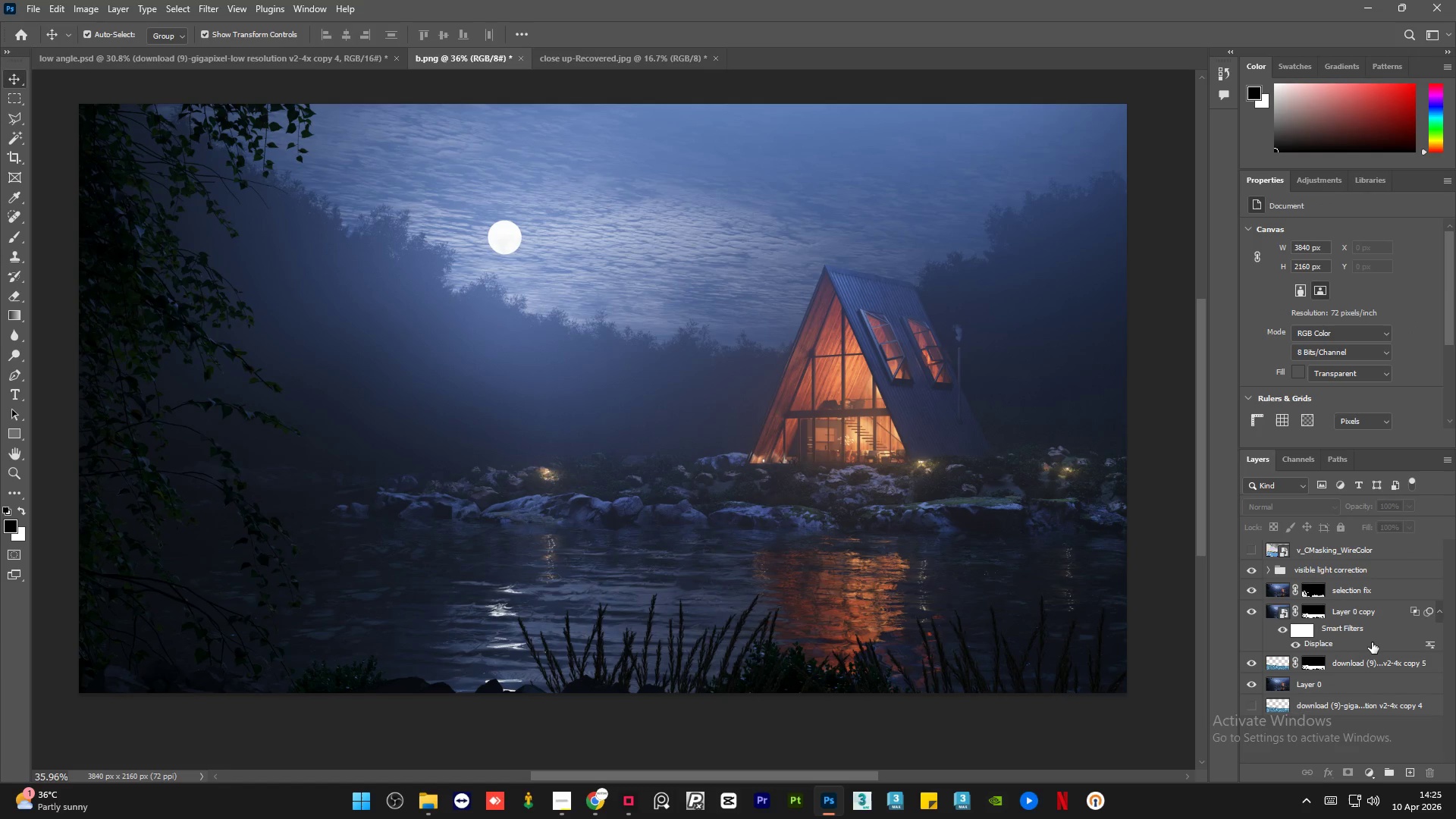 
left_click([1370, 672])
 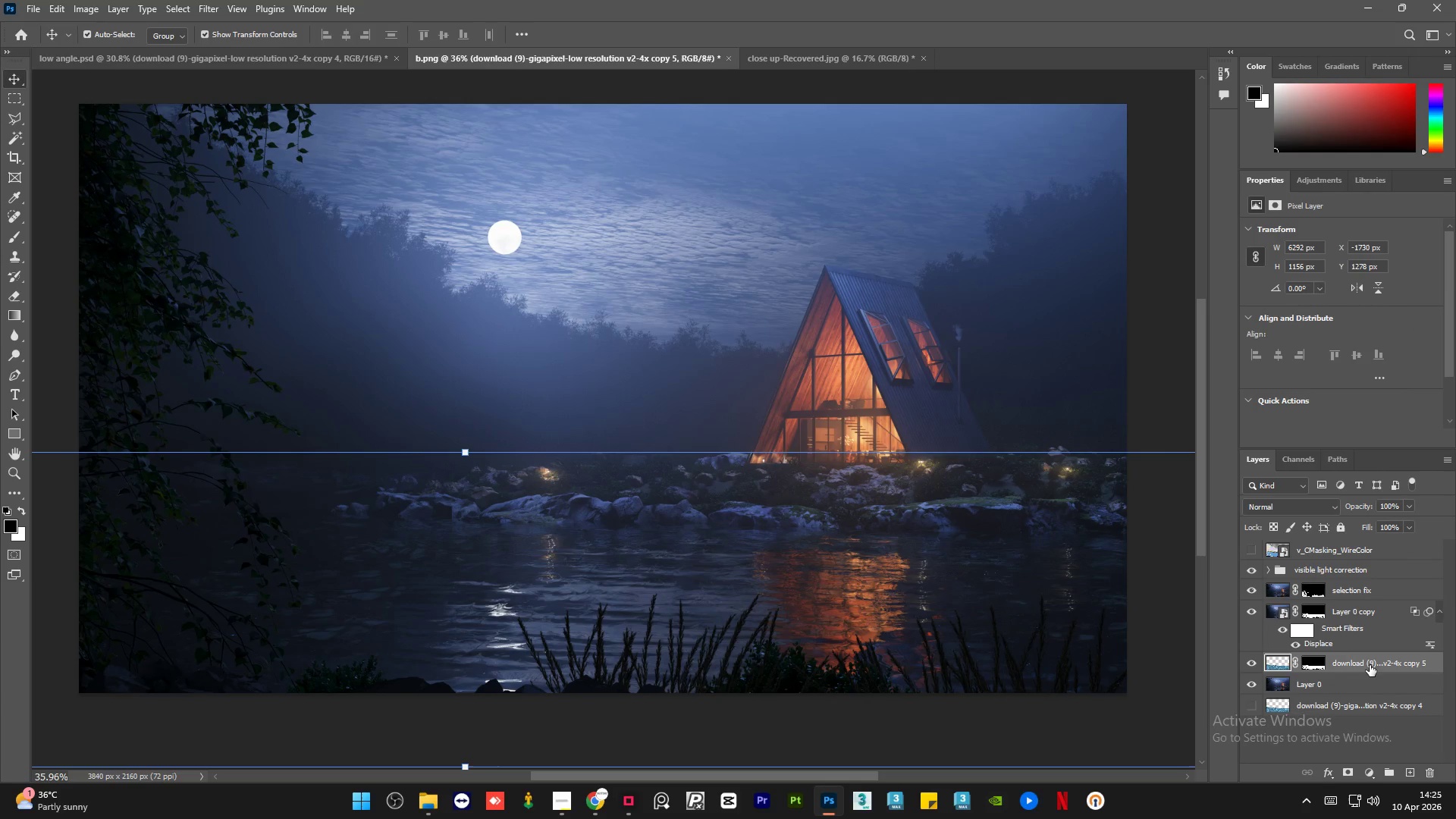 
key(Control+J)
 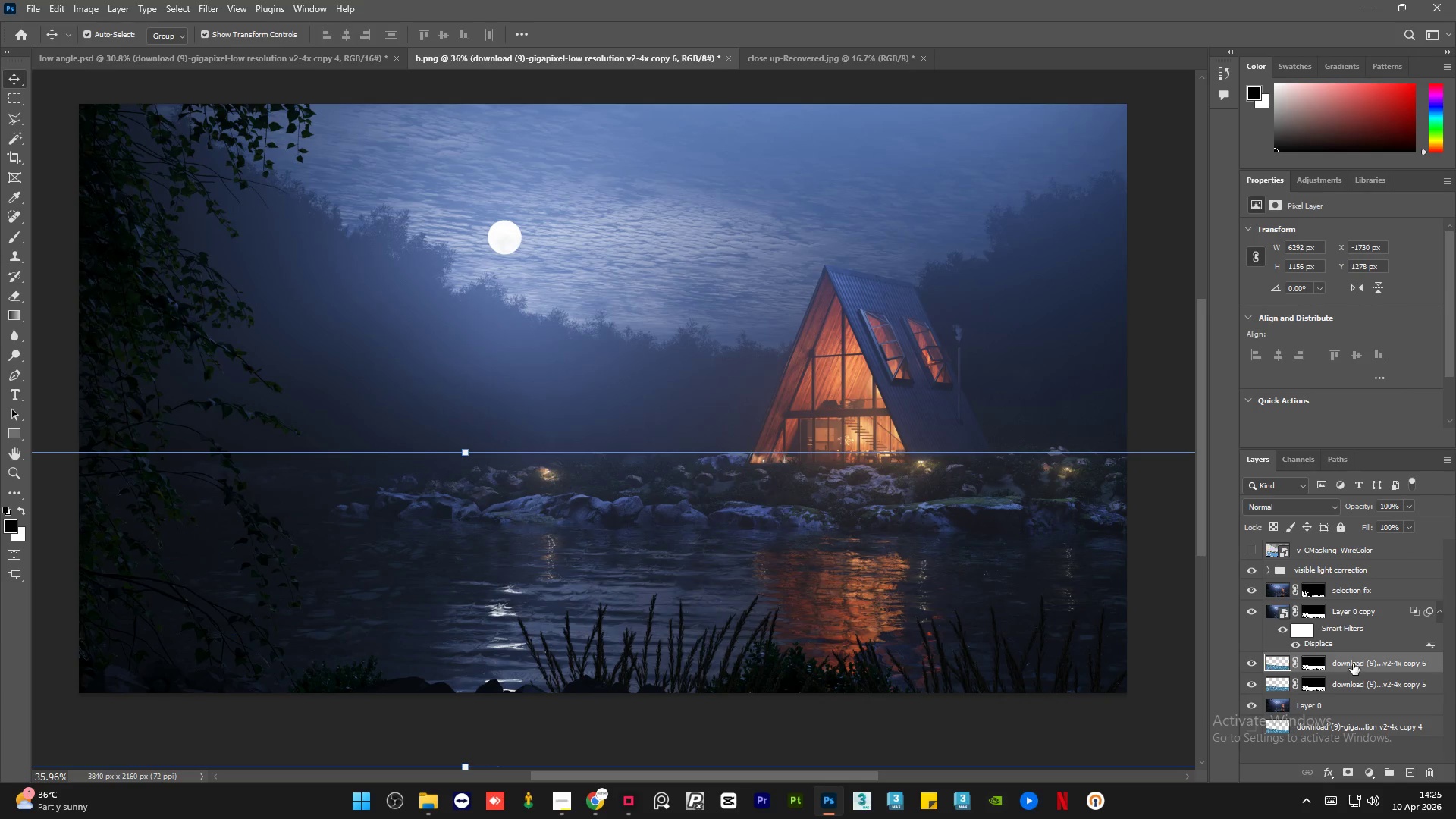 
left_click_drag(start_coordinate=[1352, 664], to_coordinate=[1362, 603])
 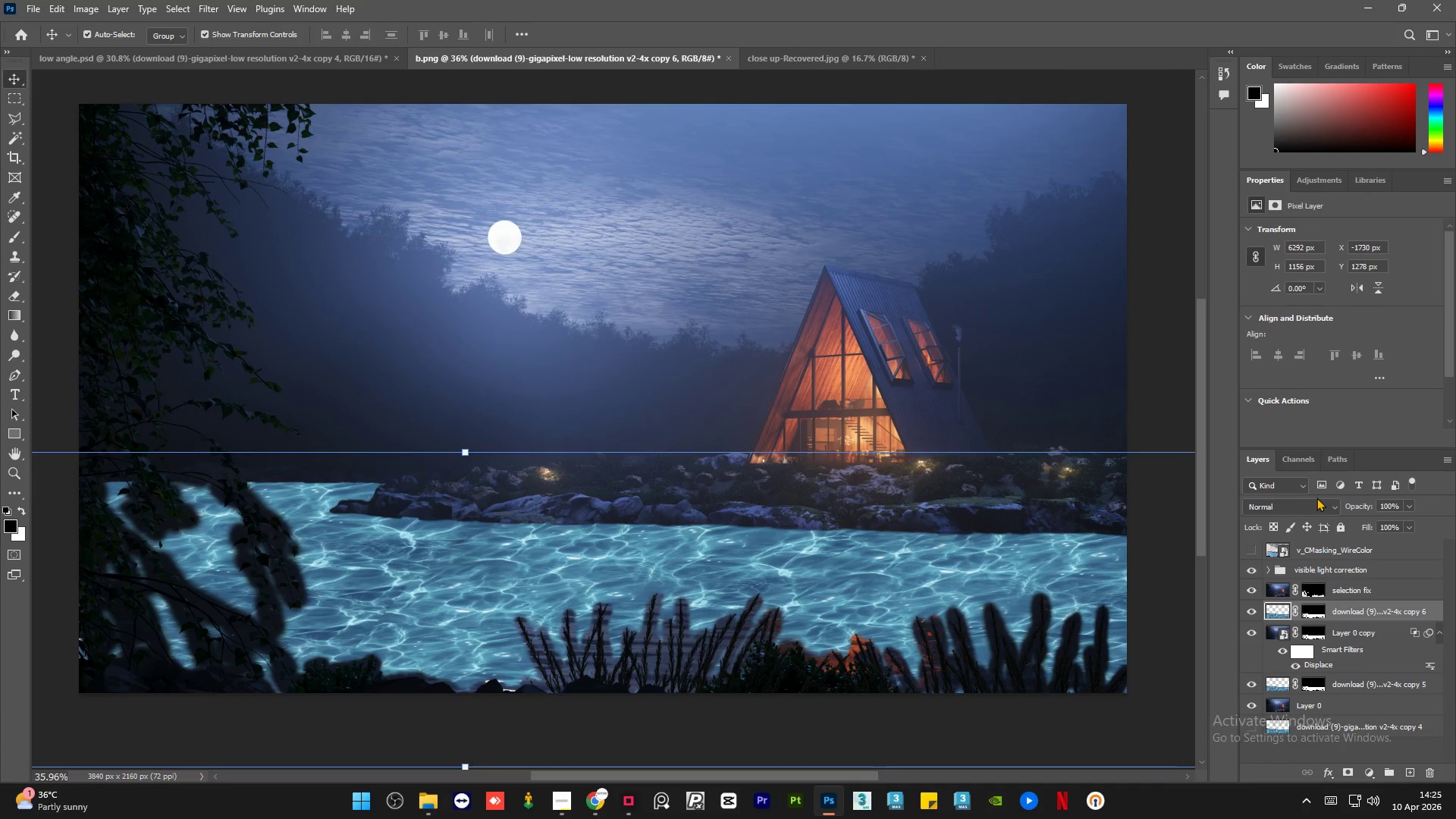 
left_click([1314, 503])
 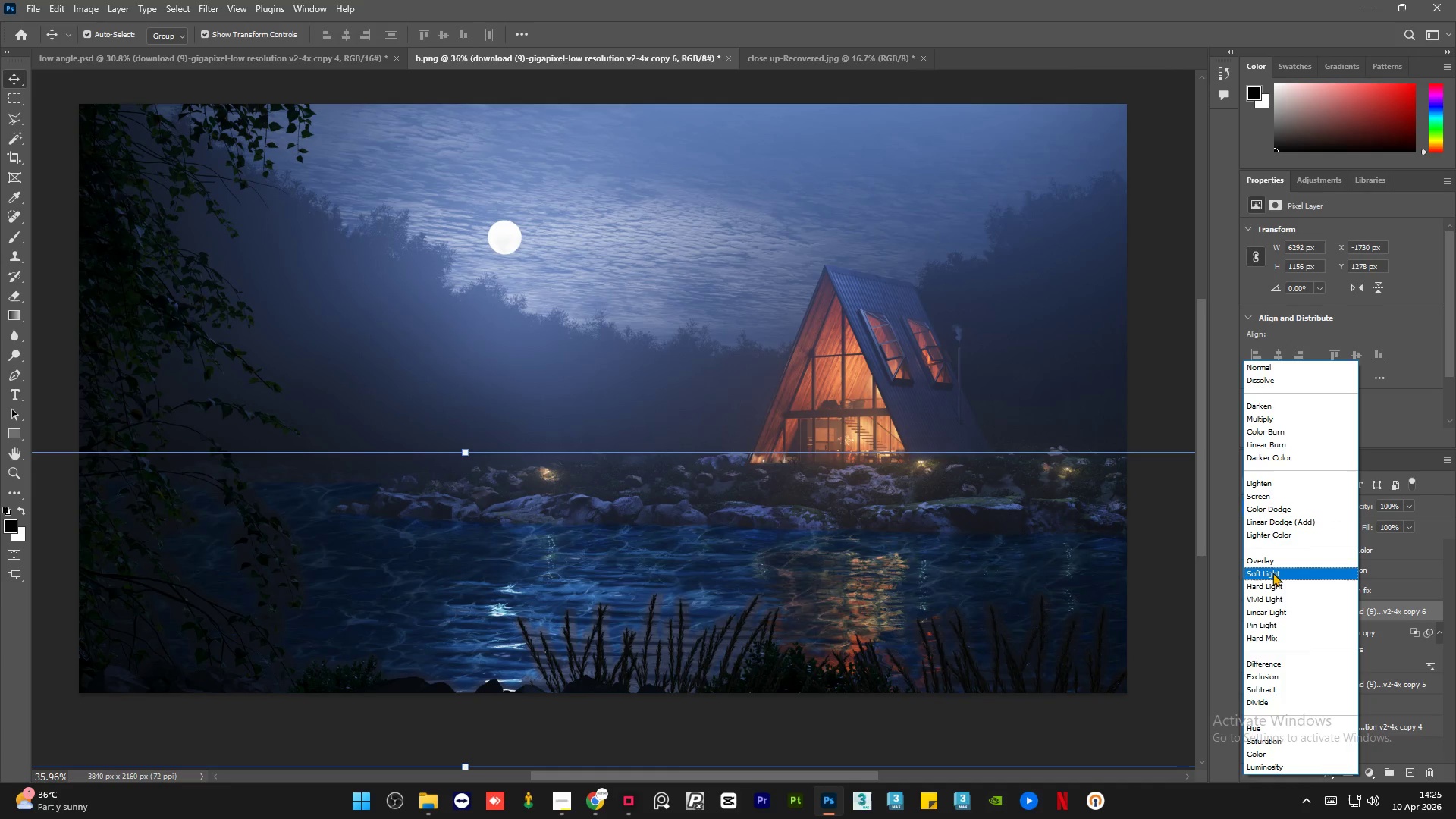 
left_click([1272, 573])
 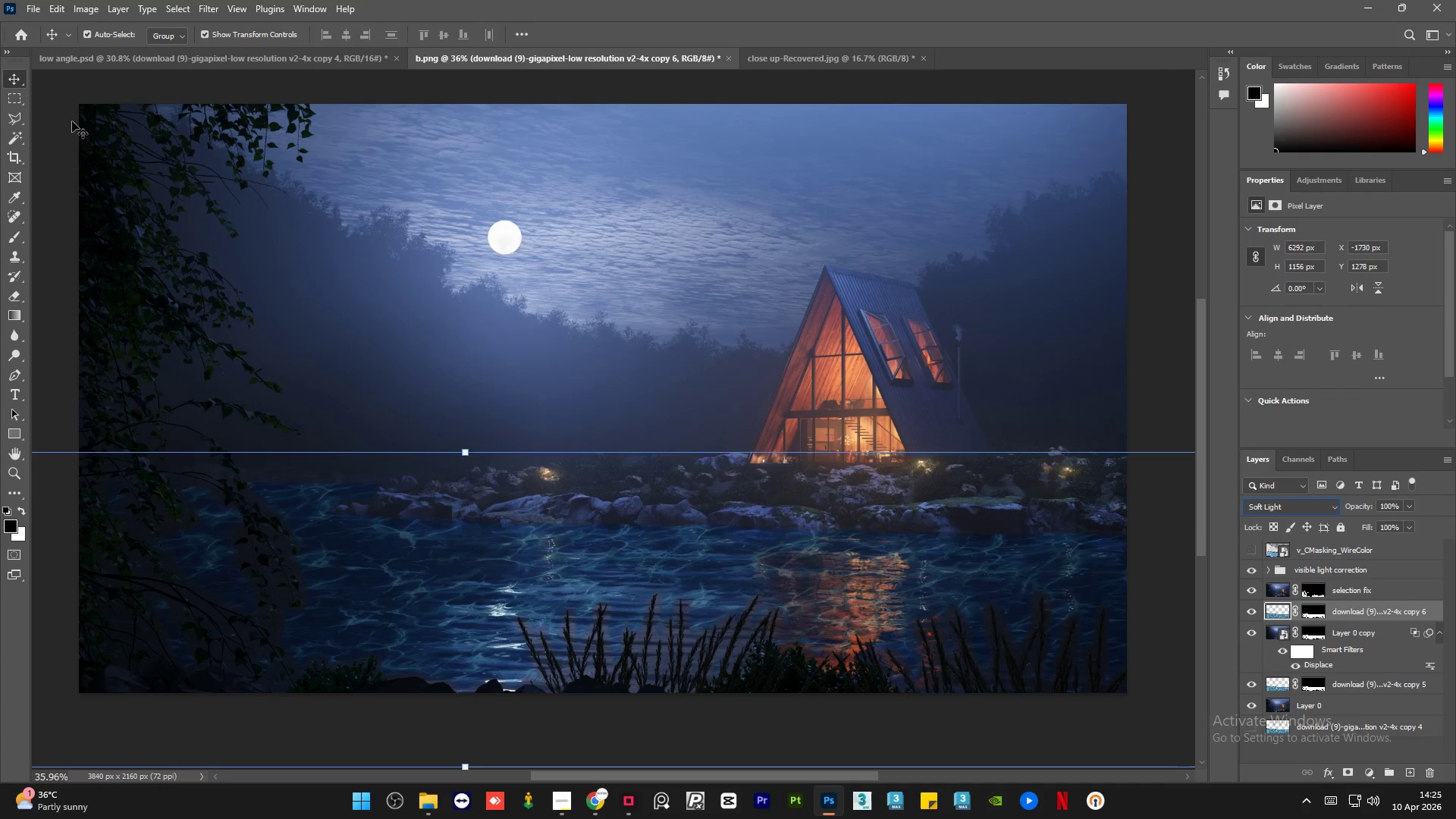 
left_click([63, 125])
 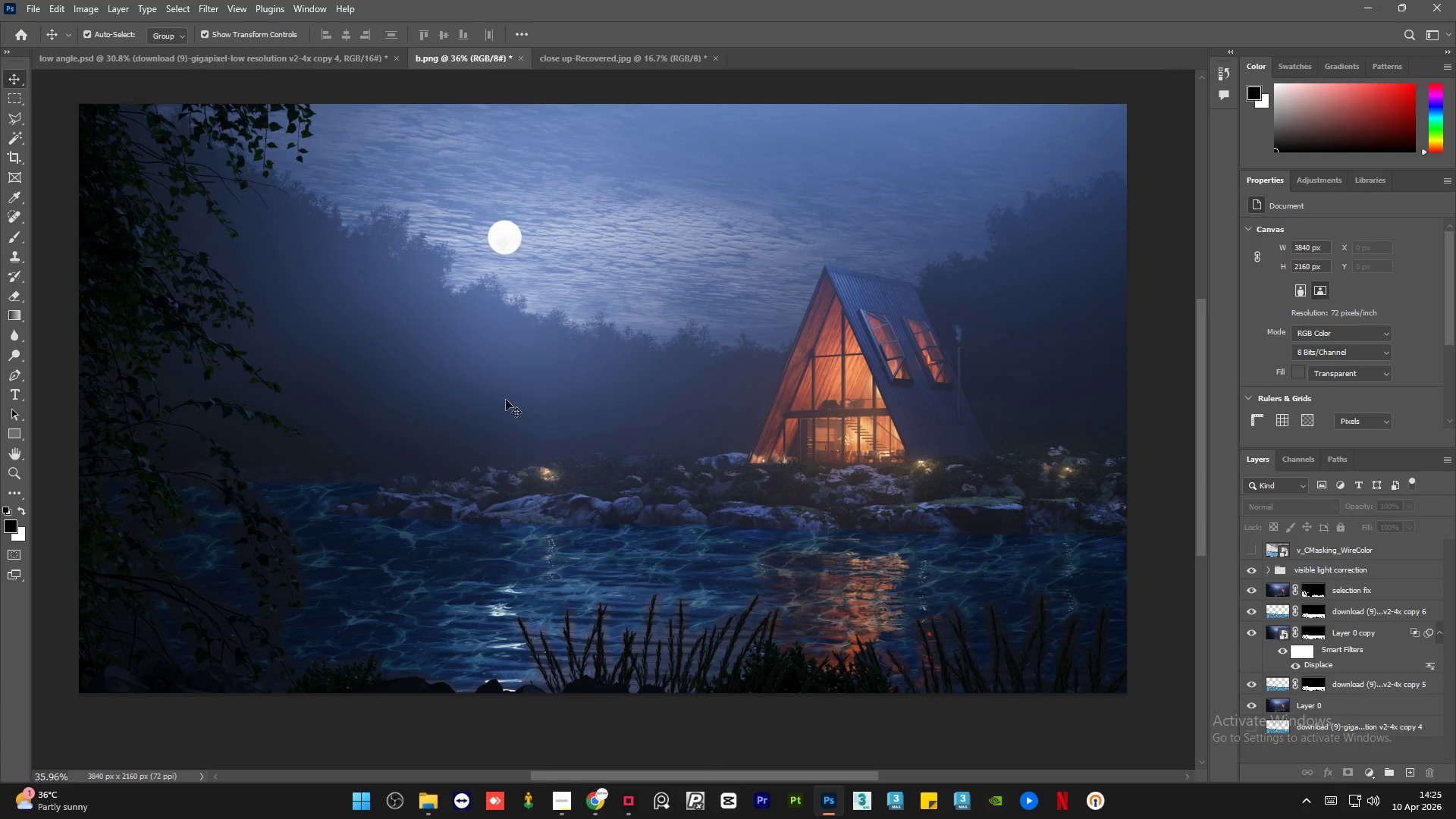 
hold_key(key=AltLeft, duration=1.27)
scroll: coordinate [517, 413], scroll_direction: down, amount: 1.0
 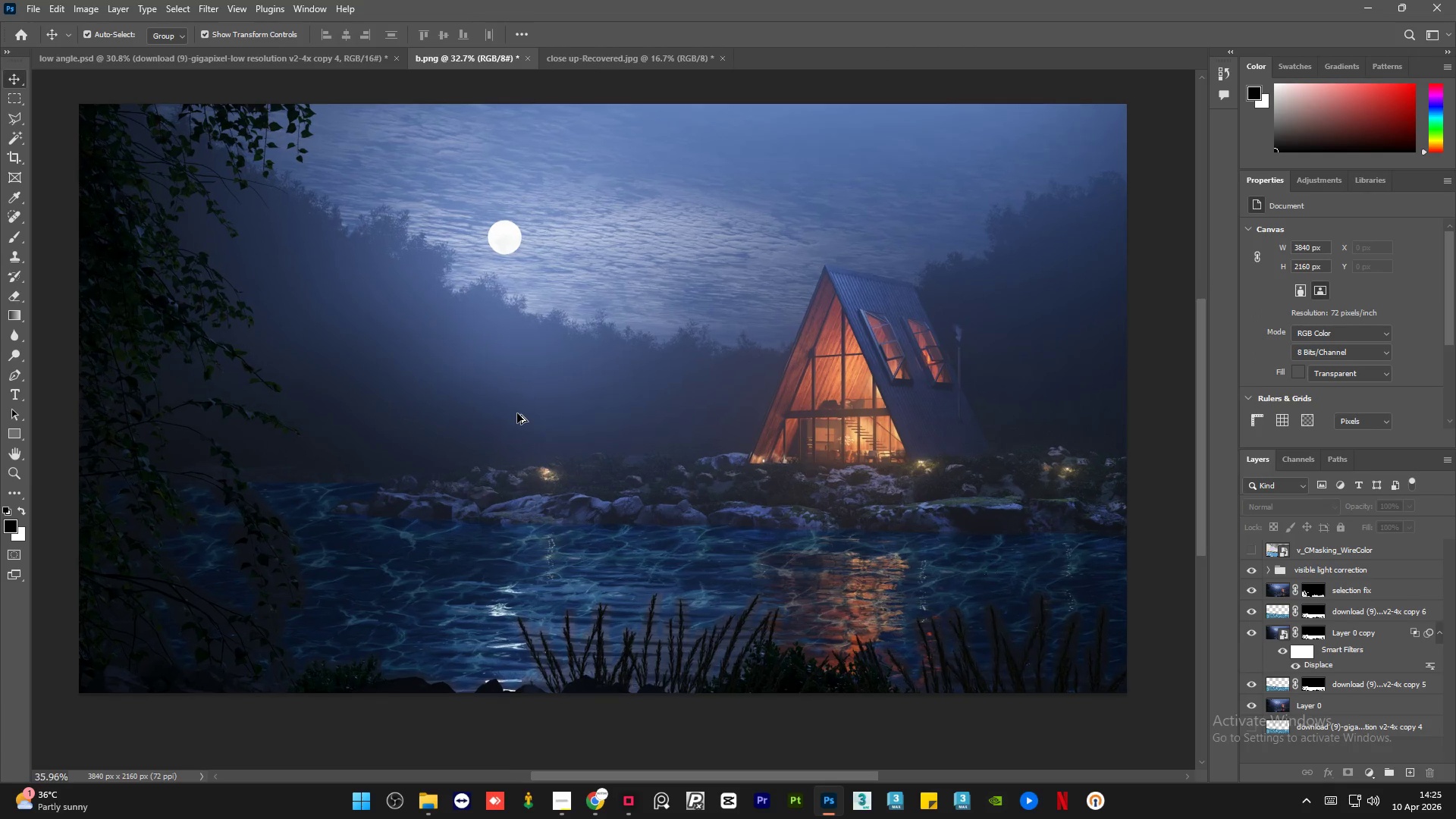 
scroll: coordinate [517, 413], scroll_direction: up, amount: 1.0
 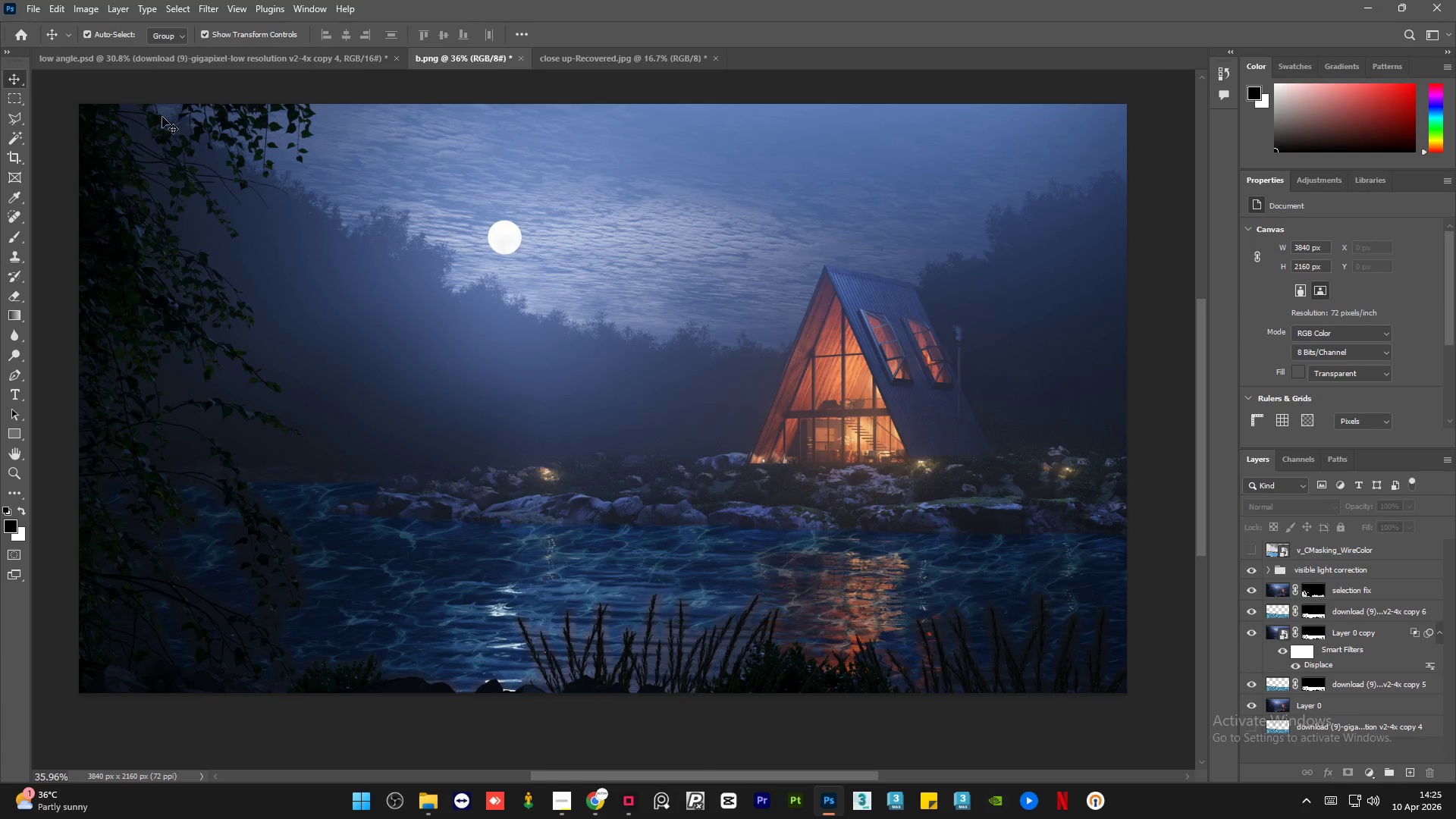 
left_click([216, 65])
 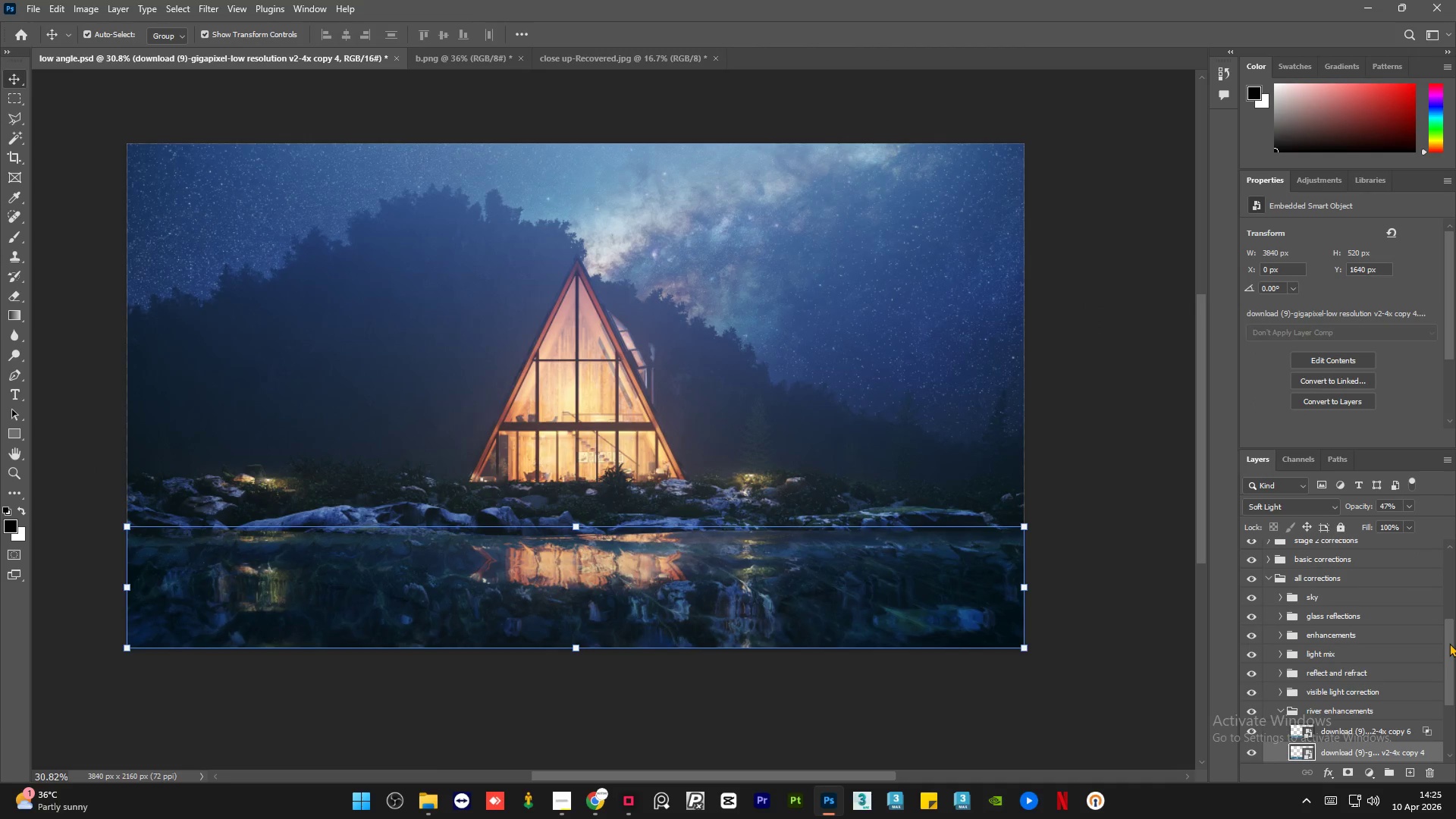 
left_click_drag(start_coordinate=[1449, 643], to_coordinate=[1455, 708])
 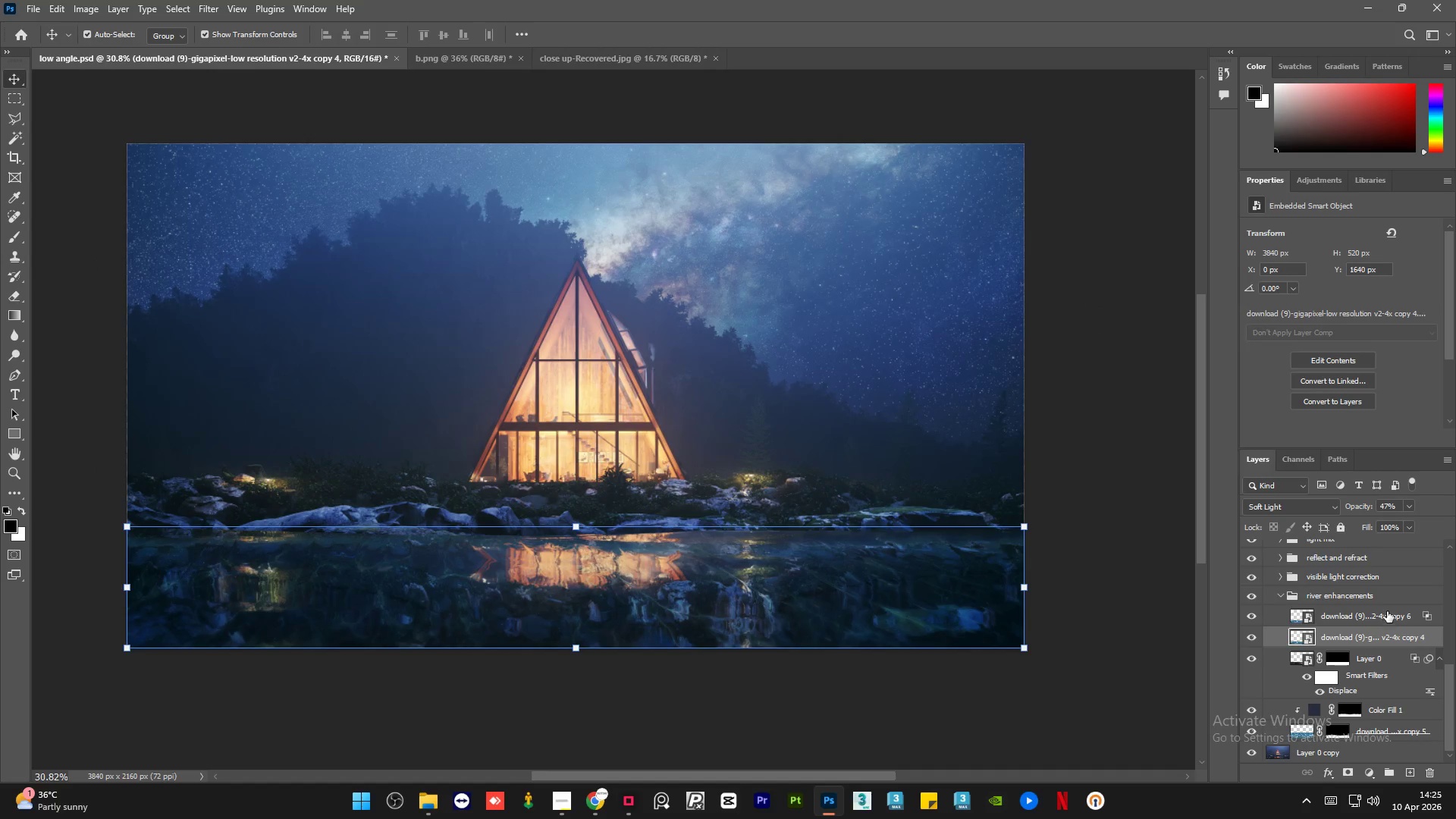 
left_click([1387, 611])
 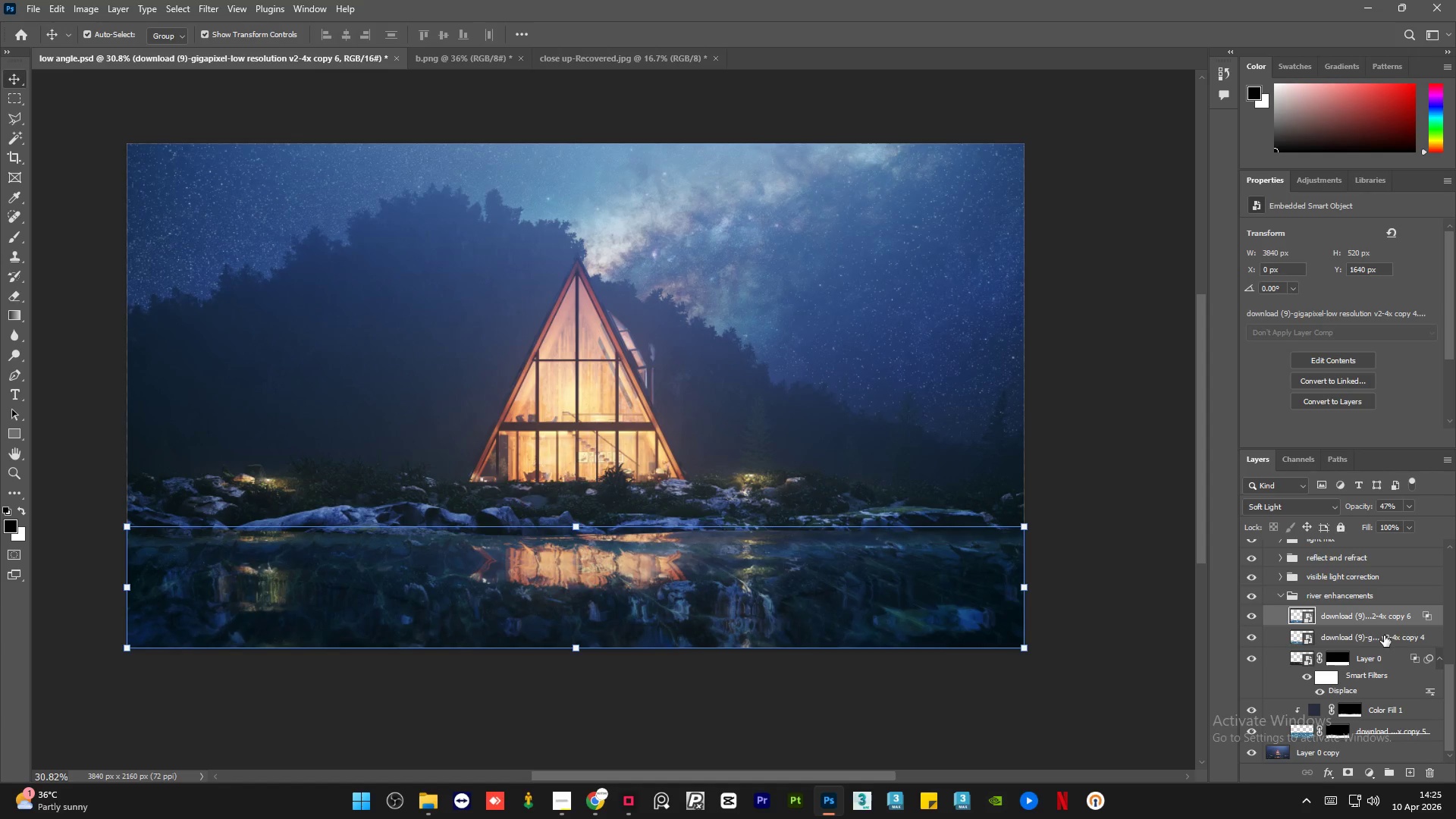 
left_click([1384, 638])
 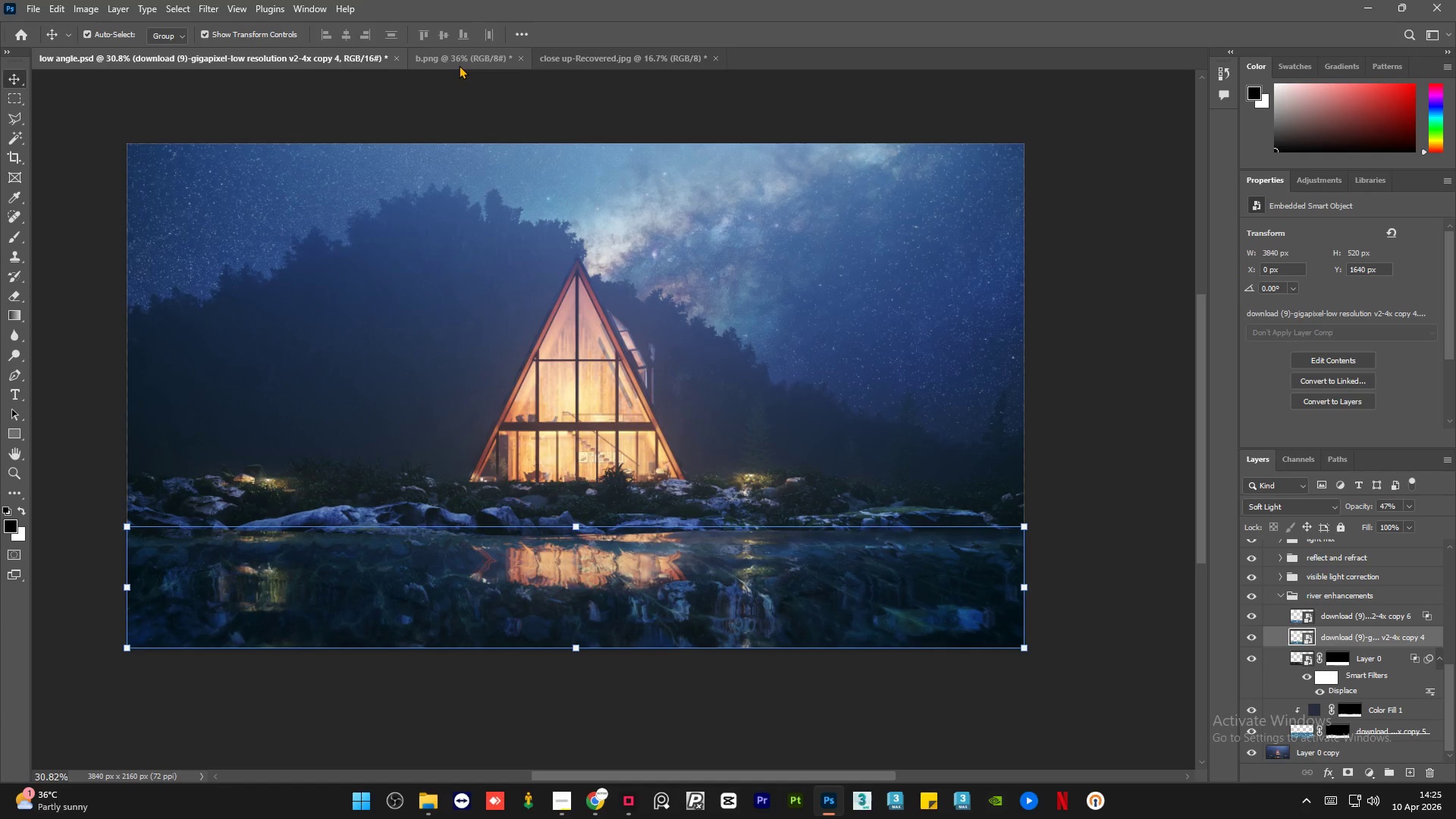 
left_click([459, 64])
 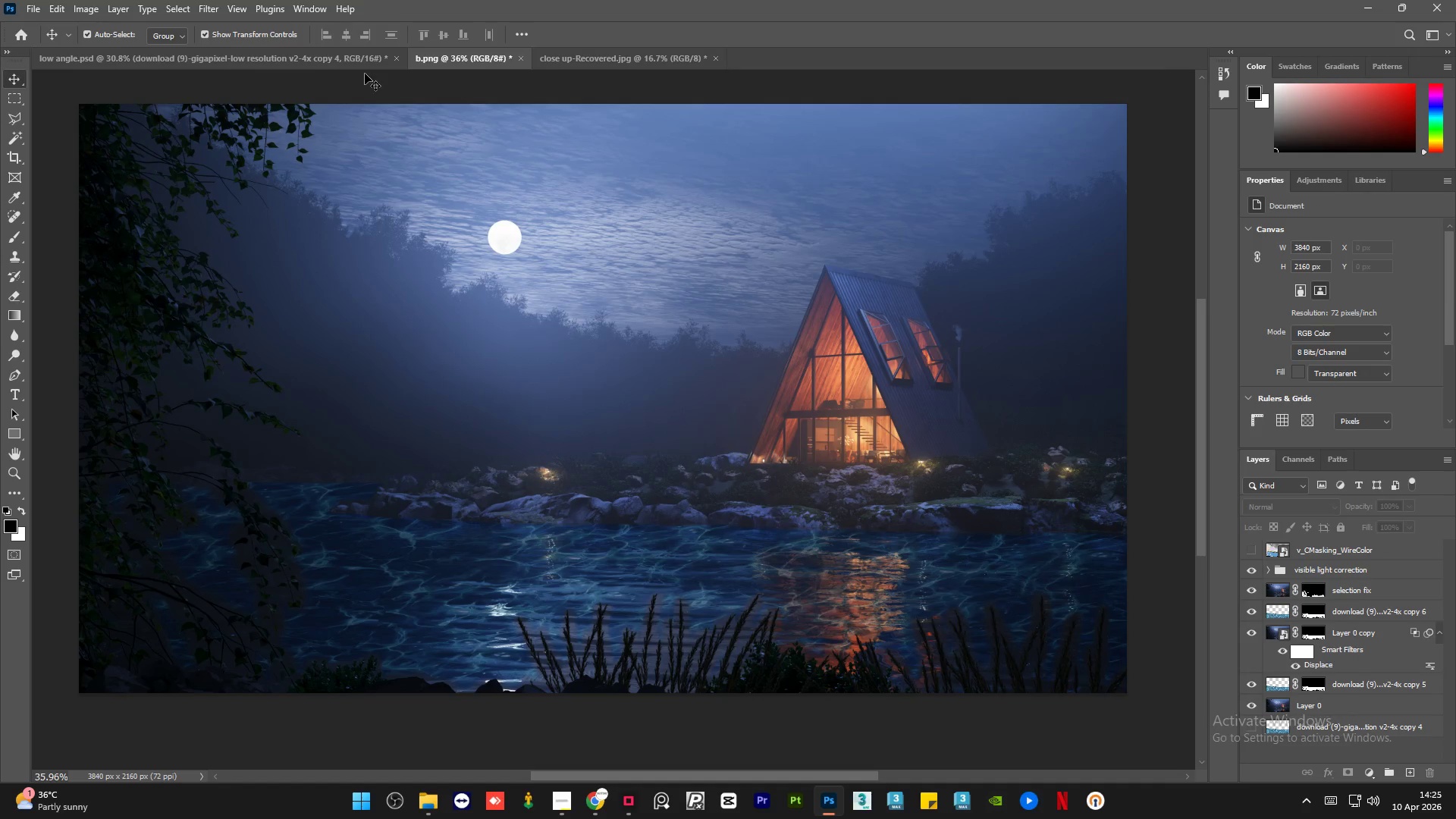 
left_click([264, 64])
 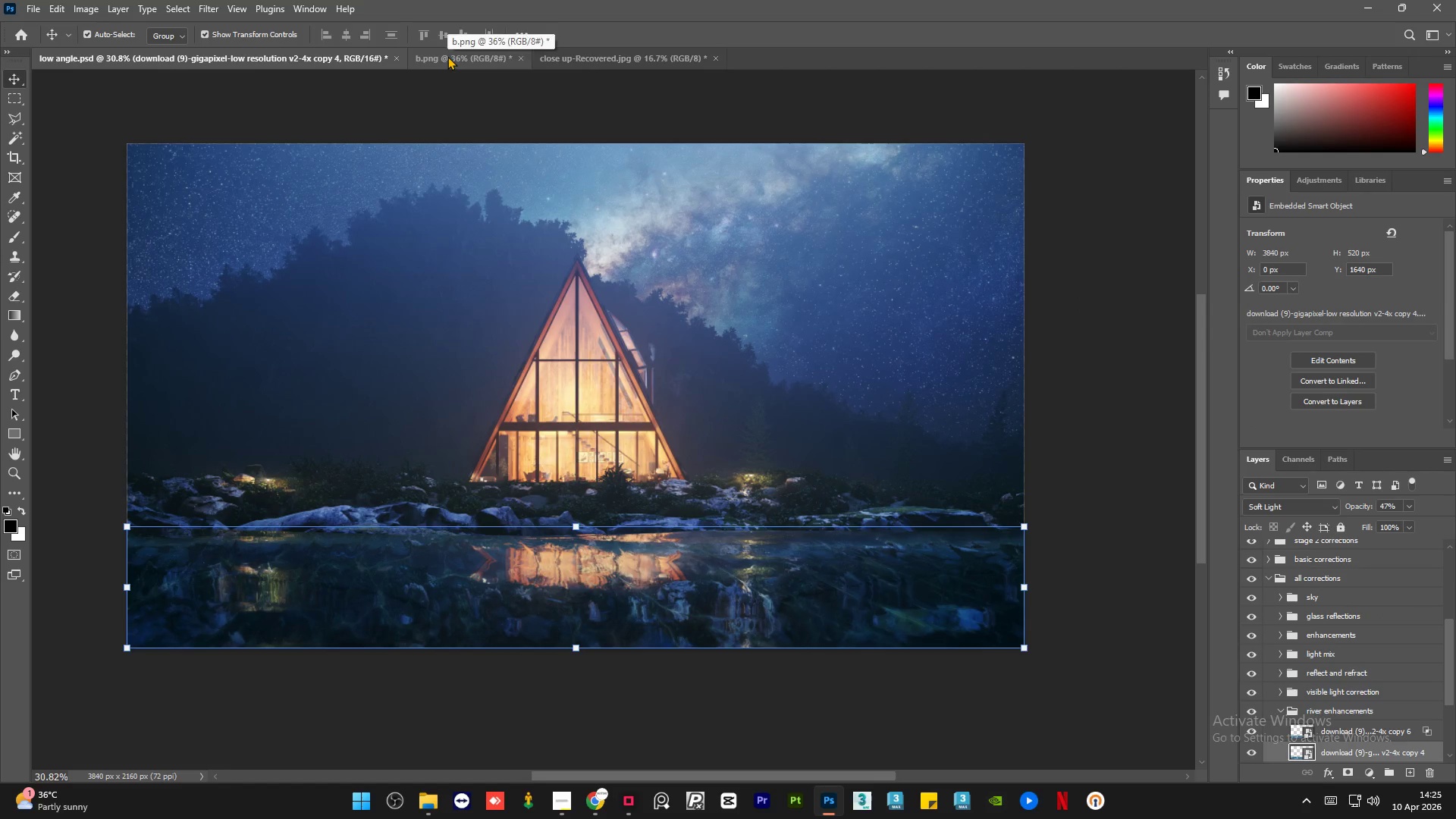 
left_click([447, 56])
 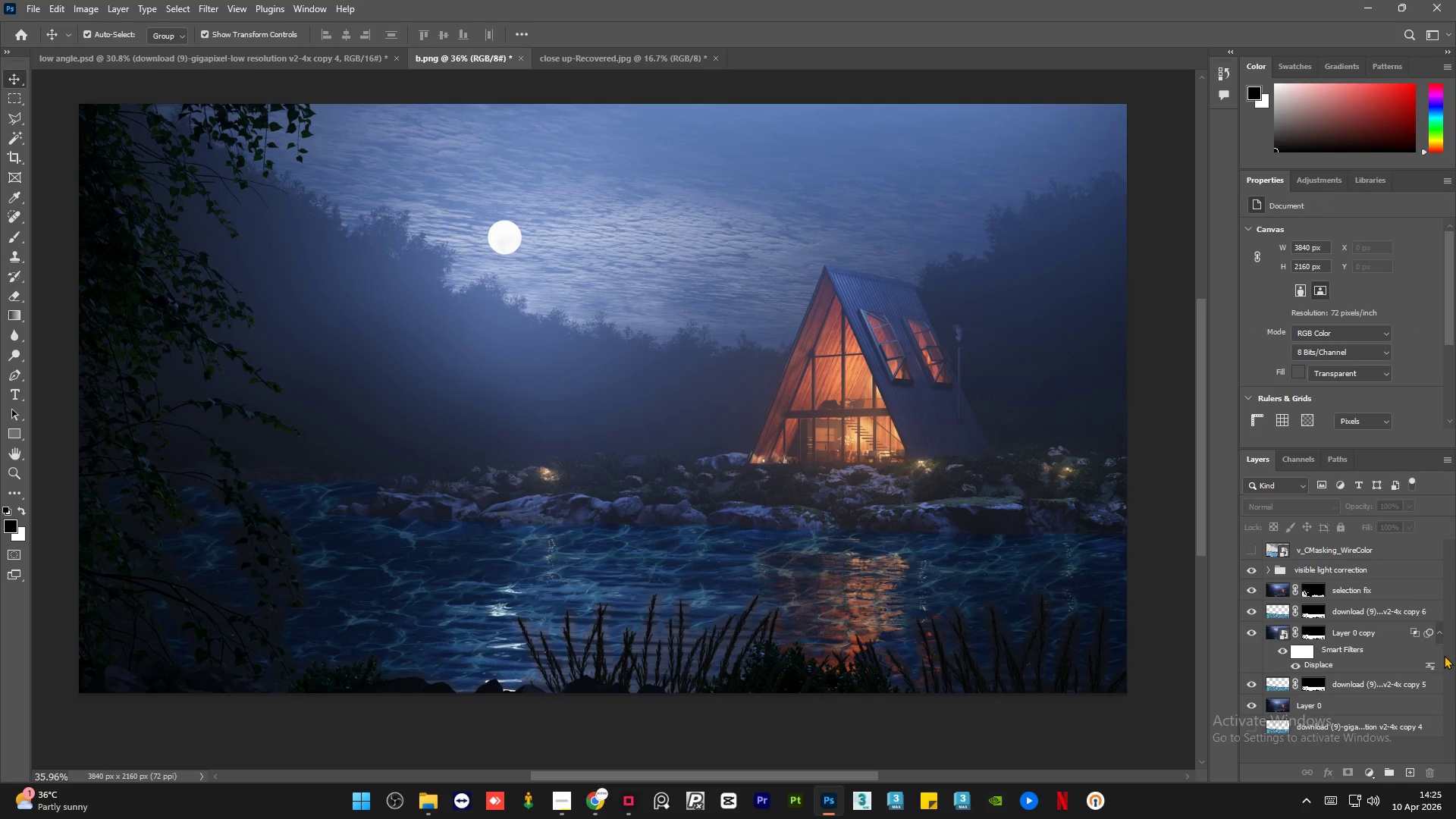 
left_click([1404, 613])
 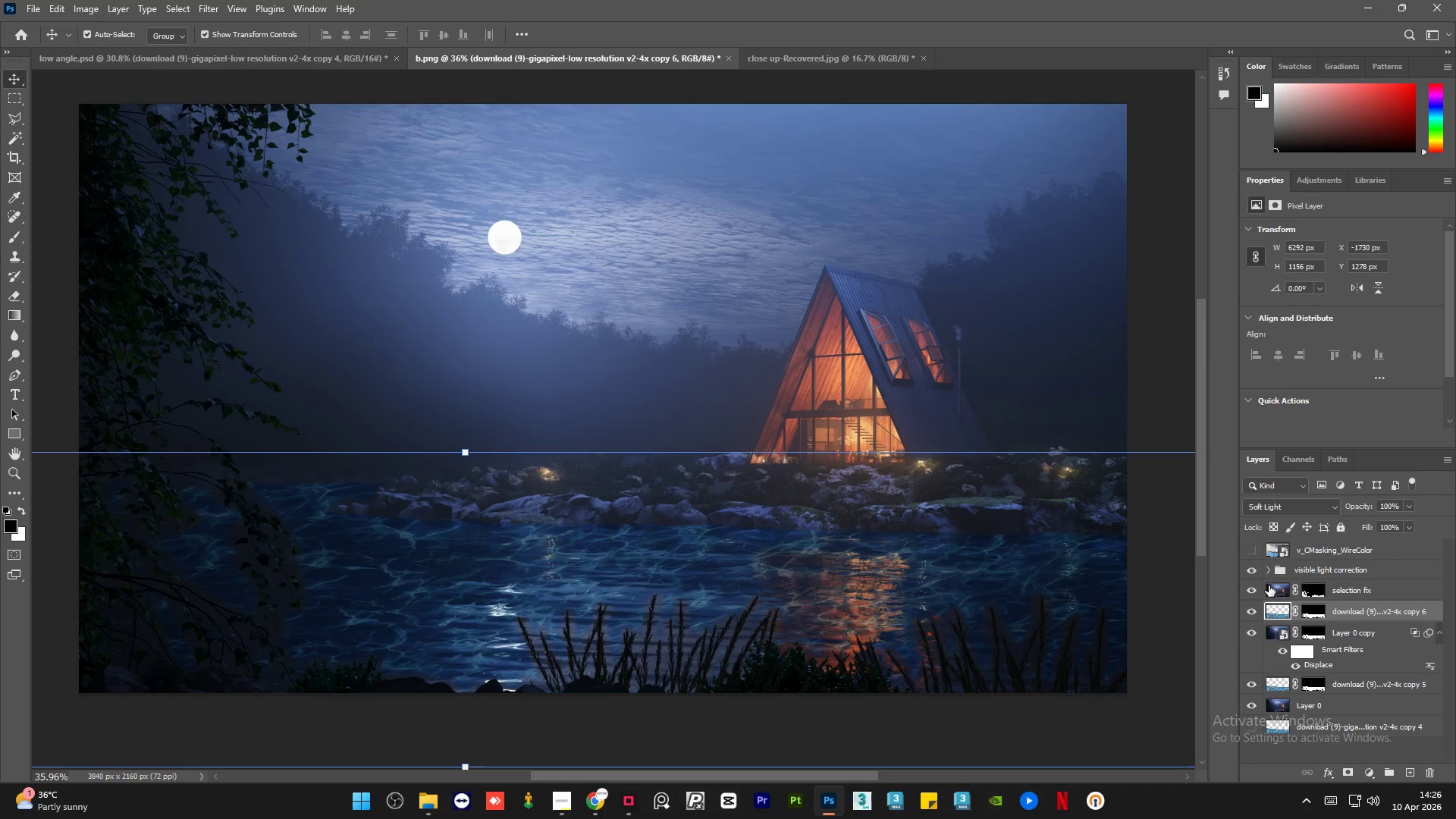 
left_click([1253, 590])
 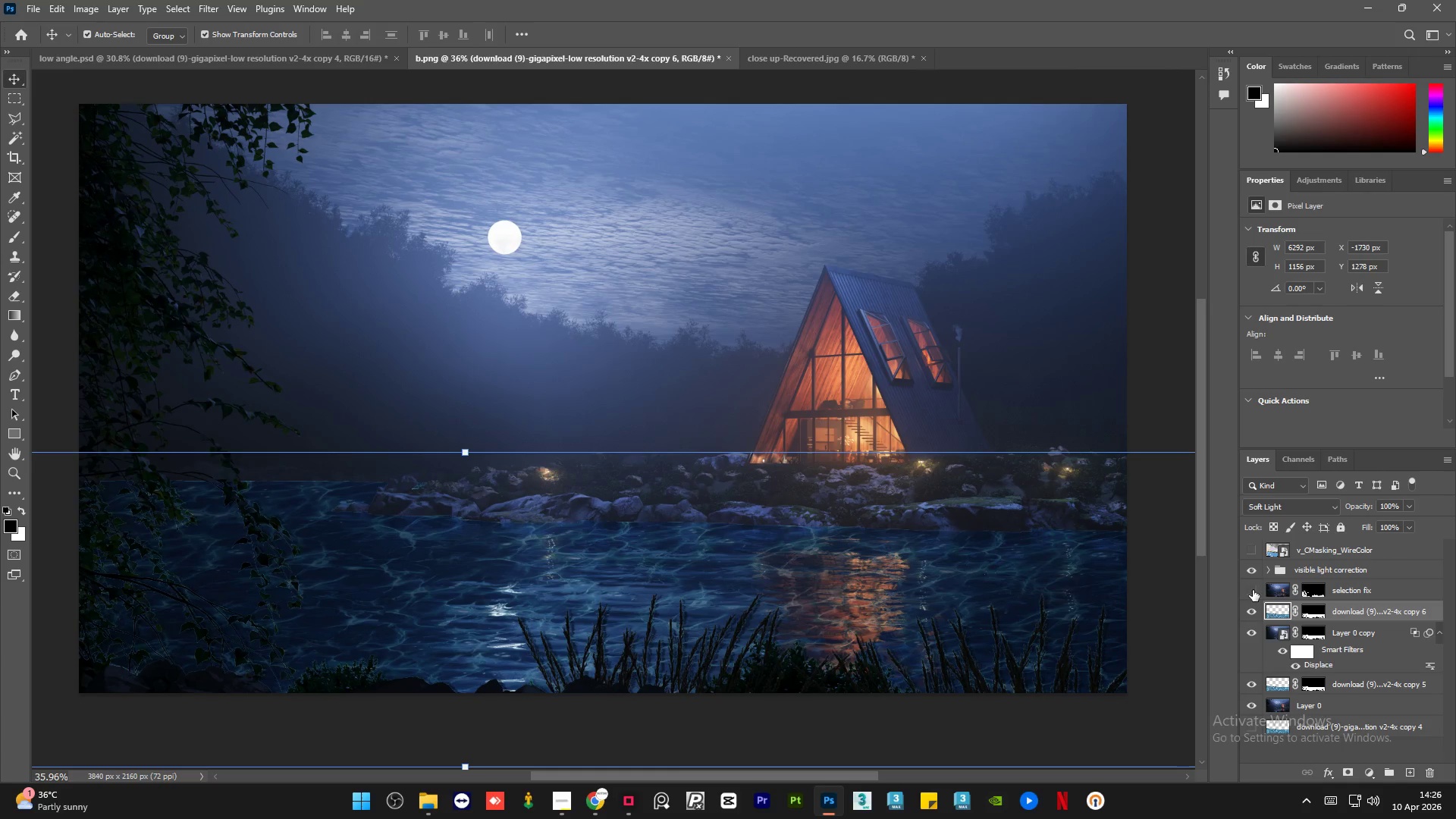 
left_click([1253, 590])
 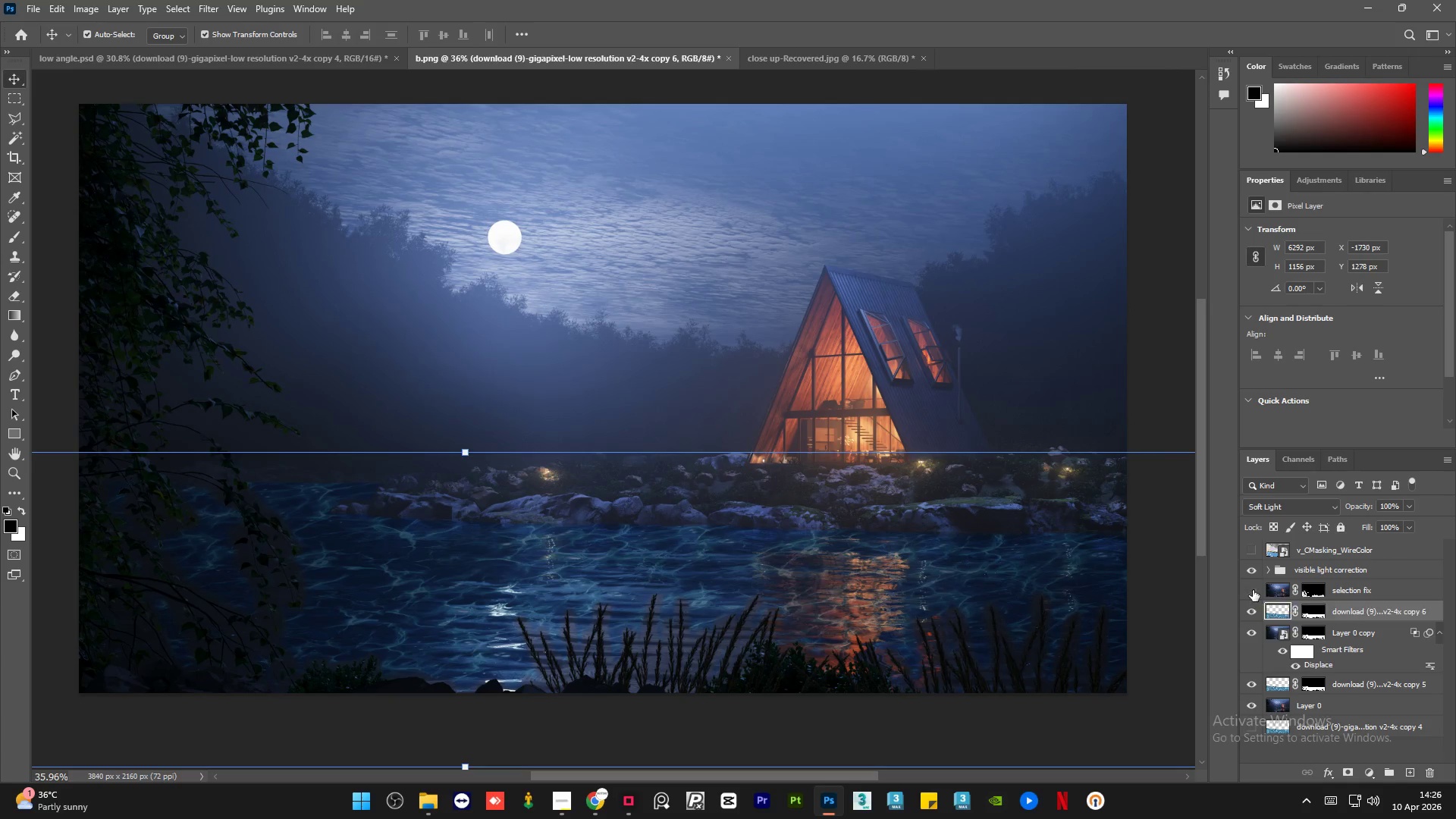 
double_click([1253, 590])
 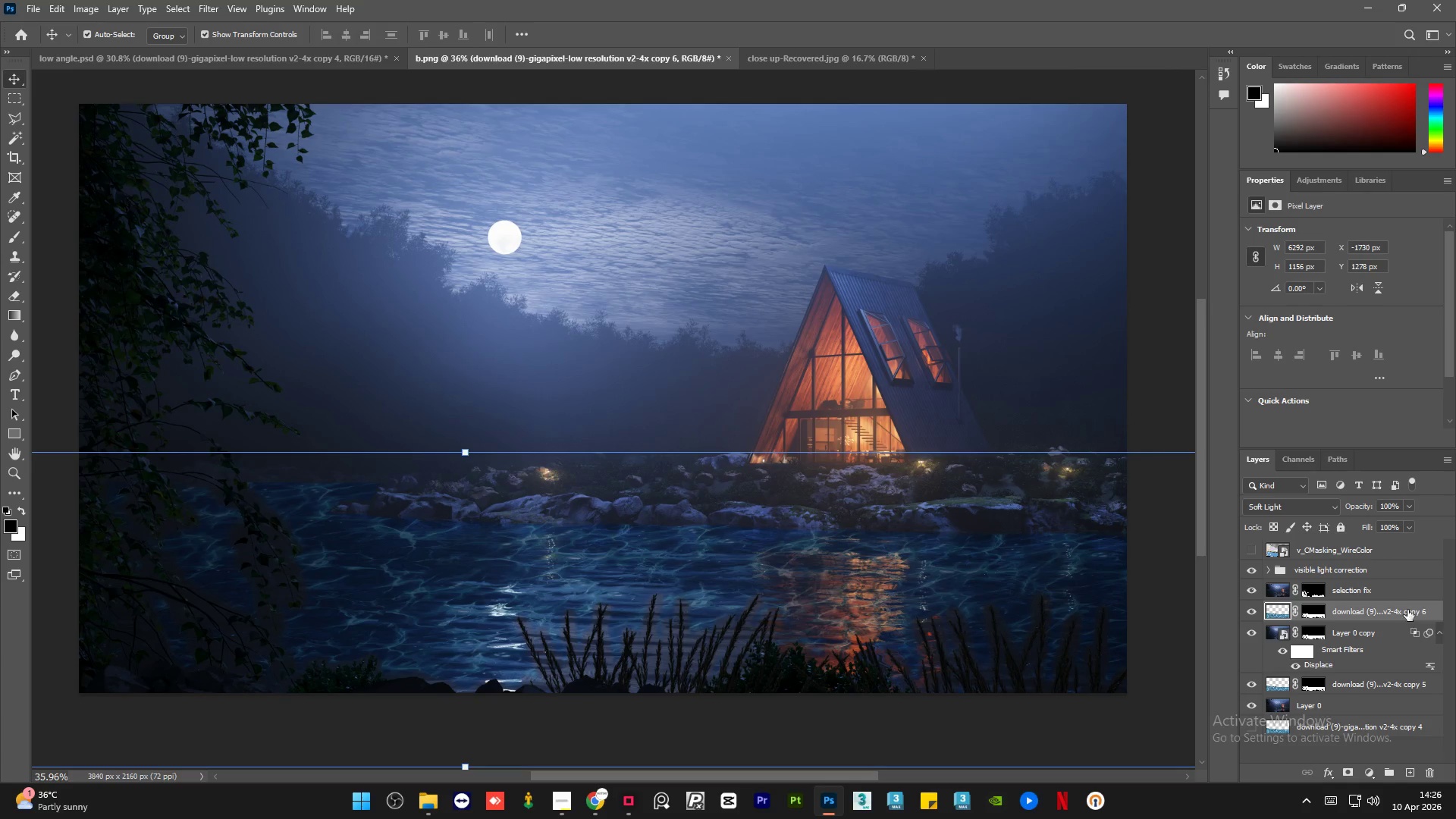 
double_click([1409, 612])
 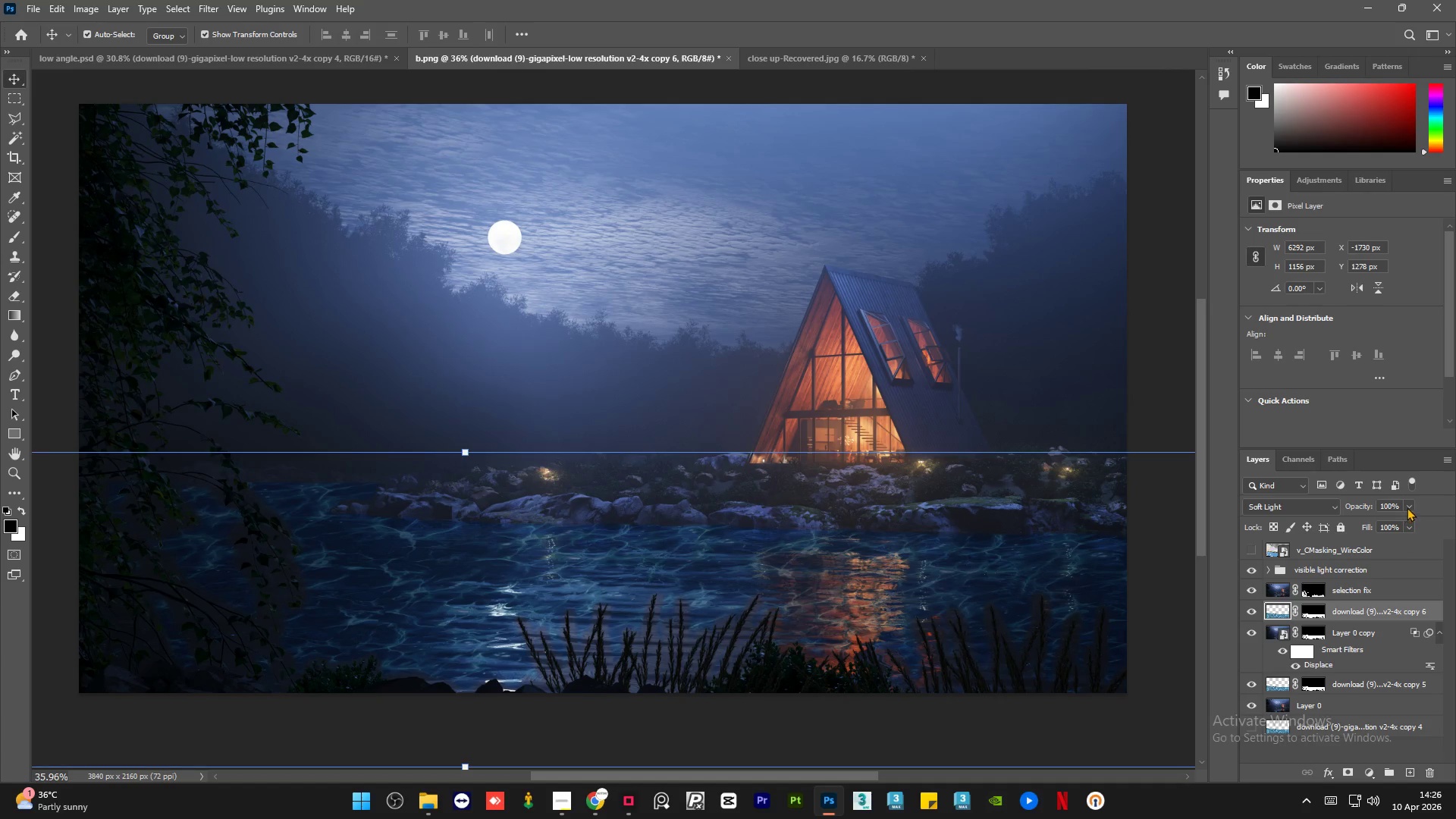 
left_click([1407, 507])
 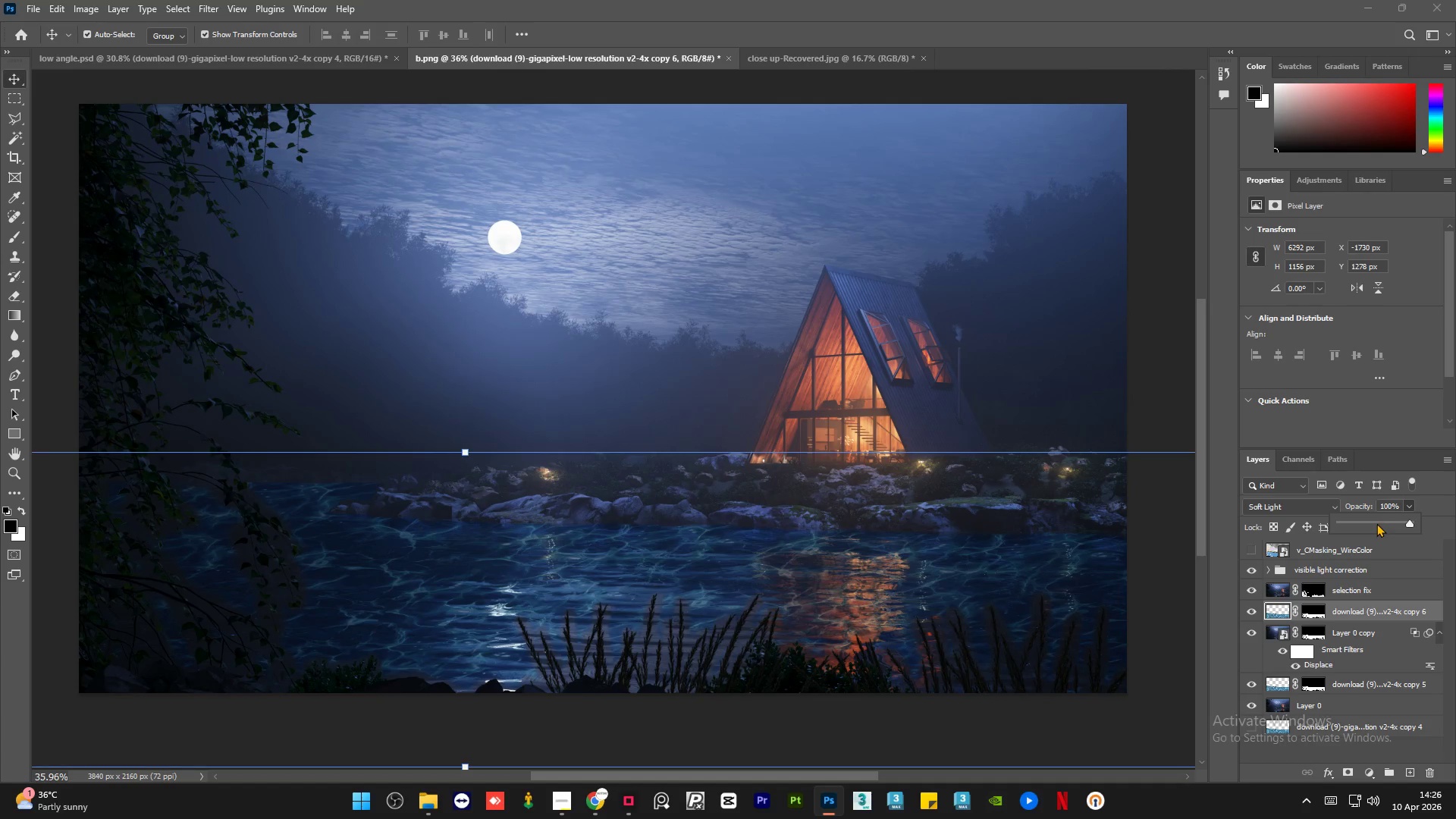 
left_click([1376, 522])
 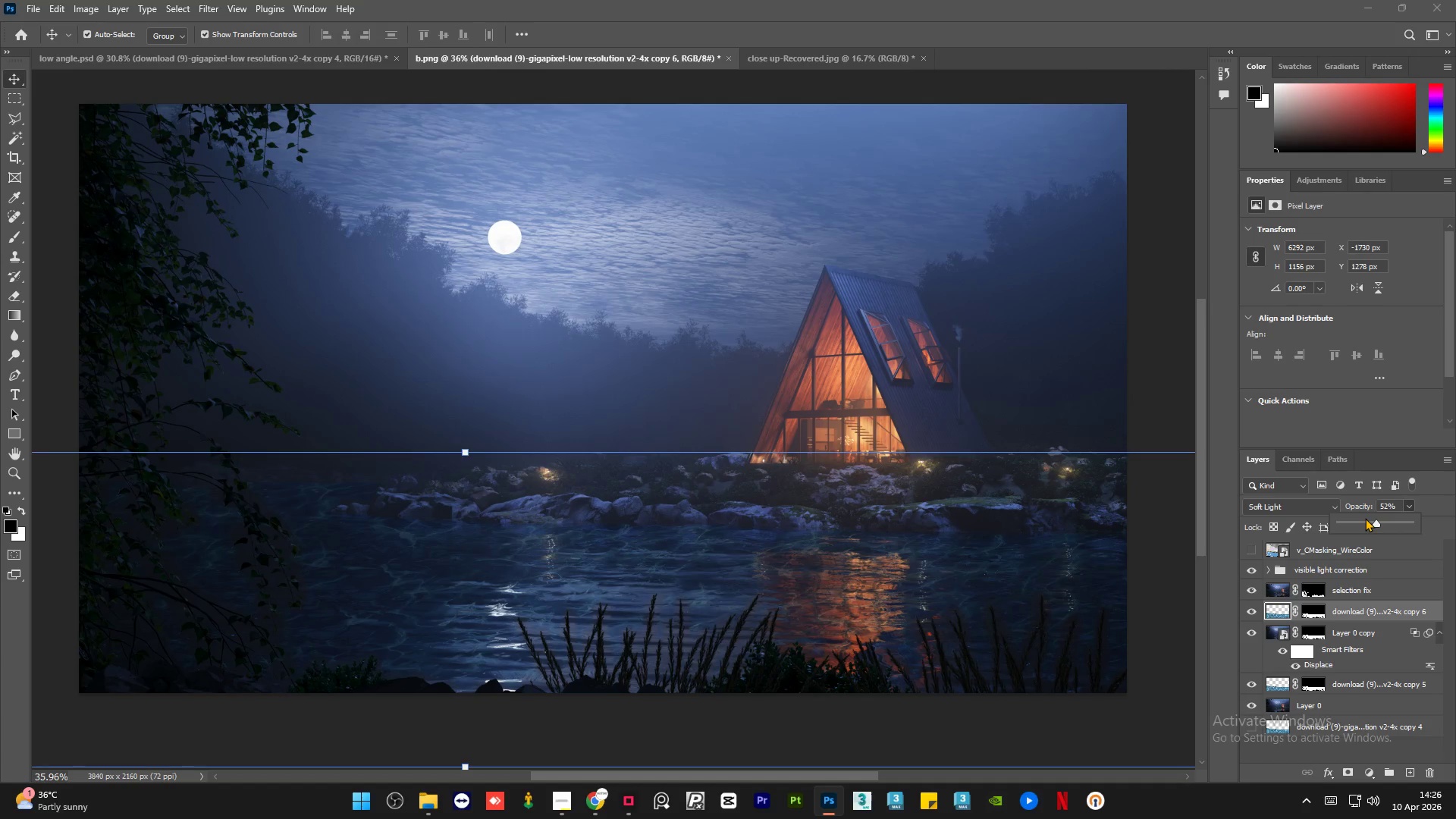 
left_click([1365, 518])
 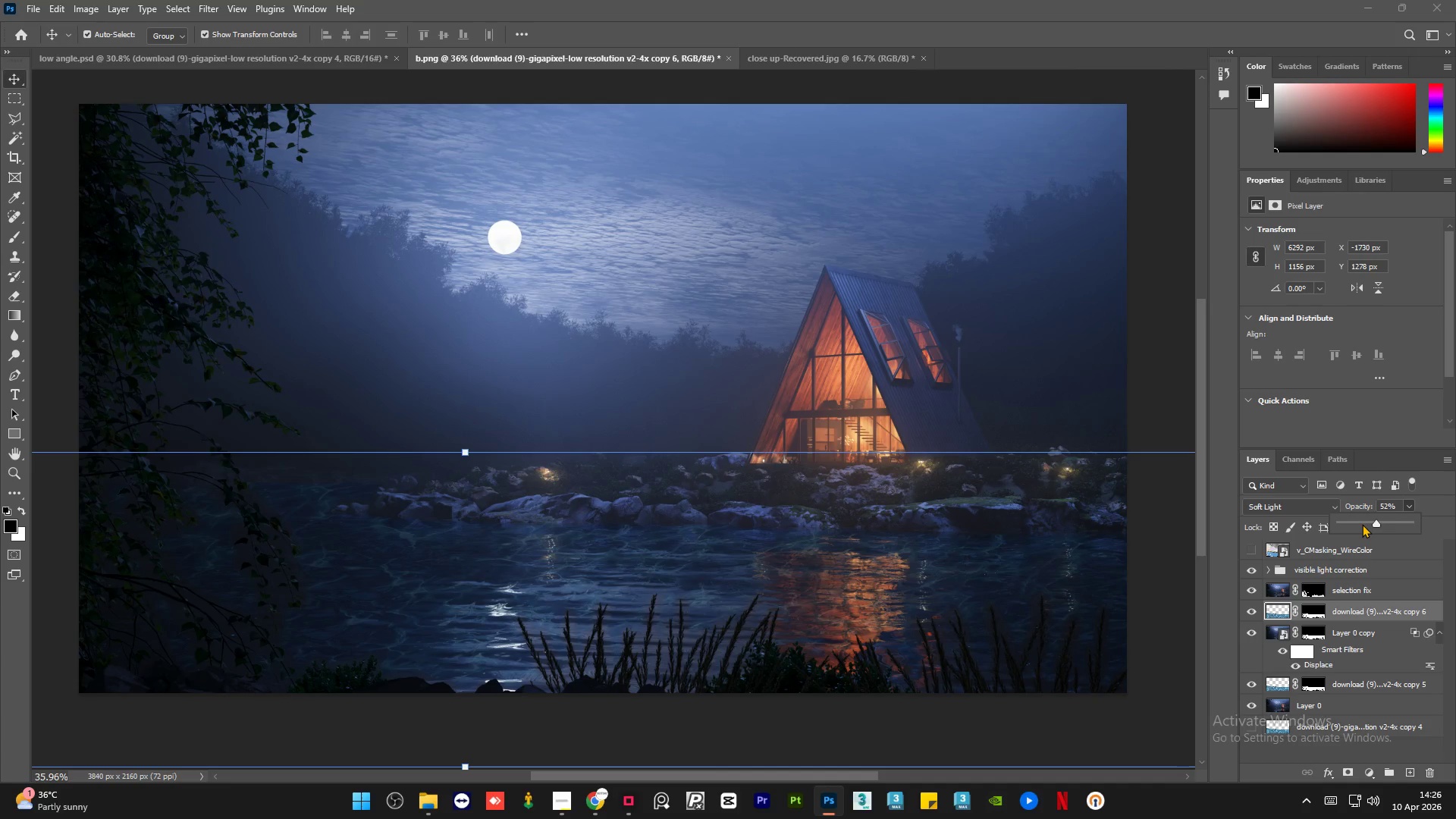 
left_click([1362, 524])
 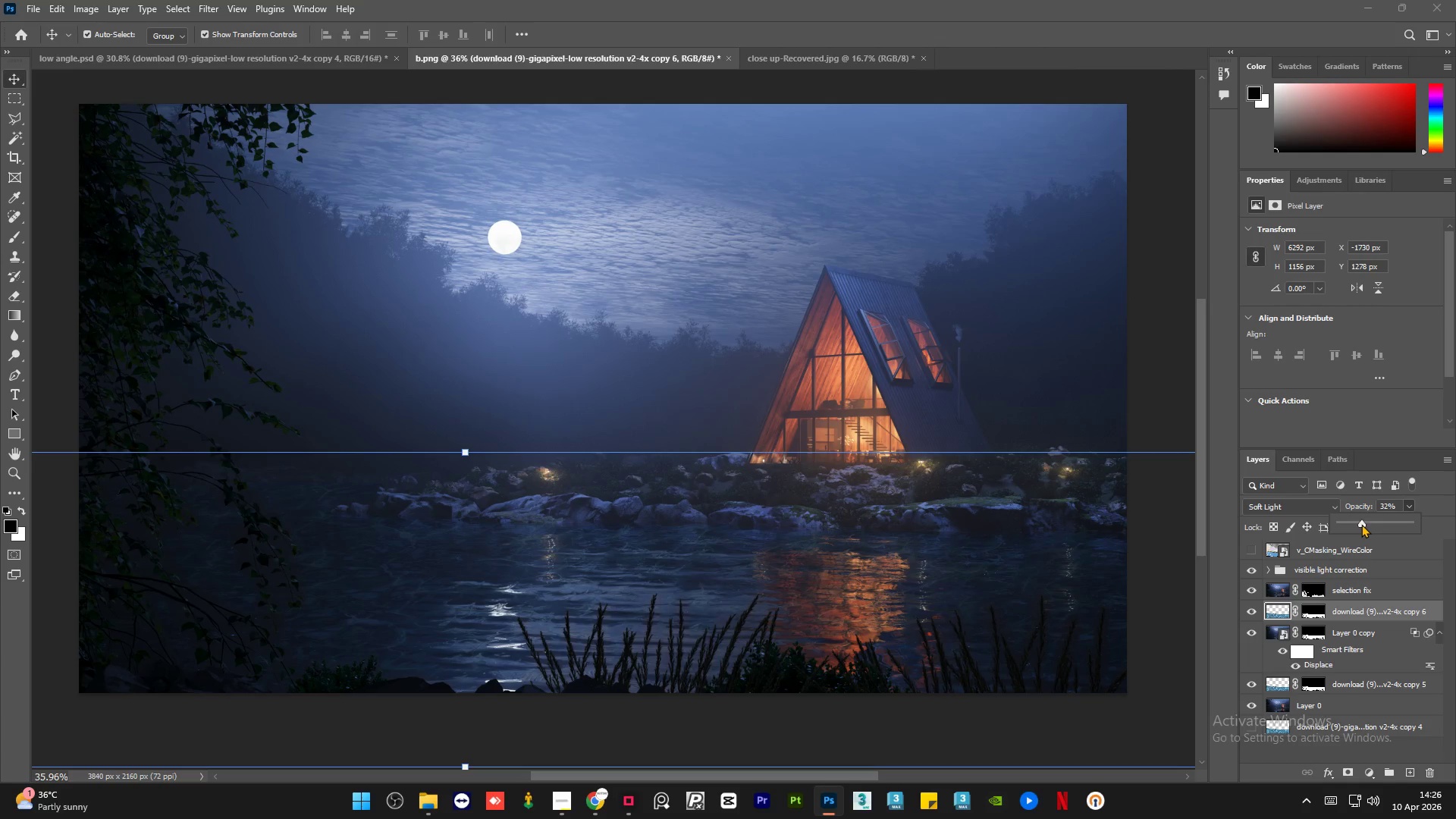 
left_click([1356, 524])
 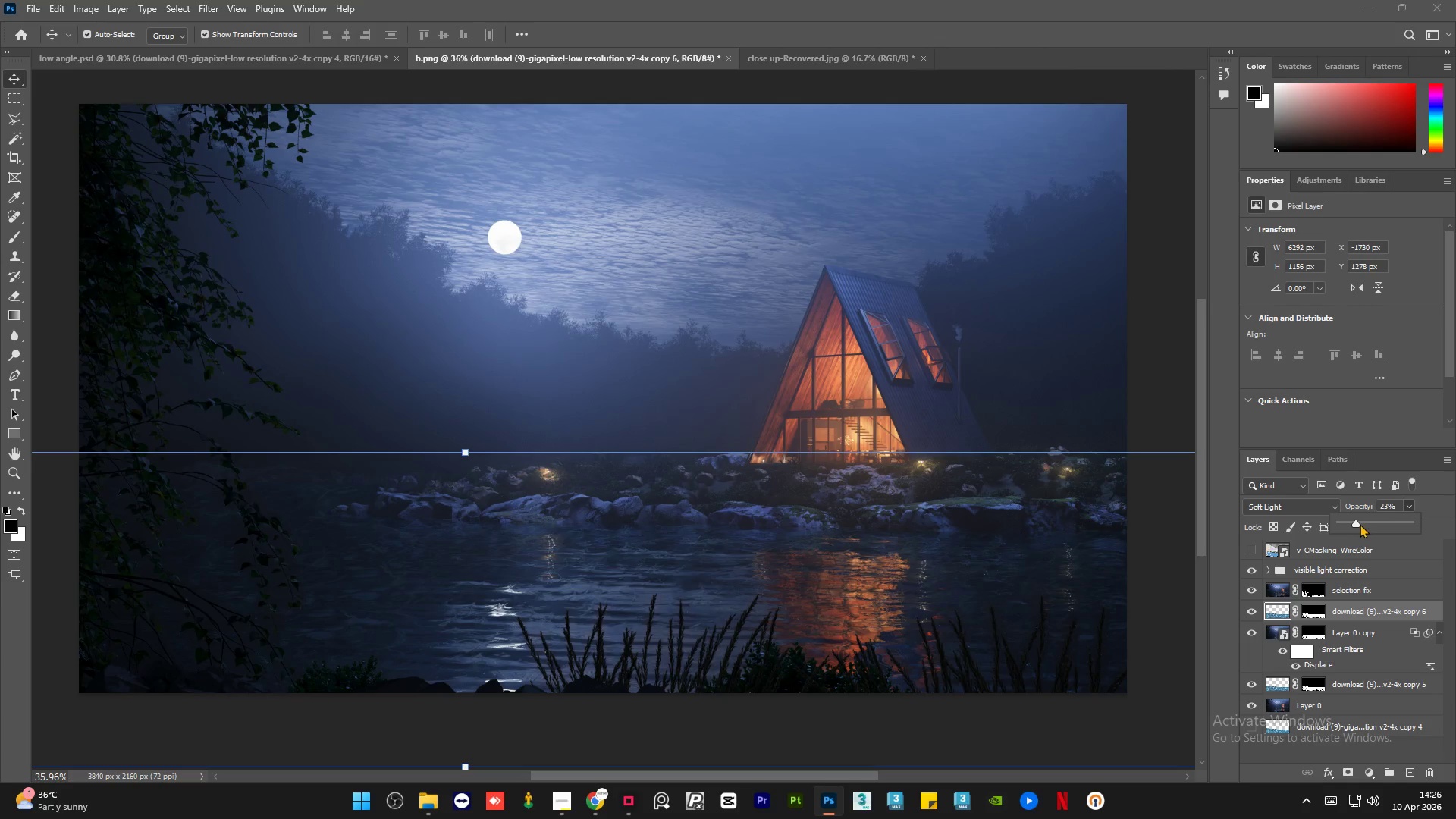 
left_click([1360, 524])
 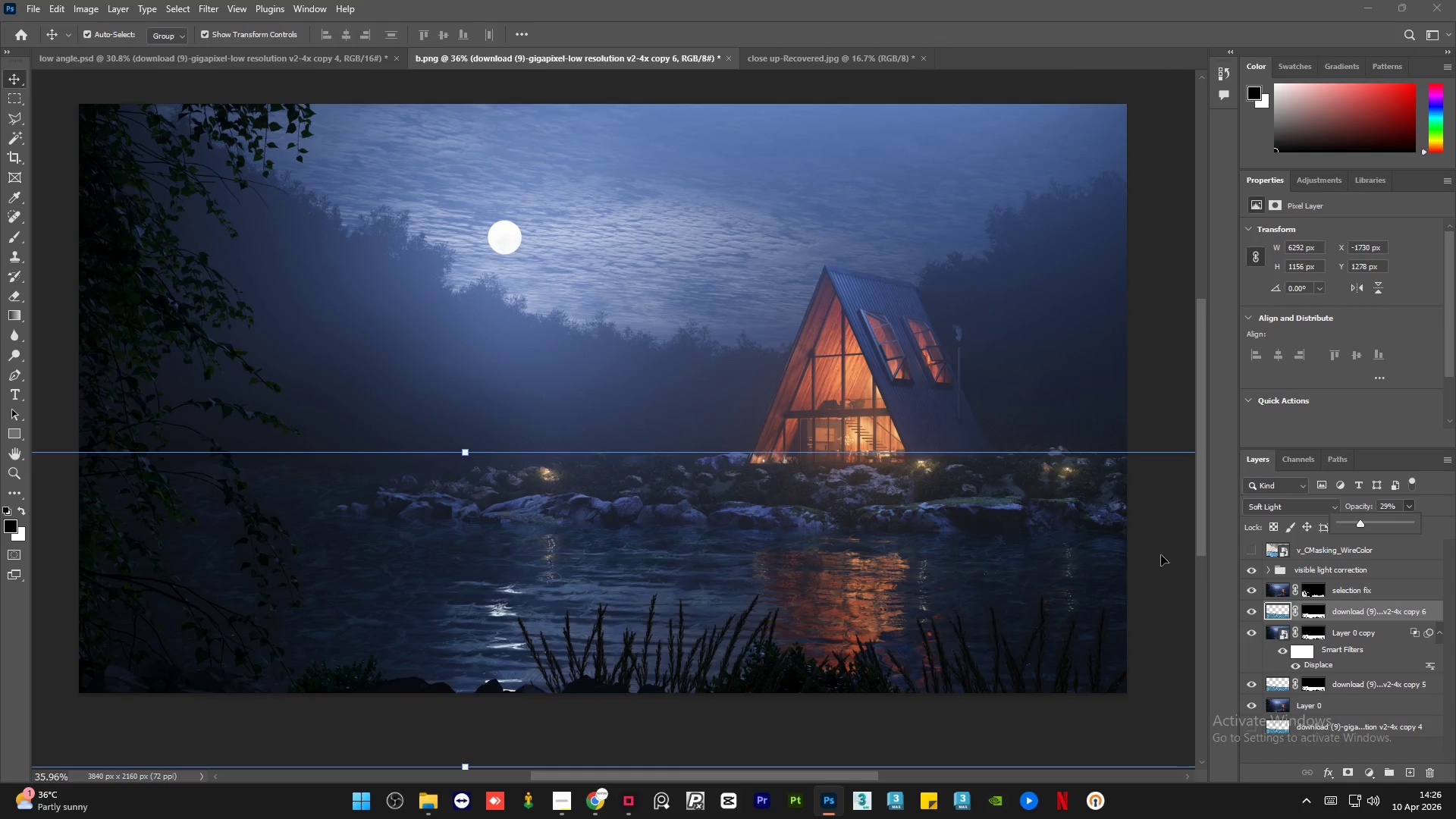 
left_click([1161, 555])
 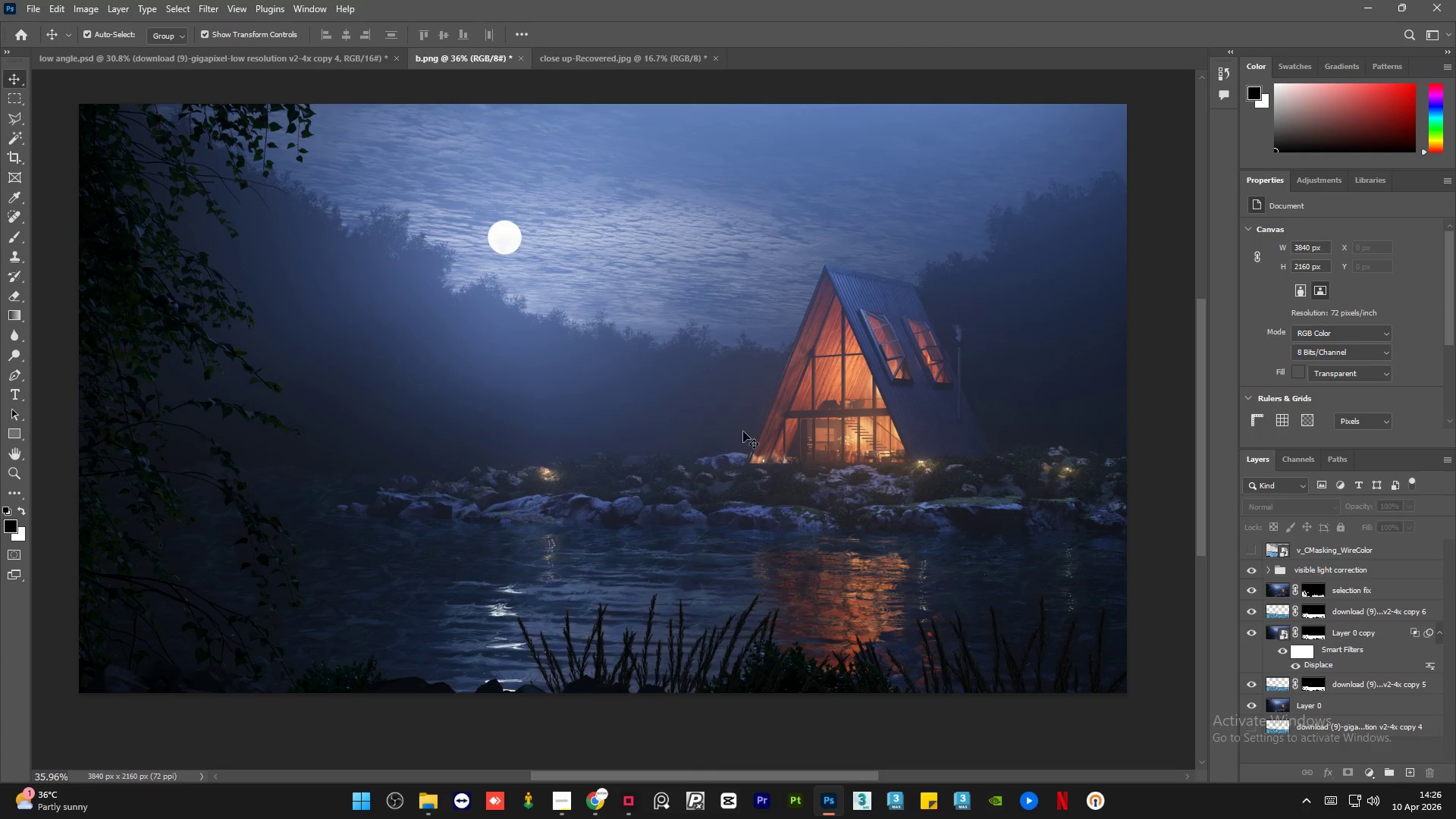 
wait(5.55)
 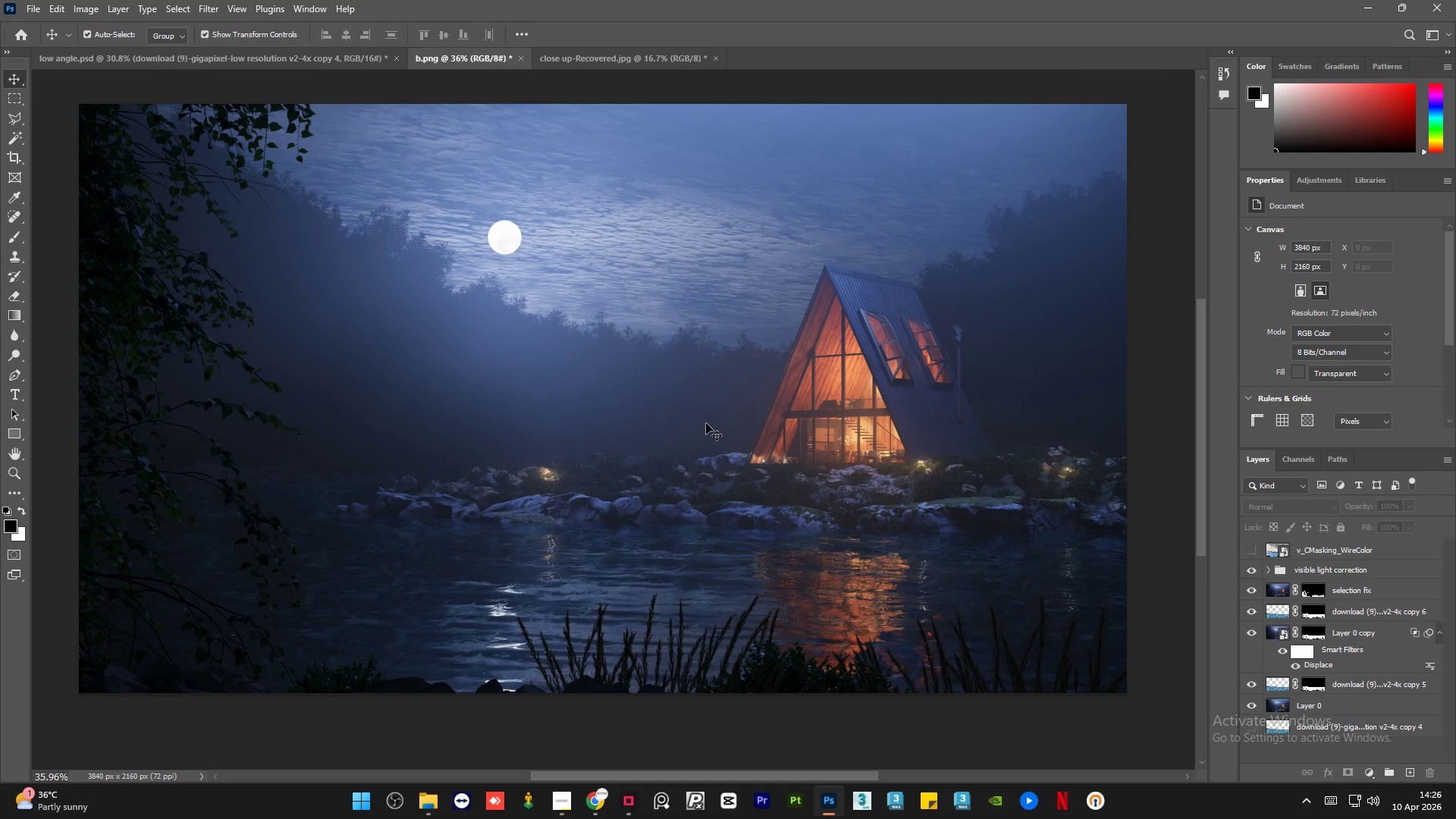 
left_click([1251, 613])
 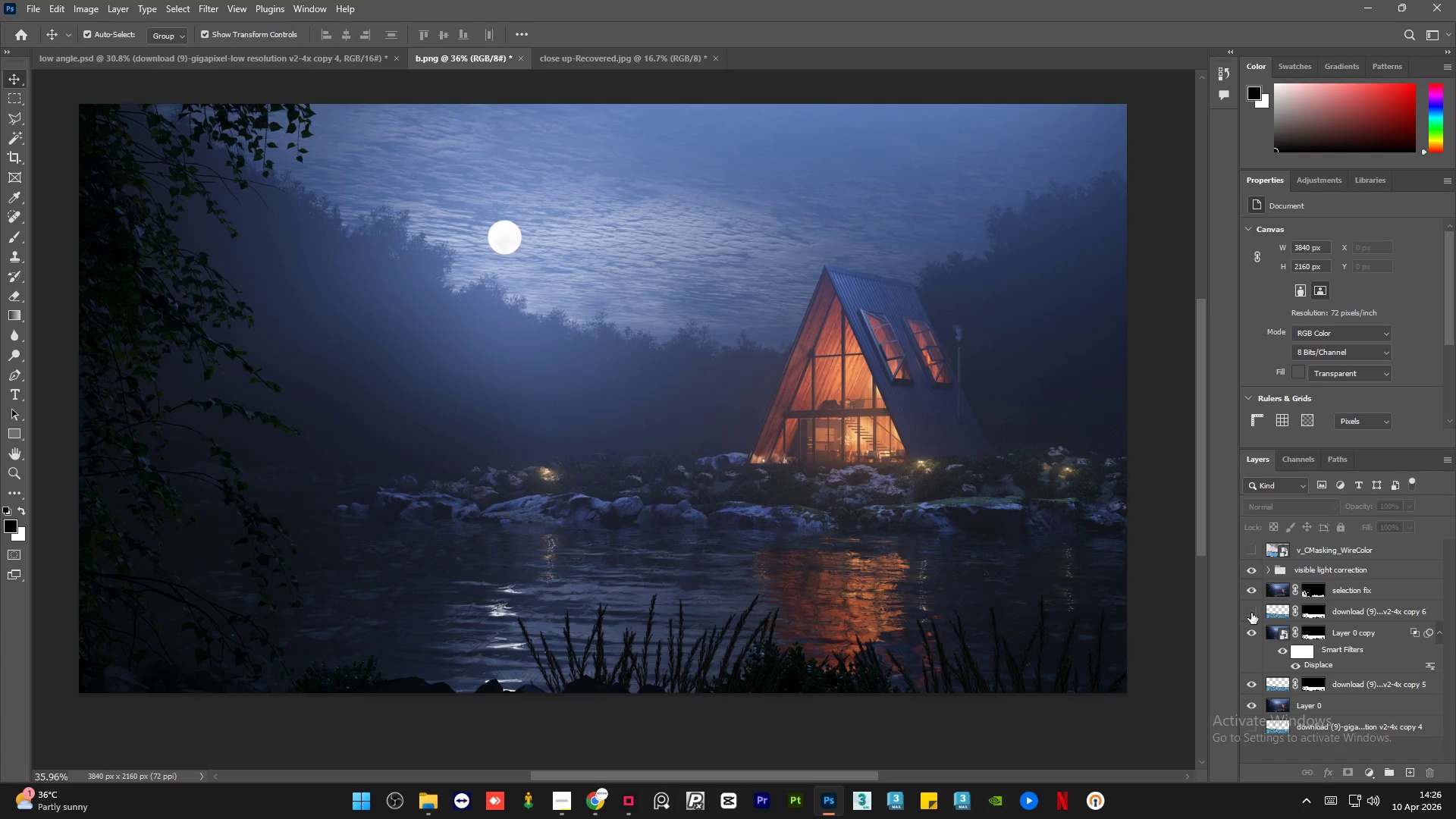 
left_click([1251, 613])
 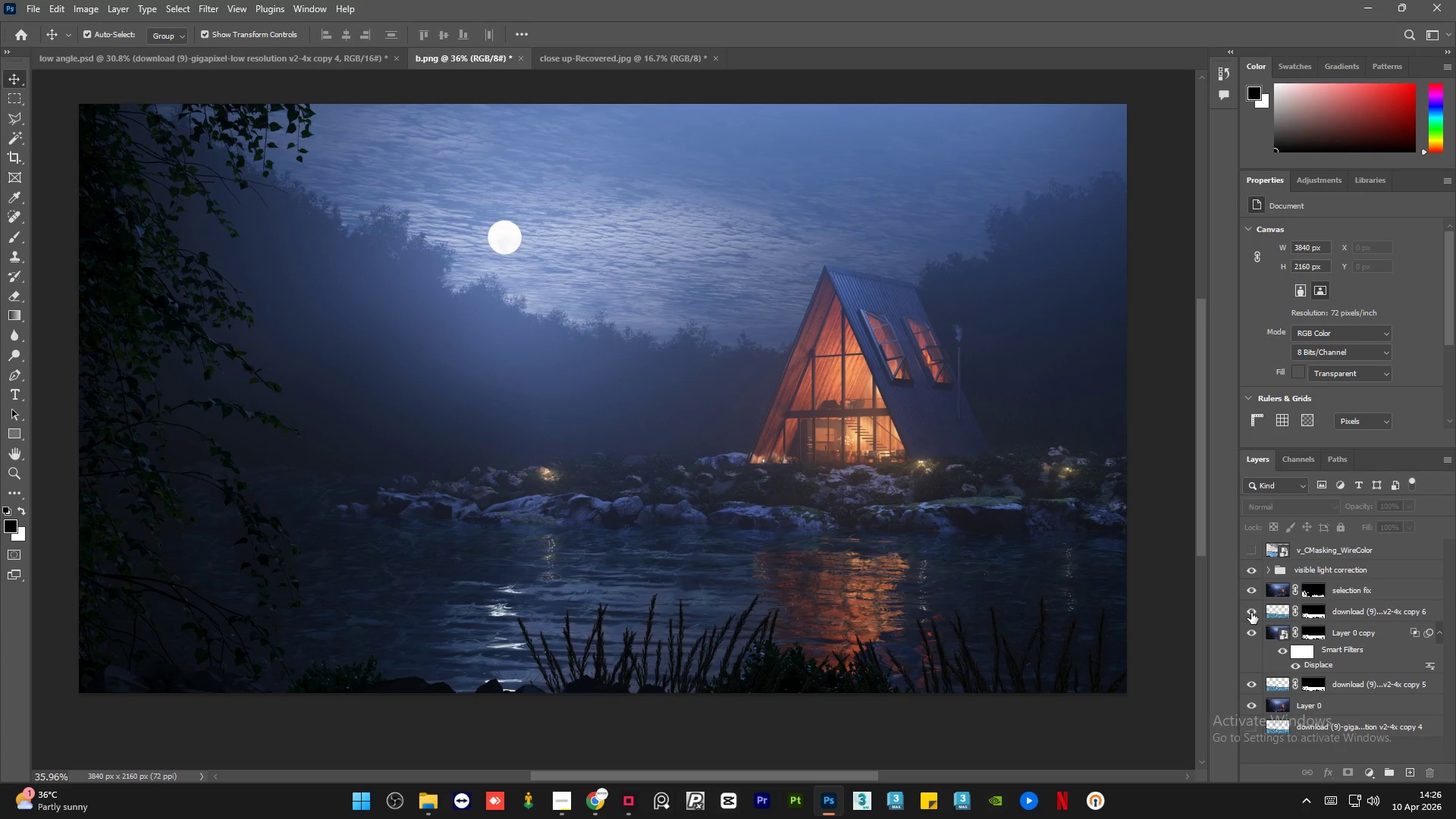 
left_click([1251, 613])
 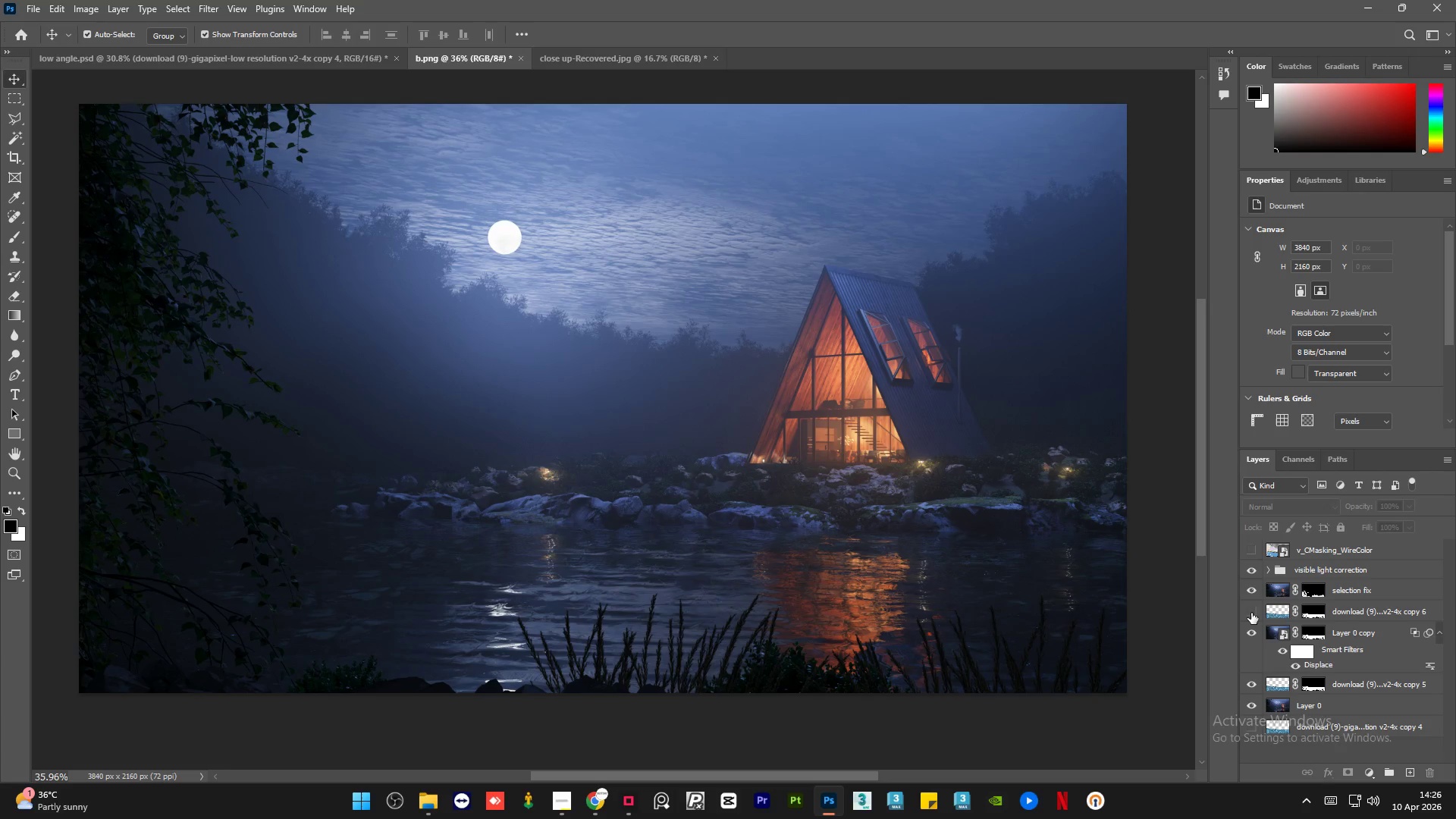 
left_click([1251, 613])
 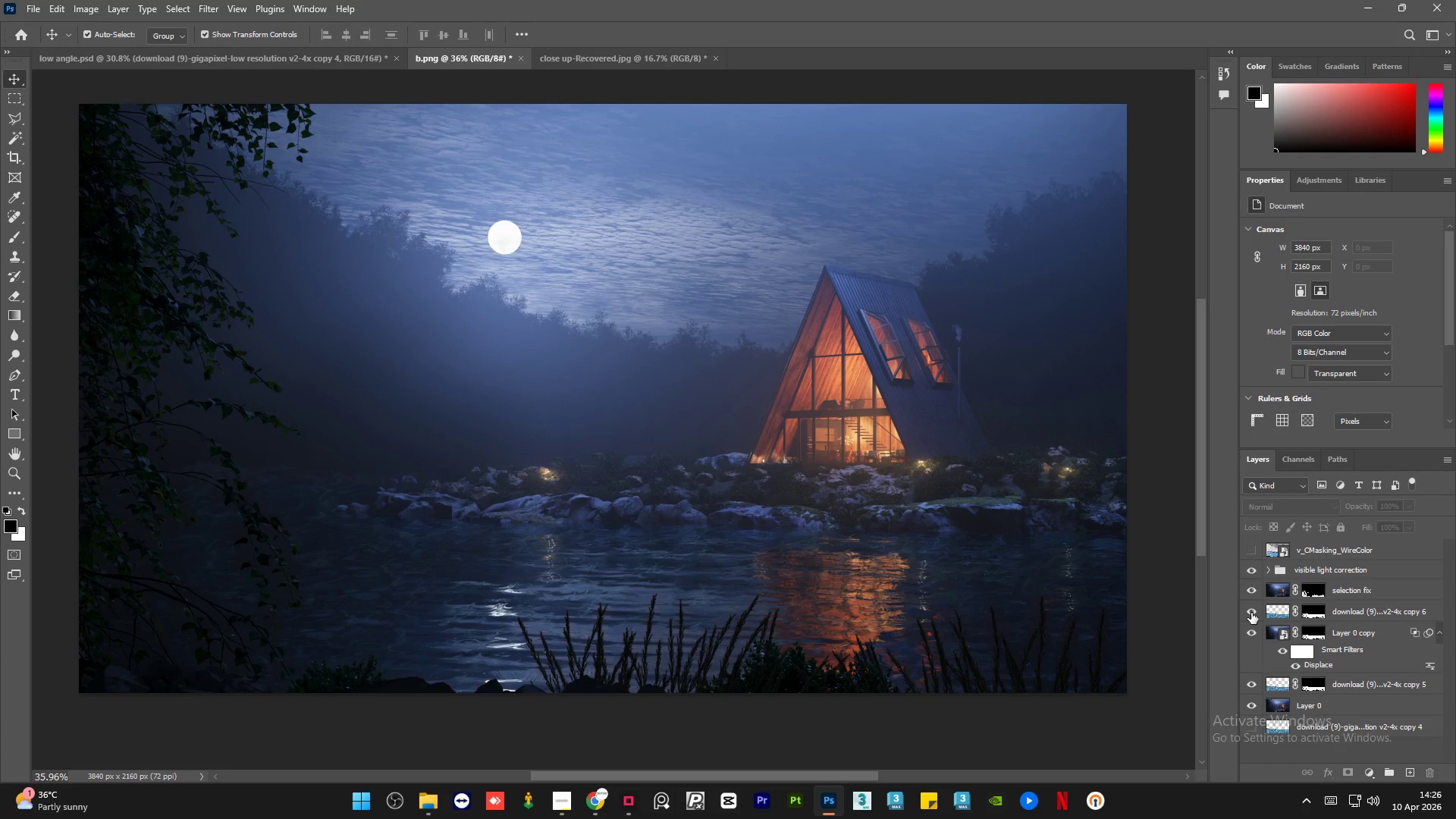 
left_click([1251, 613])
 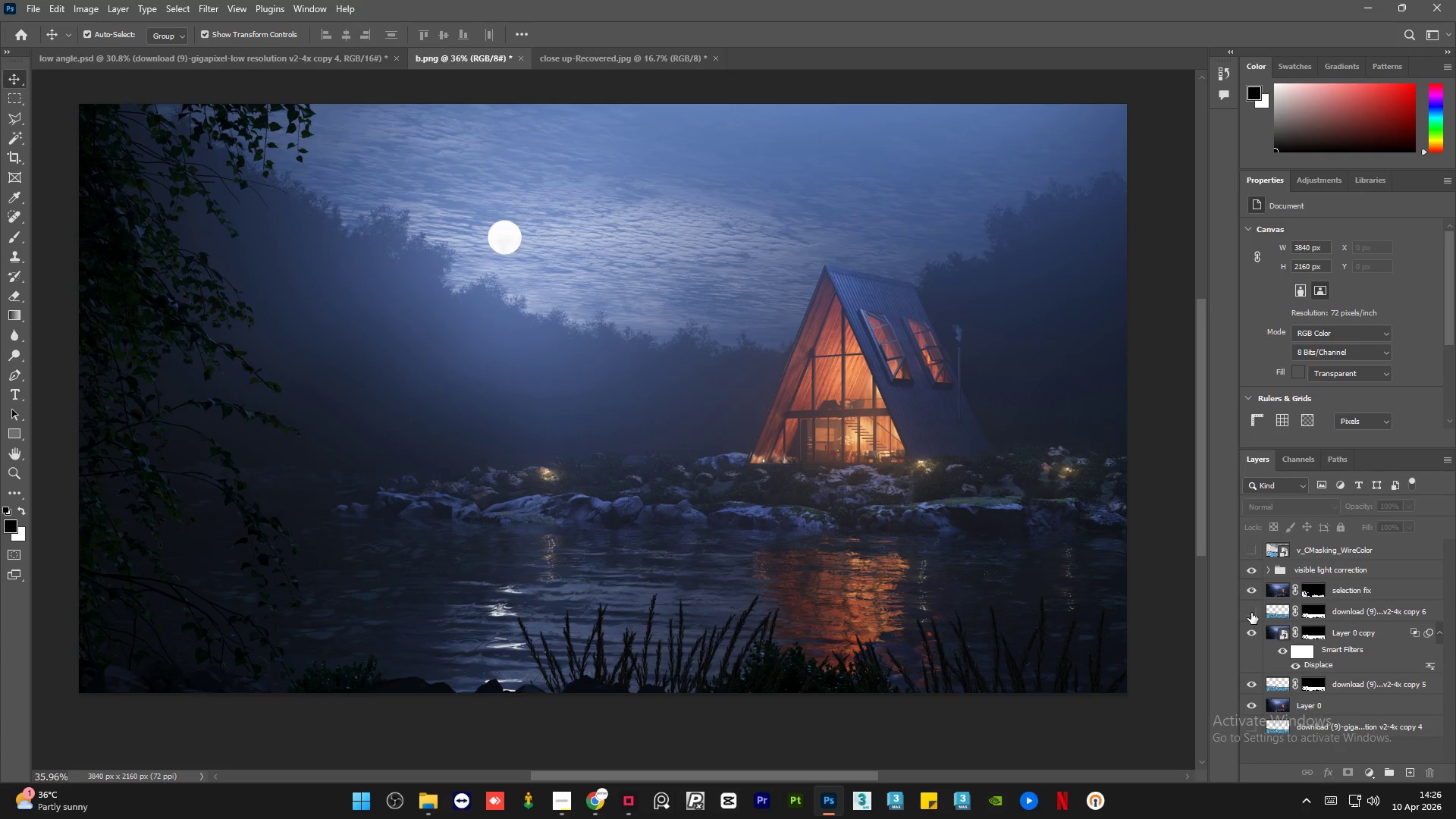 
left_click([1251, 613])
 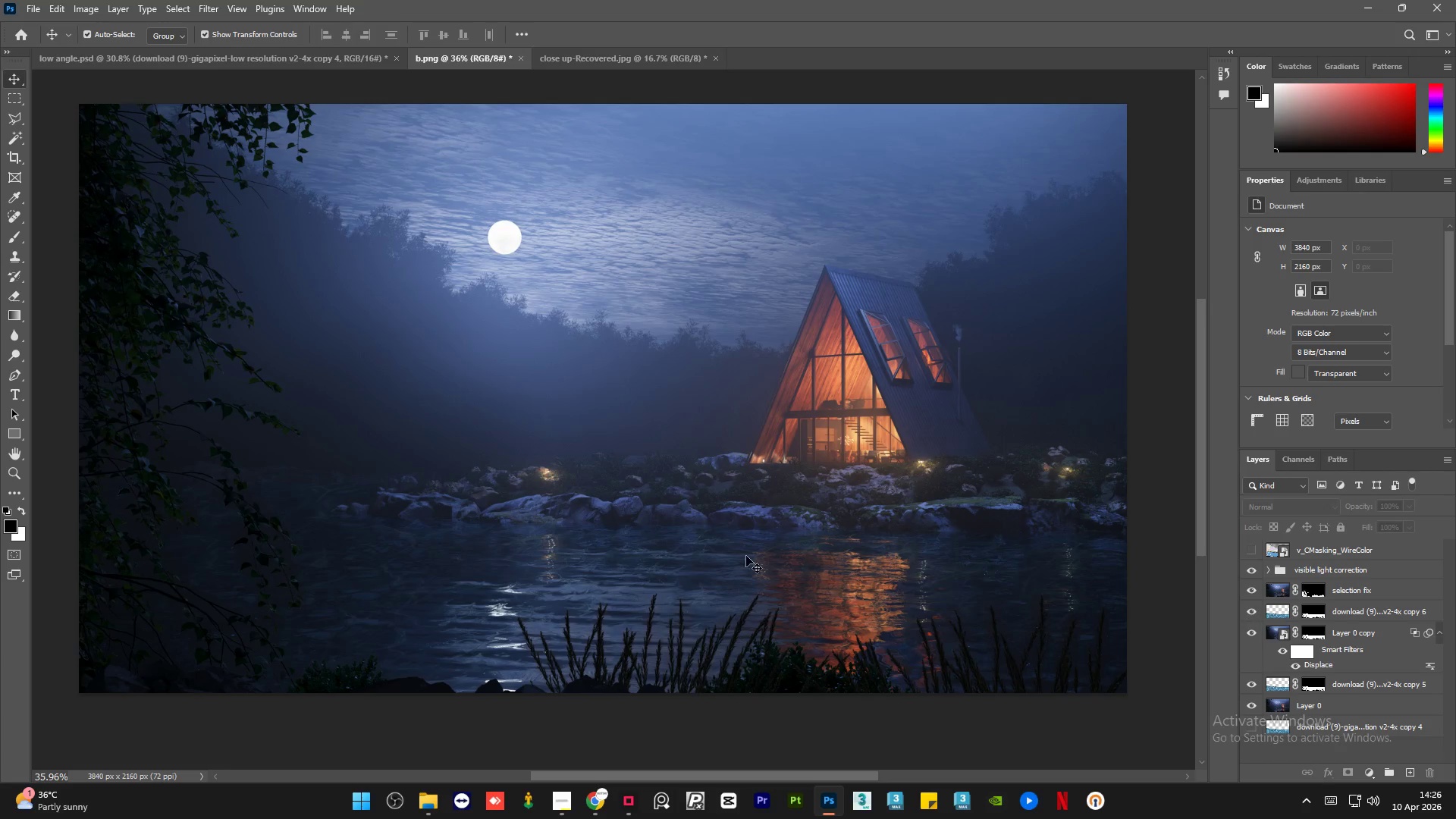 
hold_key(key=AltLeft, duration=1.28)
 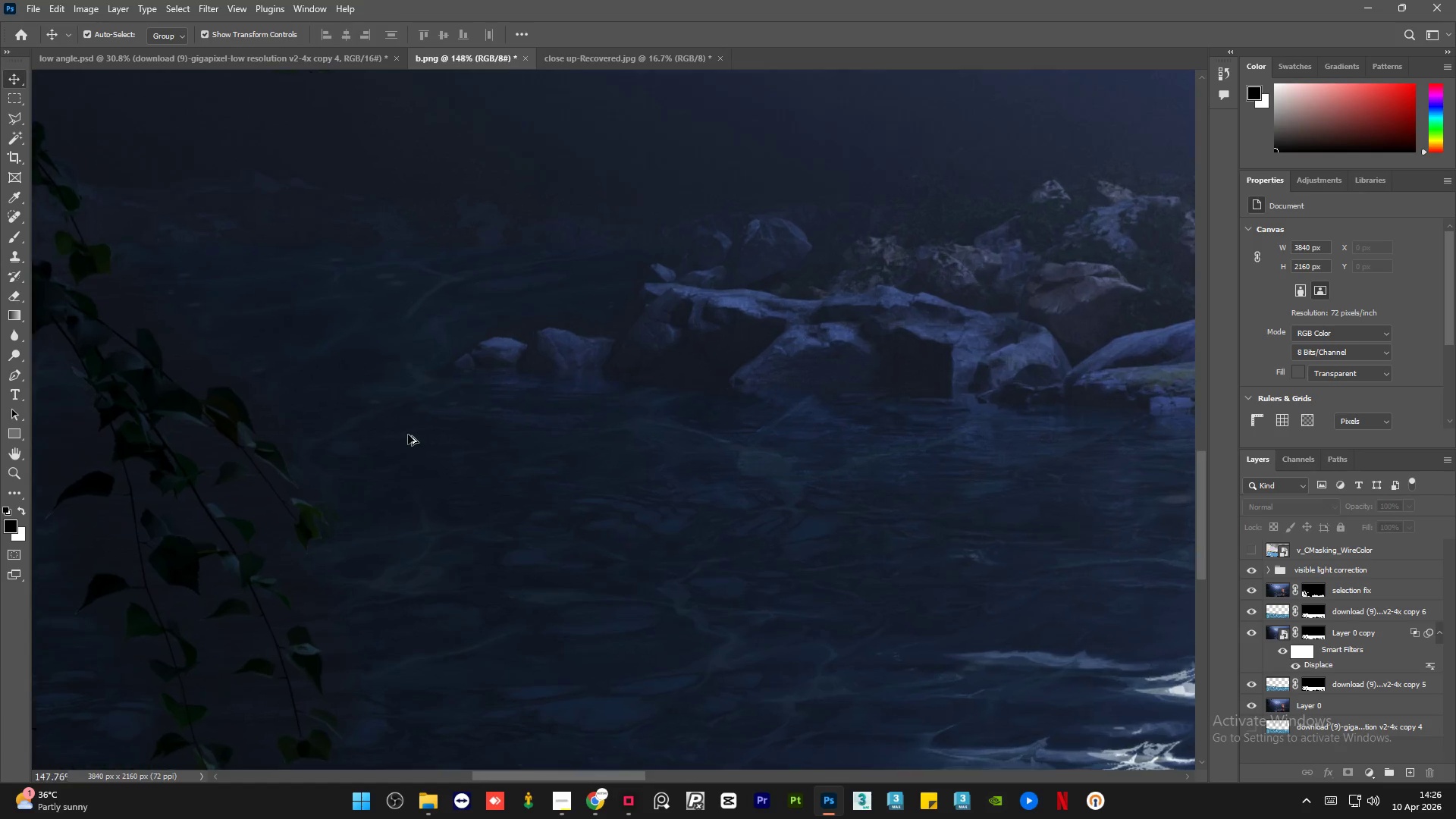 
hold_key(key=AltLeft, duration=1.5)
 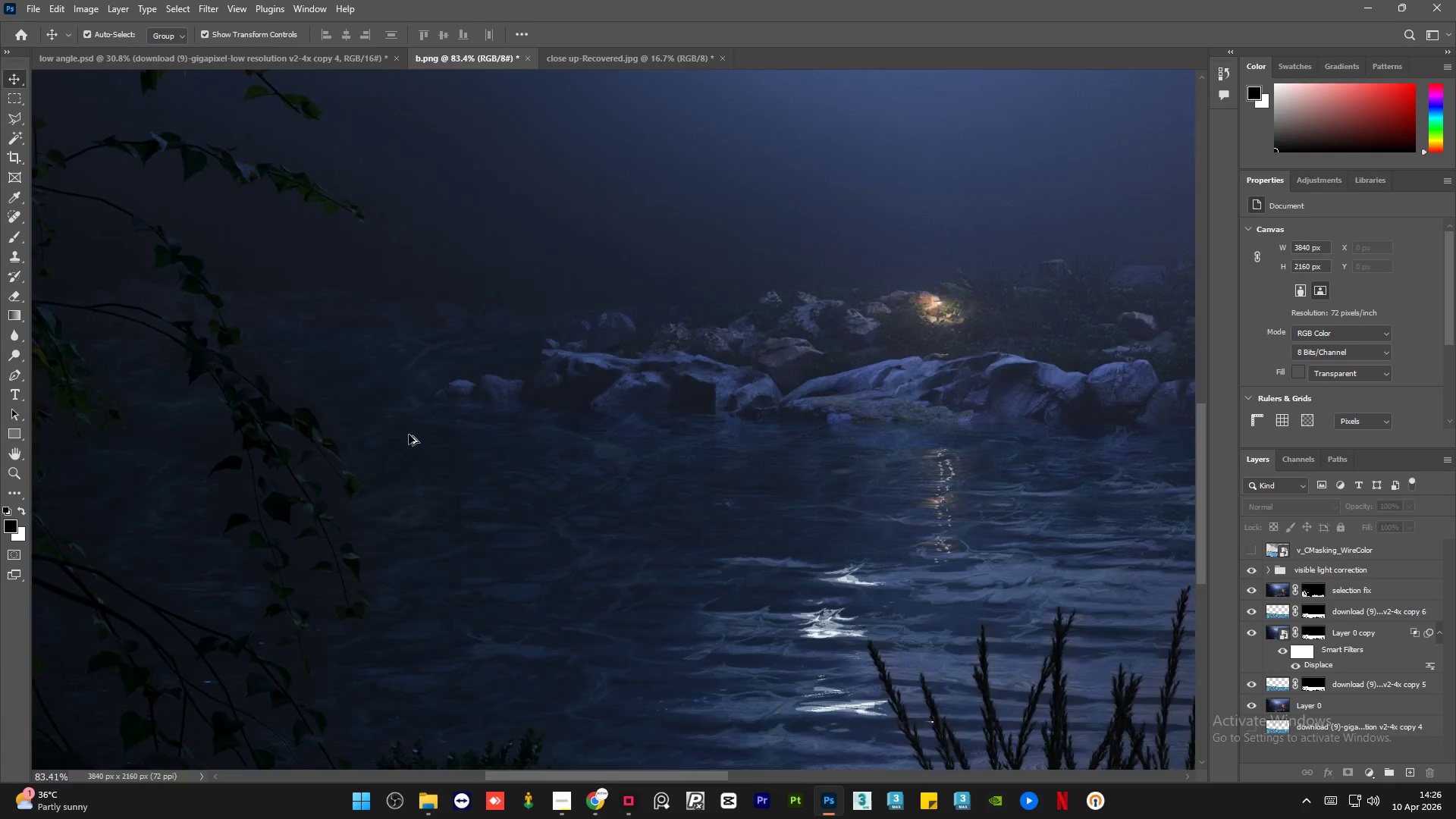 
scroll: coordinate [384, 570], scroll_direction: up, amount: 13.0
 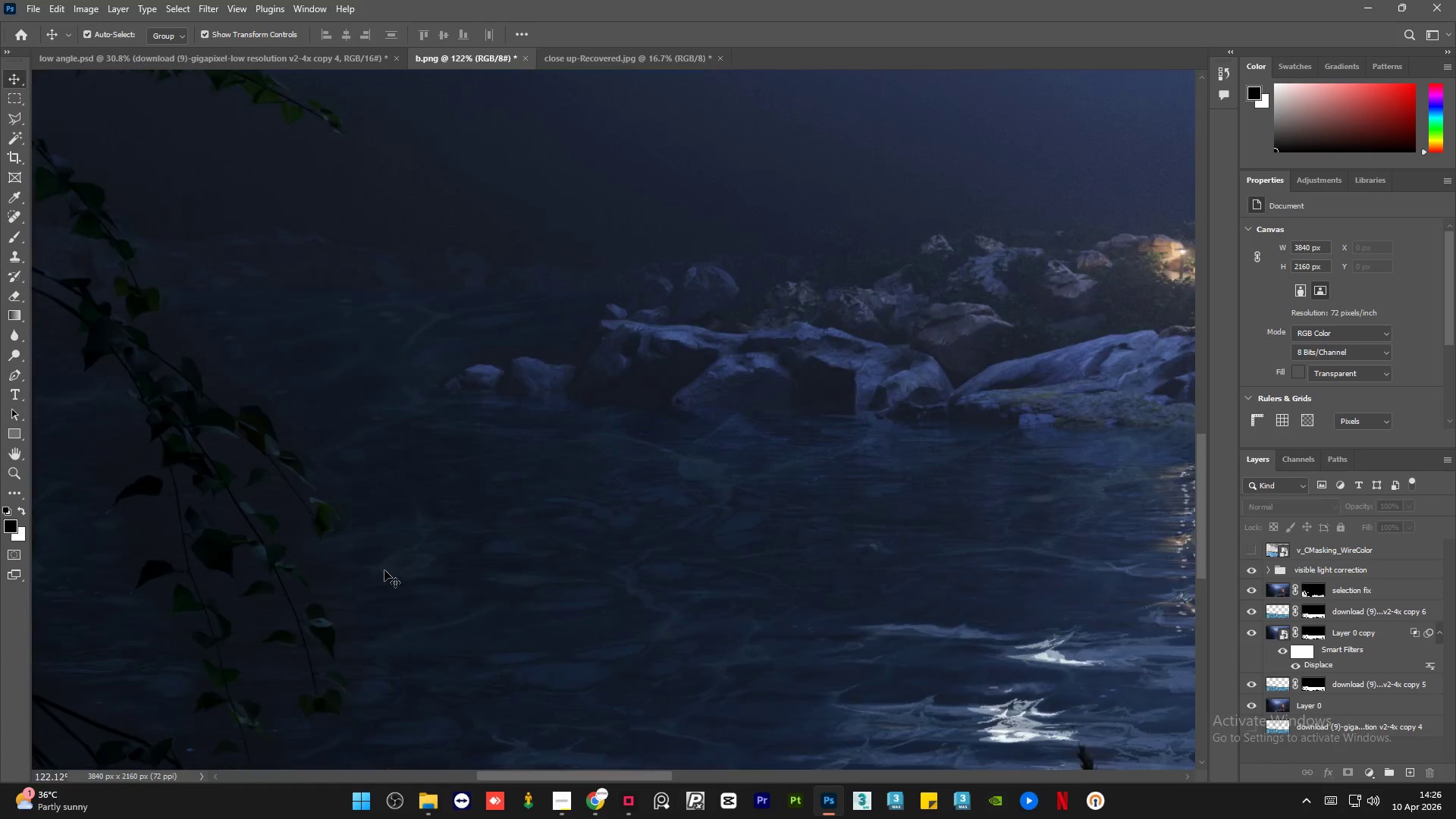 
hold_key(key=AltLeft, duration=1.52)
 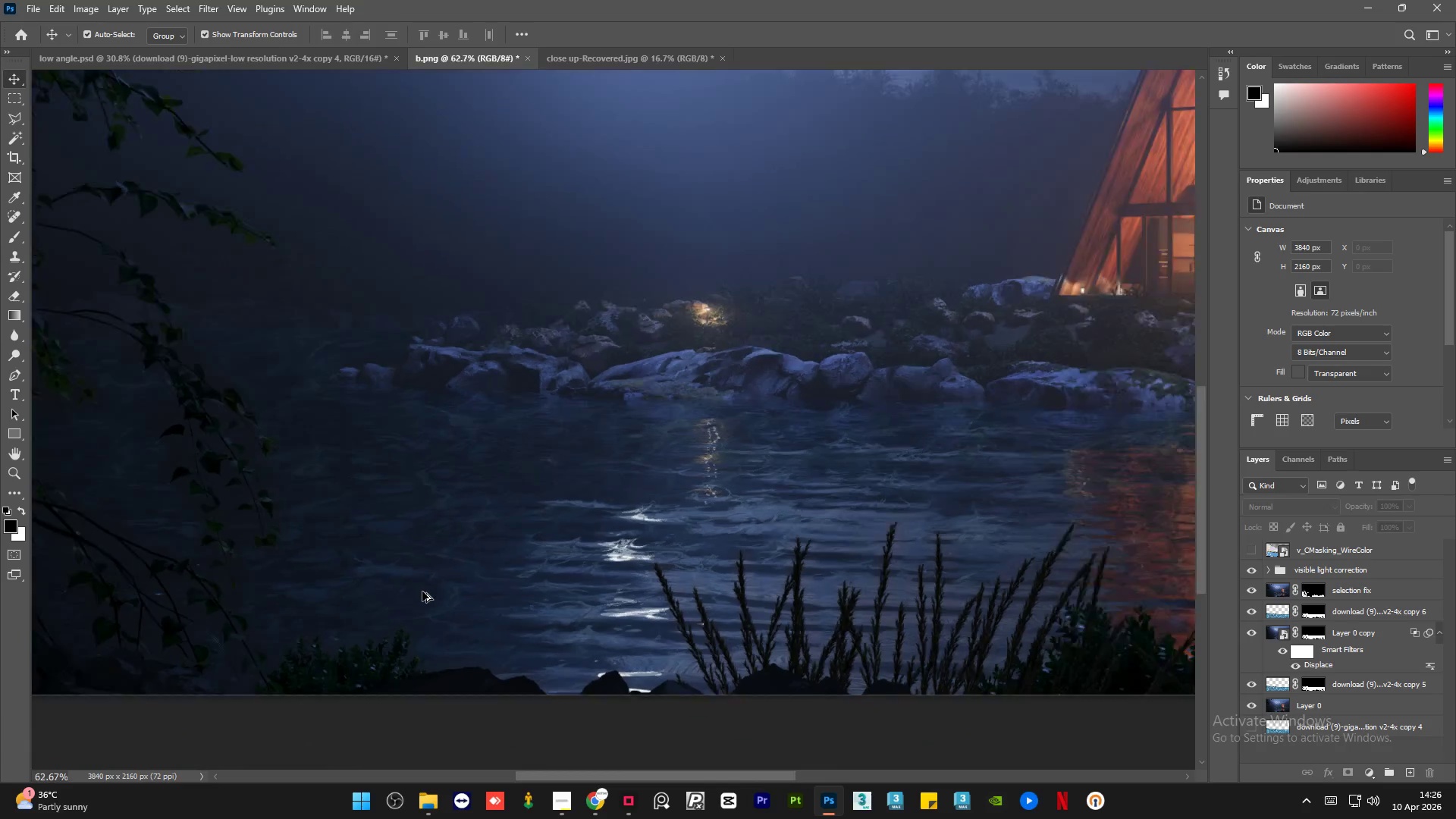 
scroll: coordinate [409, 435], scroll_direction: down, amount: 1.0
 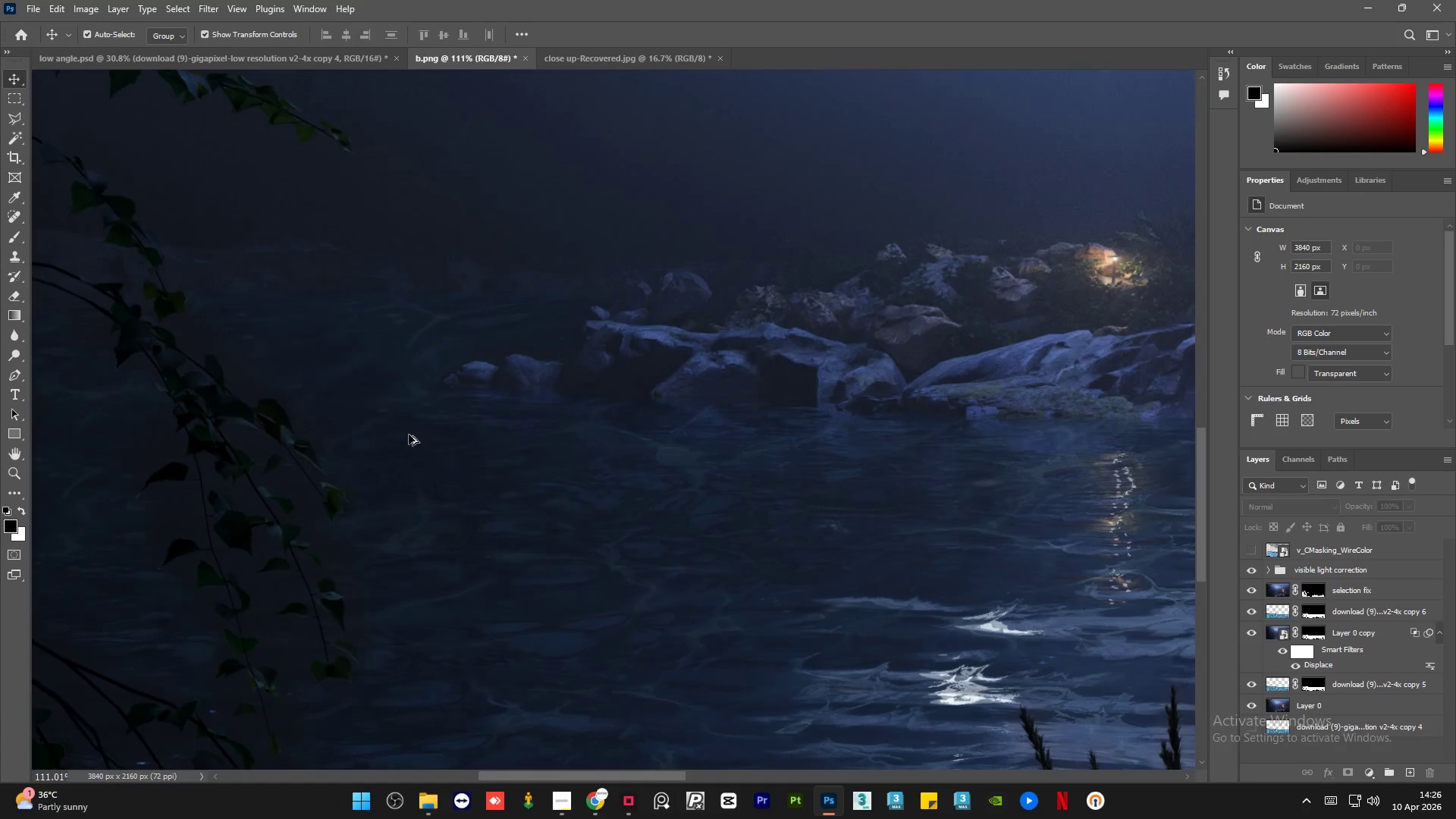 
hold_key(key=AltLeft, duration=1.5)
 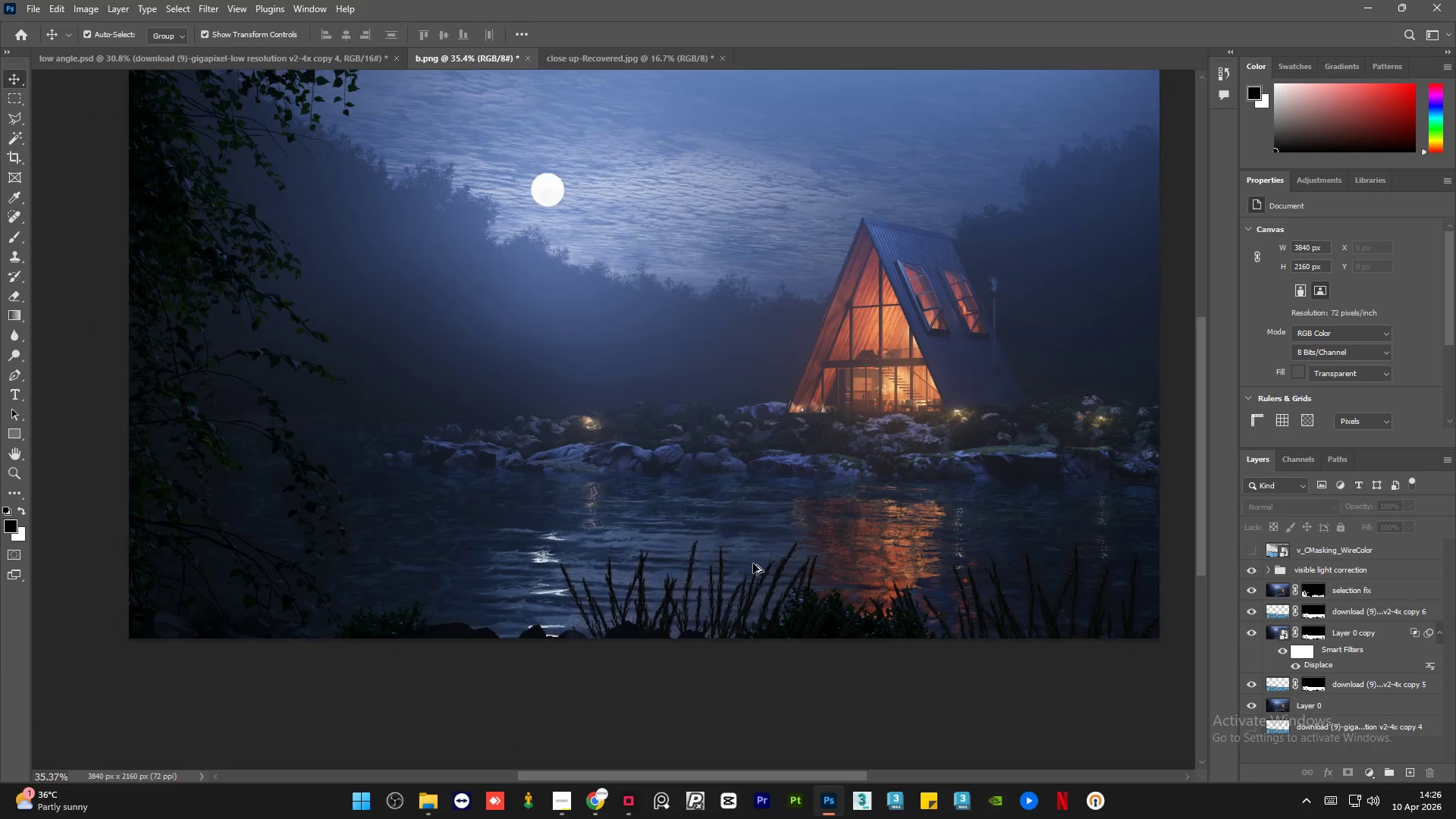 
hold_key(key=AltLeft, duration=0.97)
 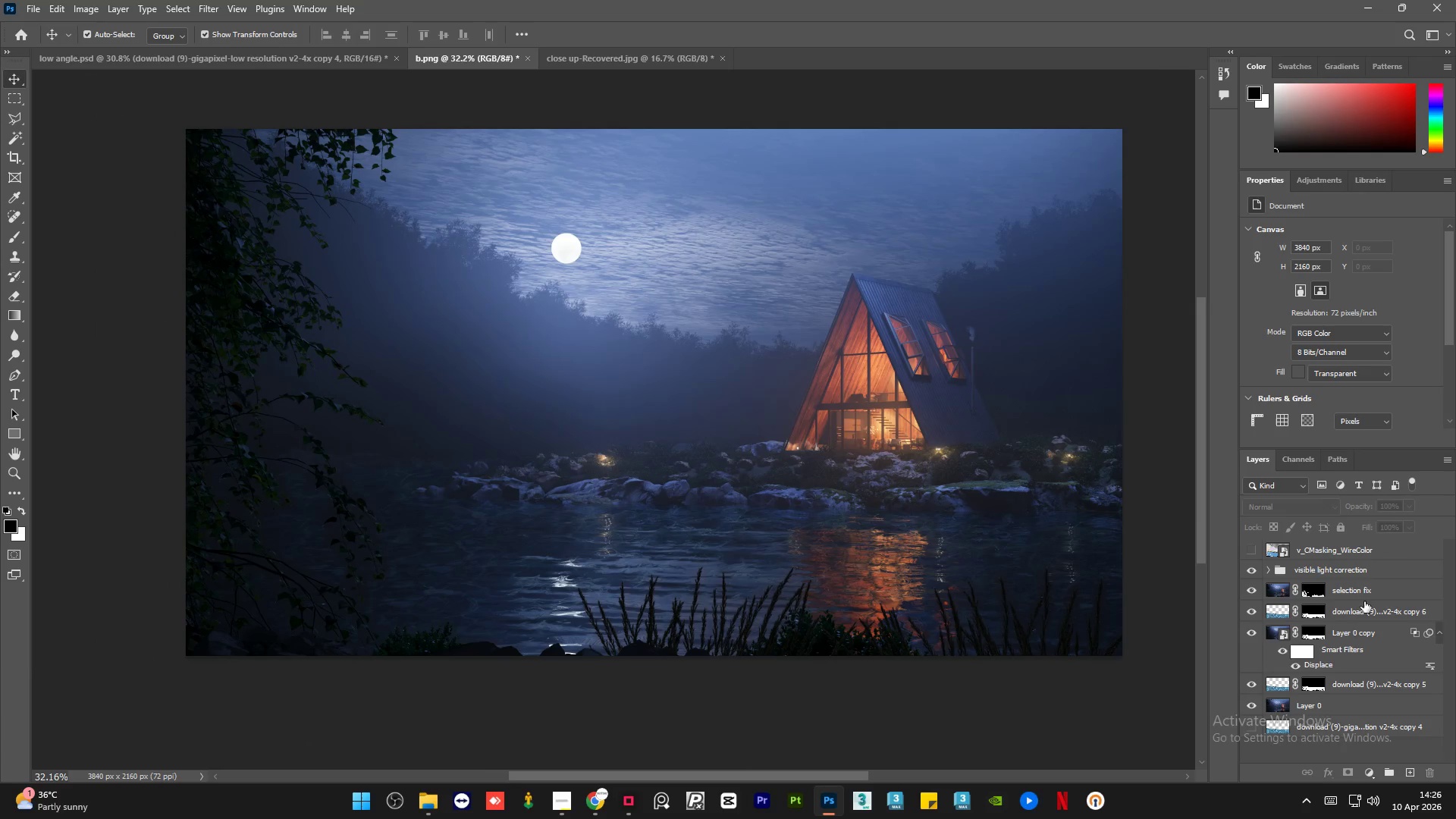 
scroll: coordinate [450, 543], scroll_direction: down, amount: 12.0
 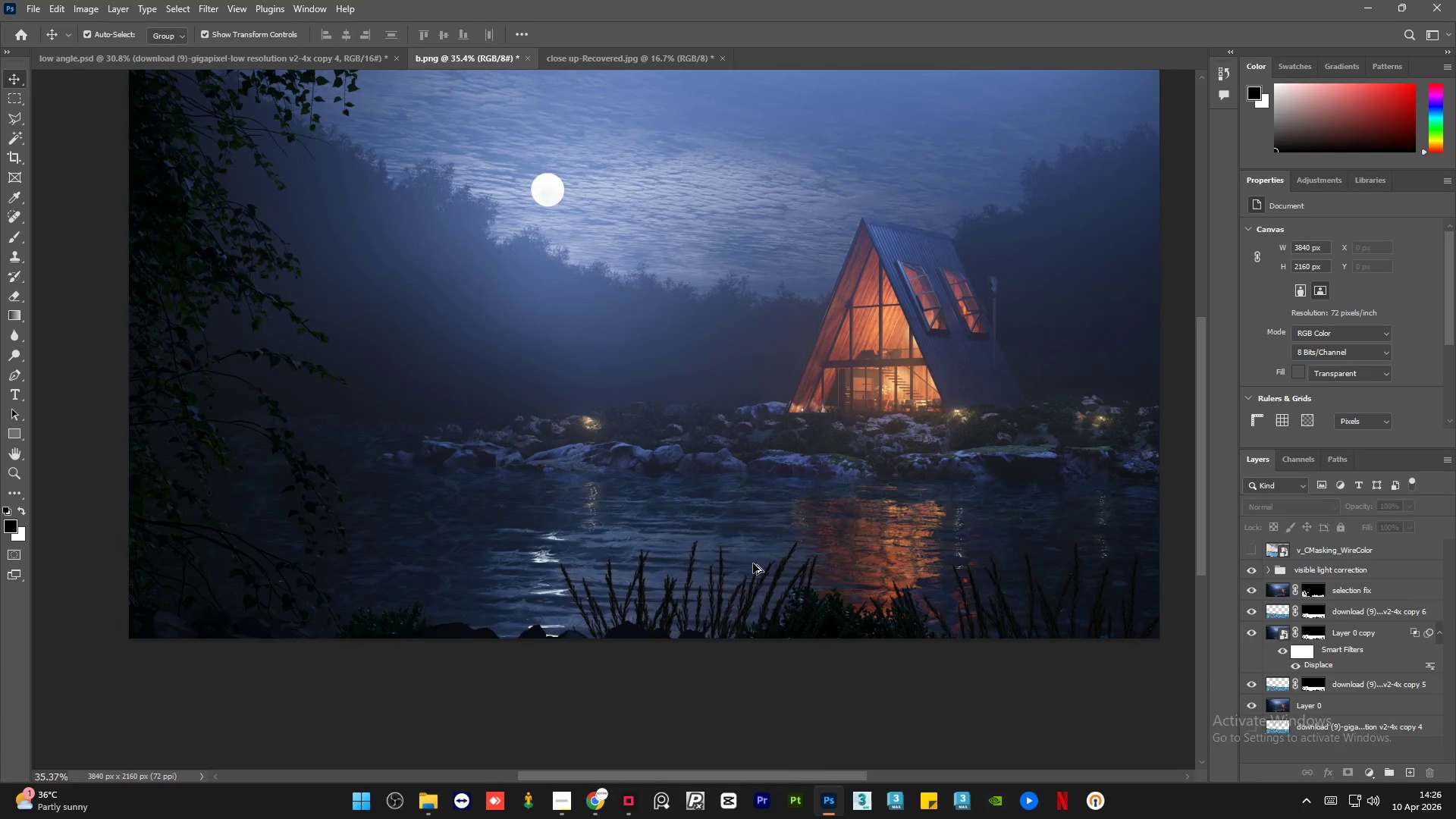 
scroll: coordinate [772, 558], scroll_direction: up, amount: 1.0
 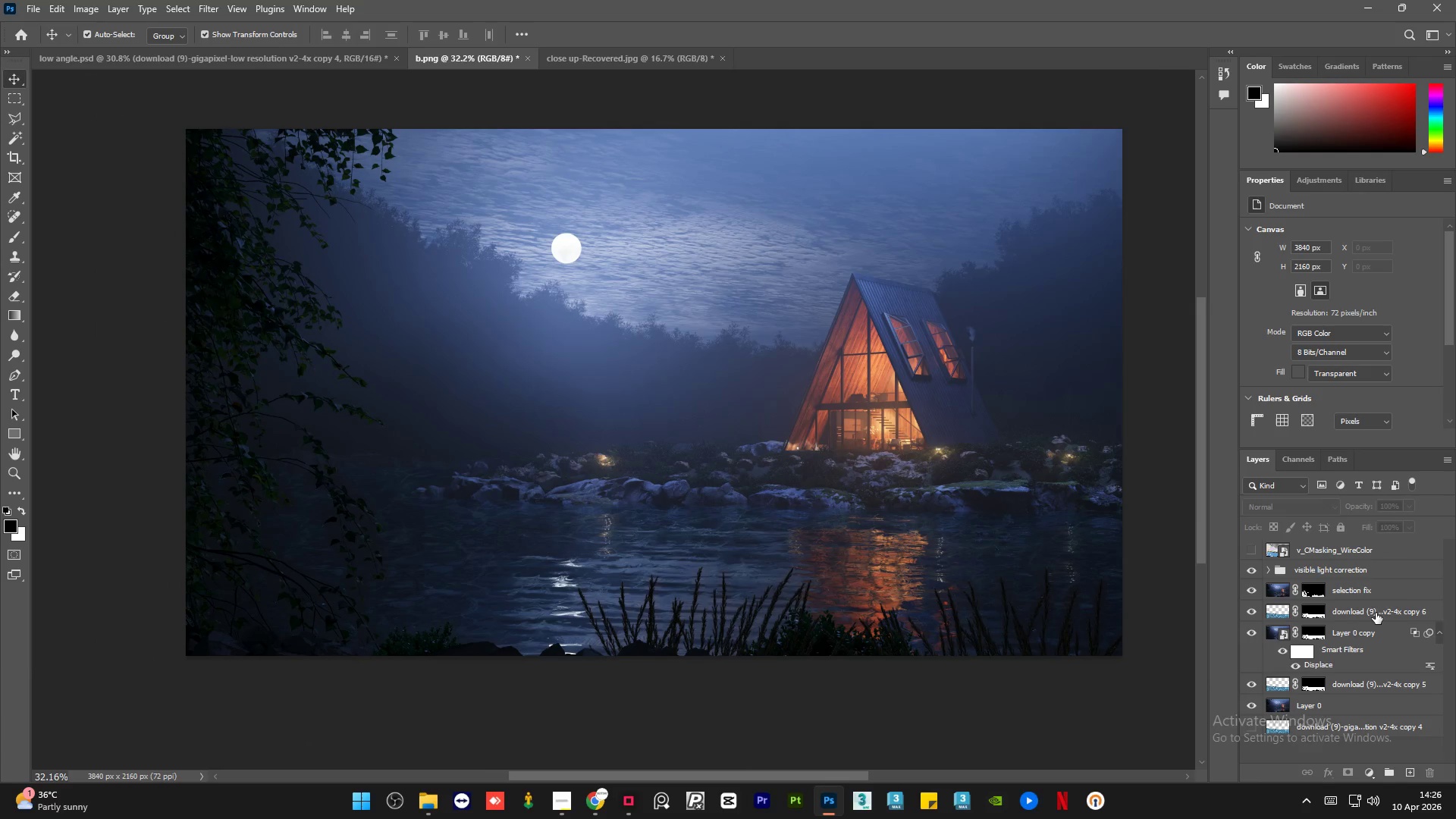 
left_click([1379, 613])
 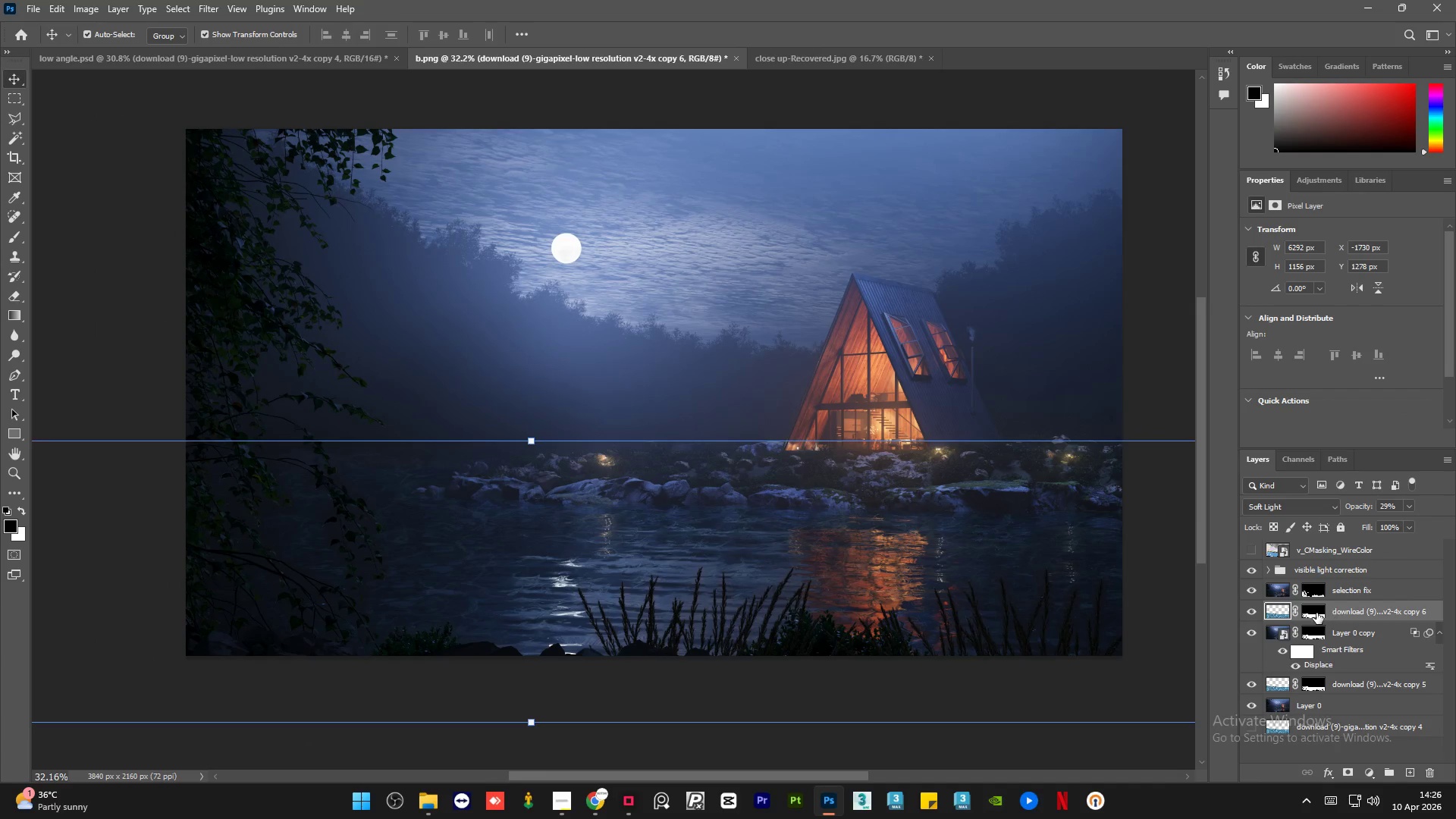 
left_click([1316, 613])
 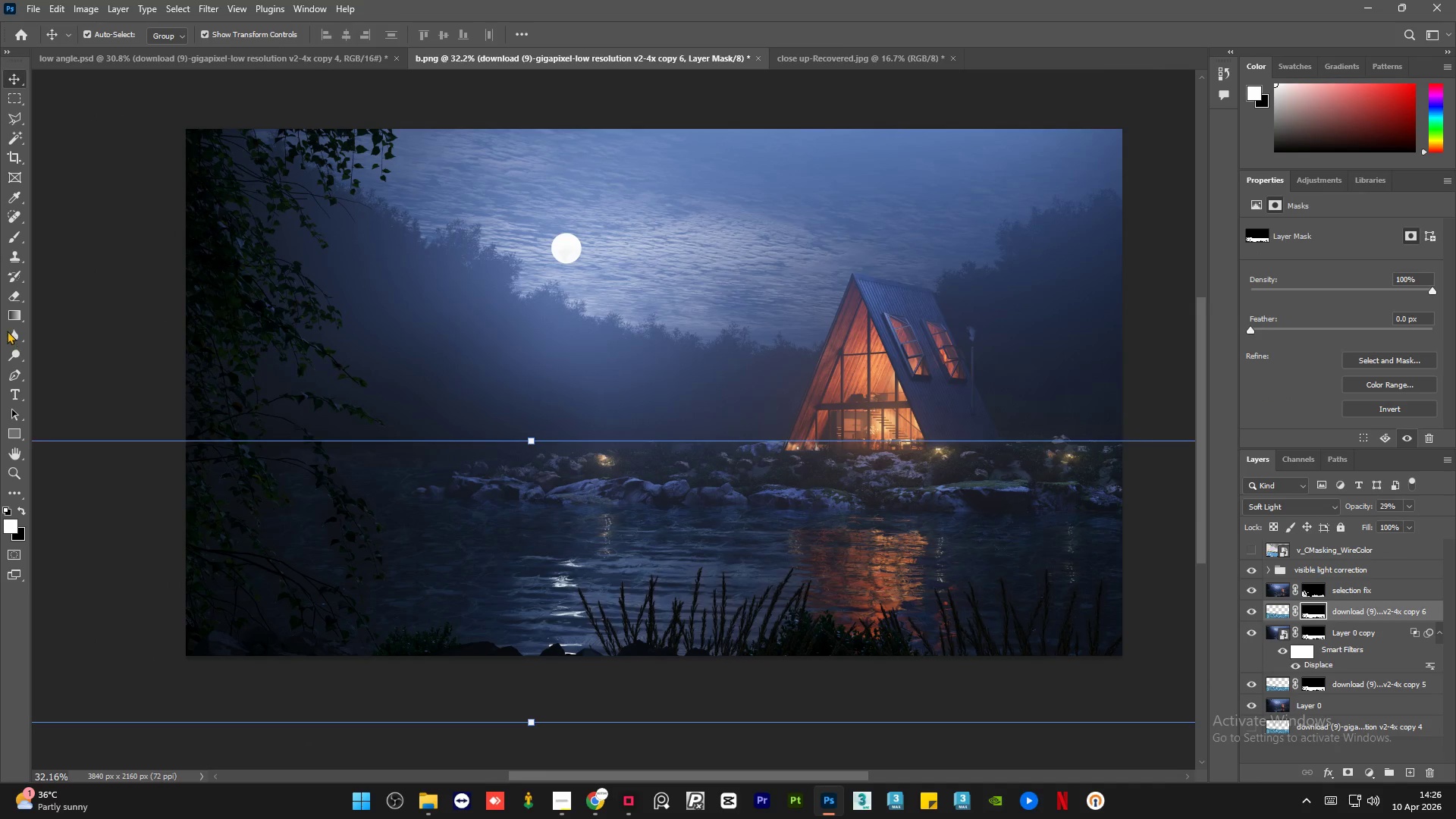 
left_click([14, 295])
 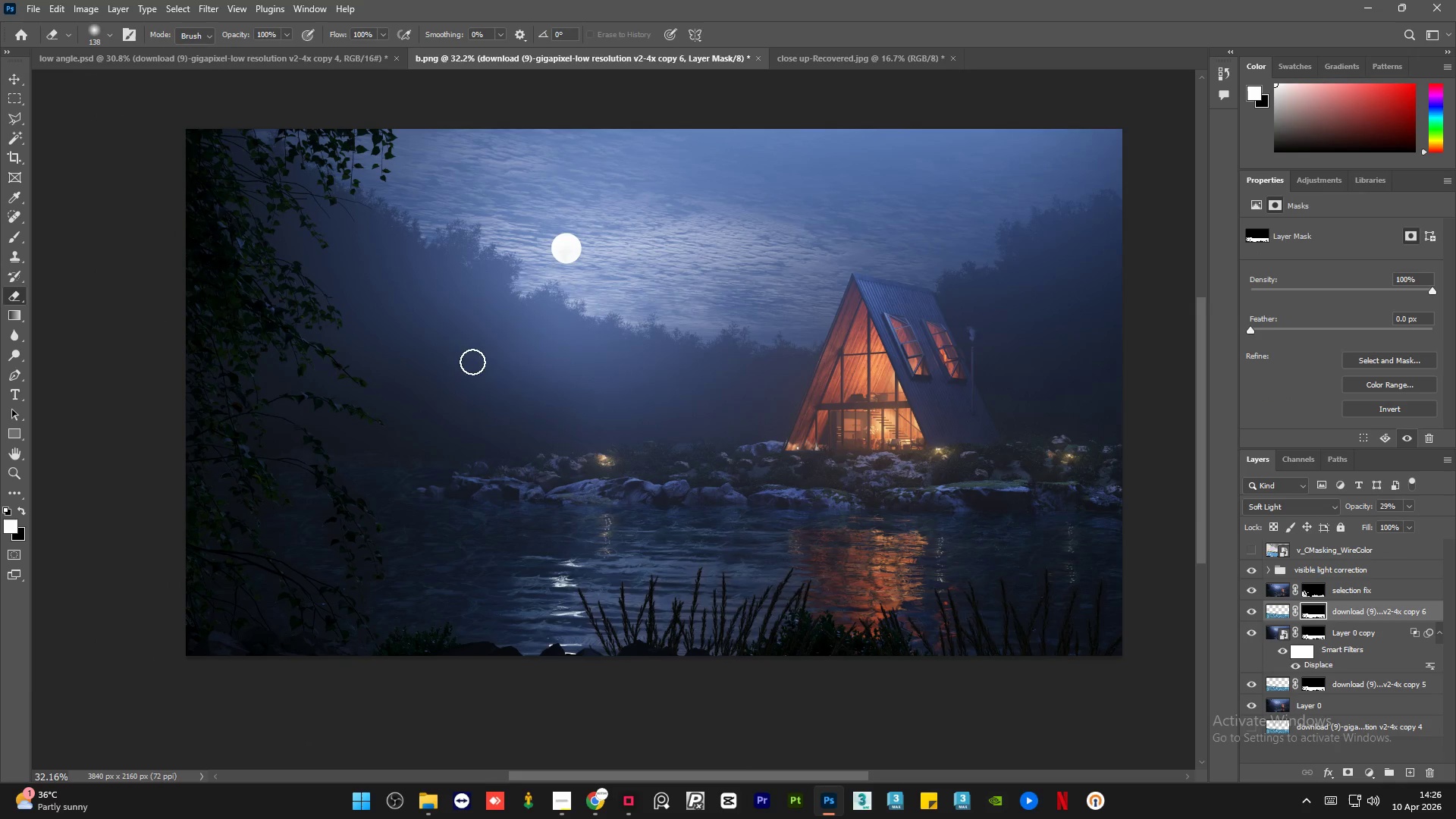 
hold_key(key=AltLeft, duration=0.72)
 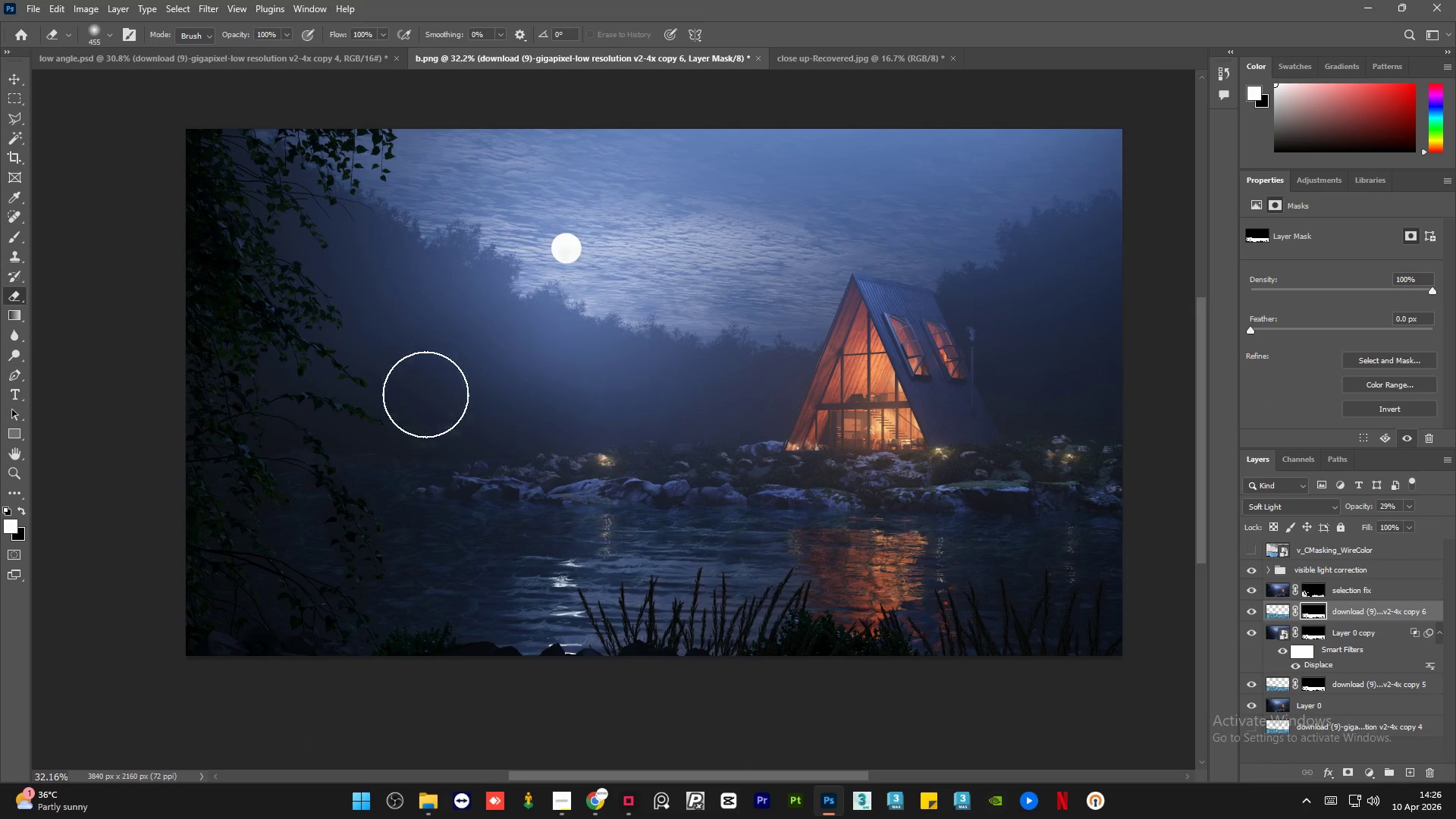 
left_click_drag(start_coordinate=[425, 395], to_coordinate=[448, 447])
 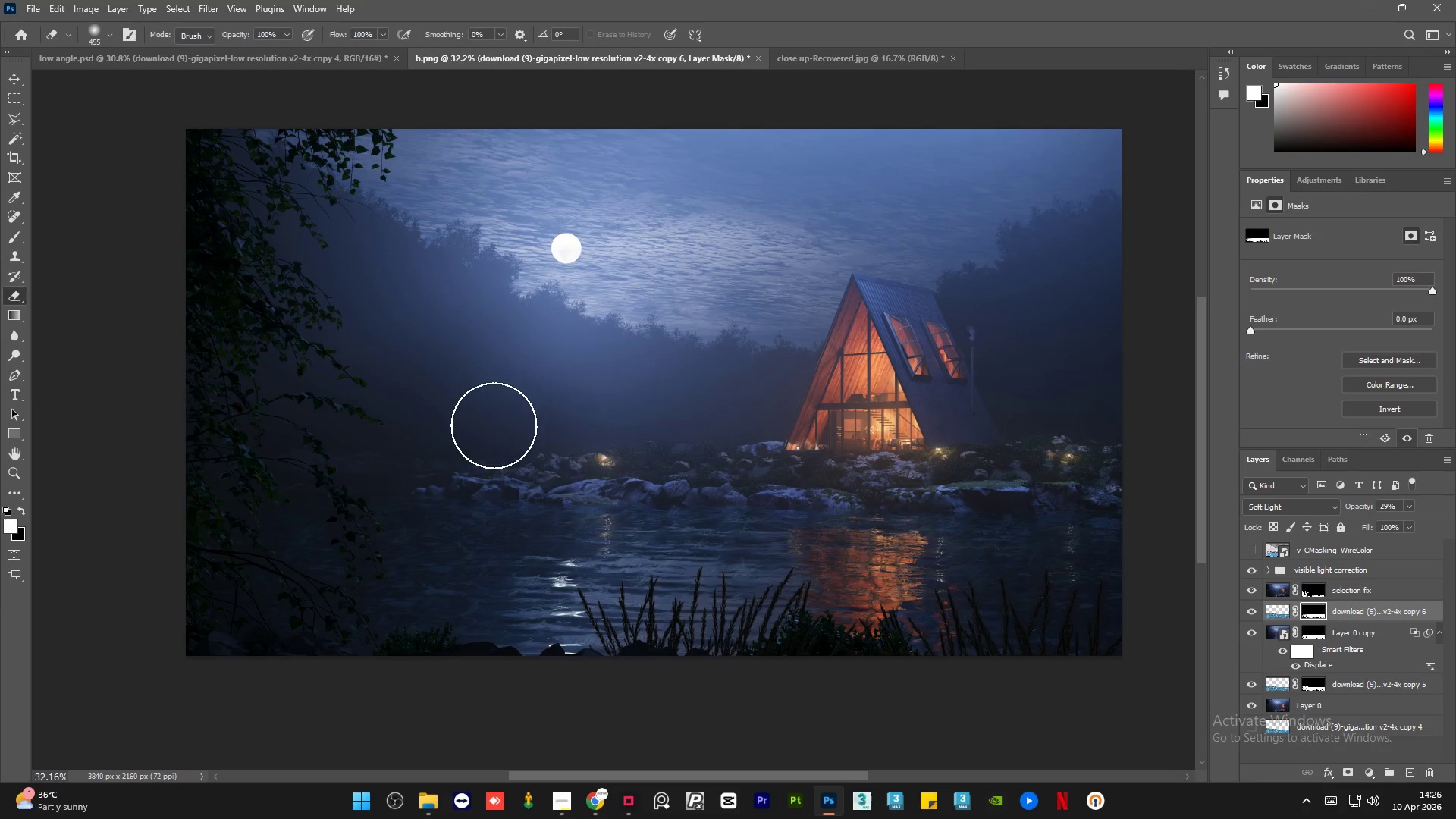 
hold_key(key=AltLeft, duration=0.72)
scroll: coordinate [369, 474], scroll_direction: up, amount: 11.0
 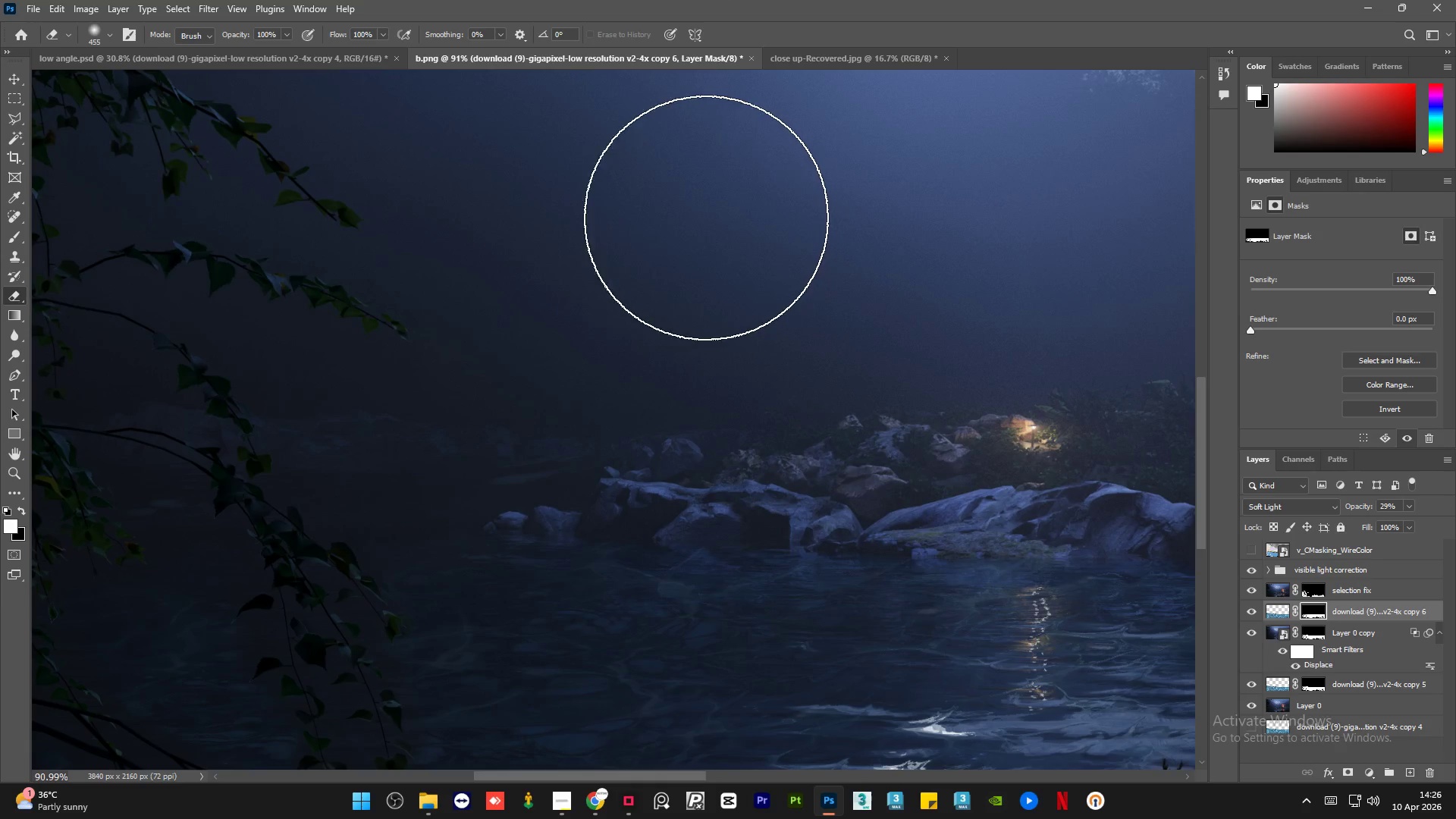 
hold_key(key=AltLeft, duration=1.51)
 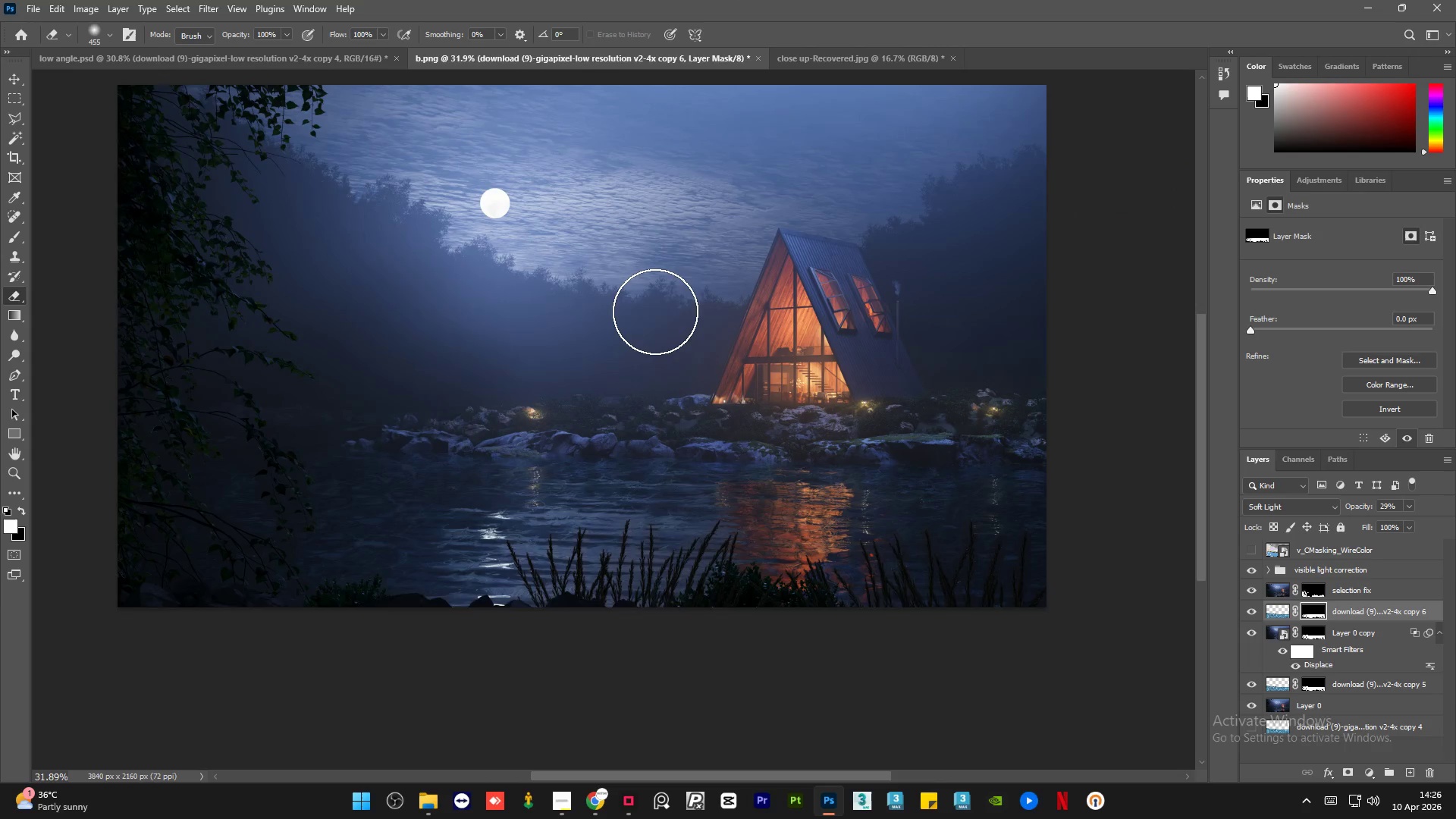 
key(Alt+AltLeft)
 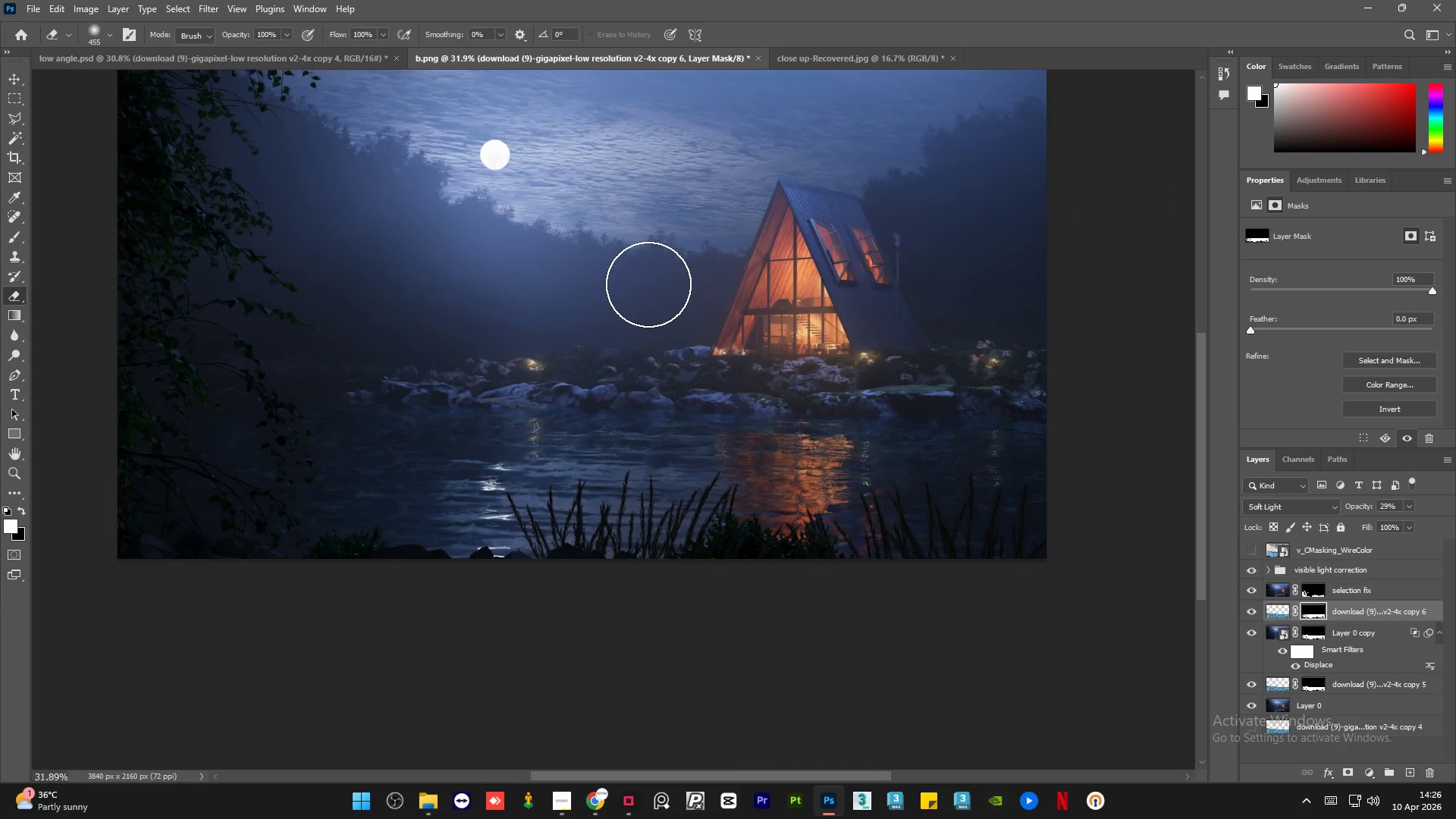 
key(Alt+AltLeft)
 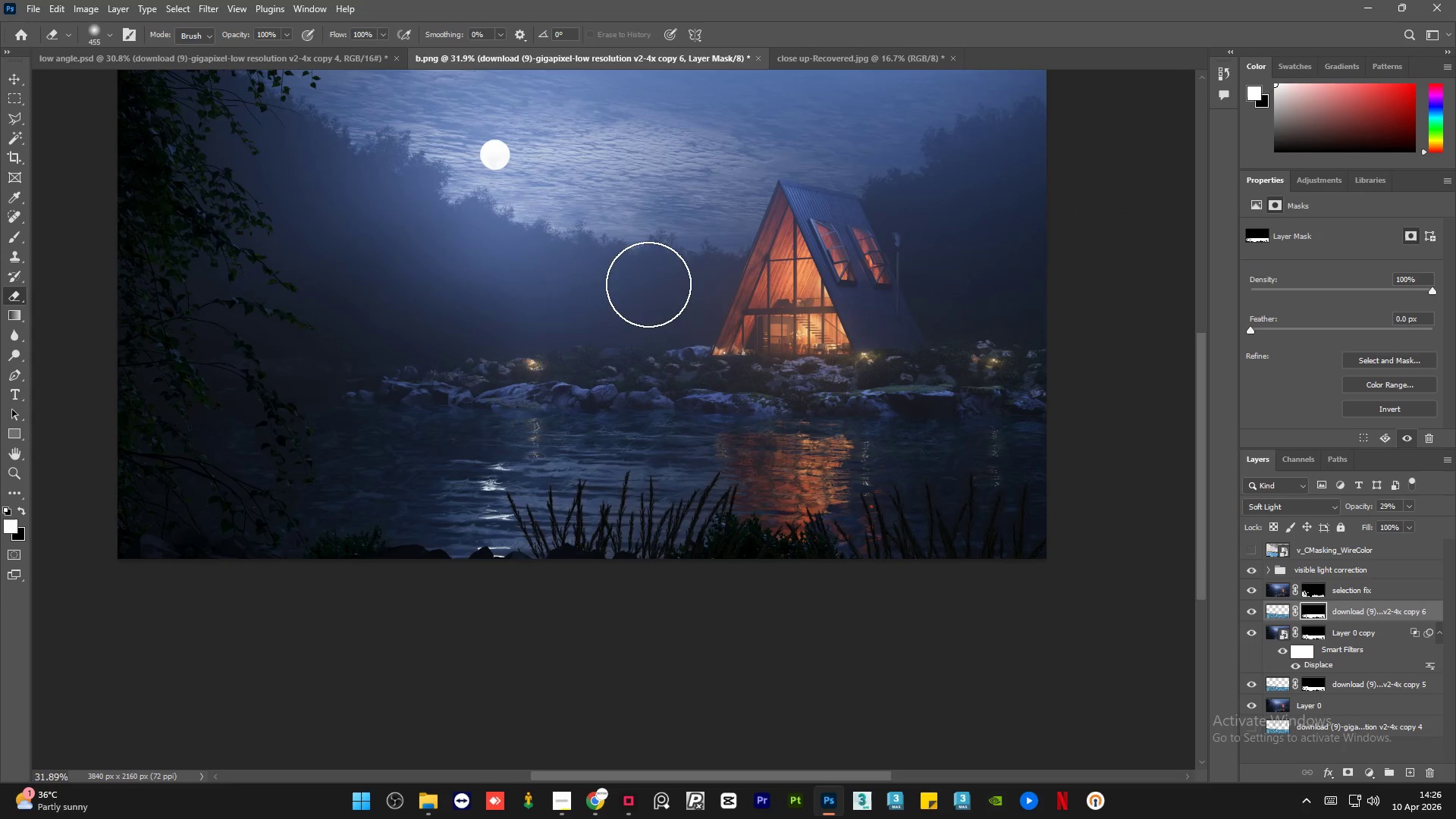 
key(Alt+AltLeft)
 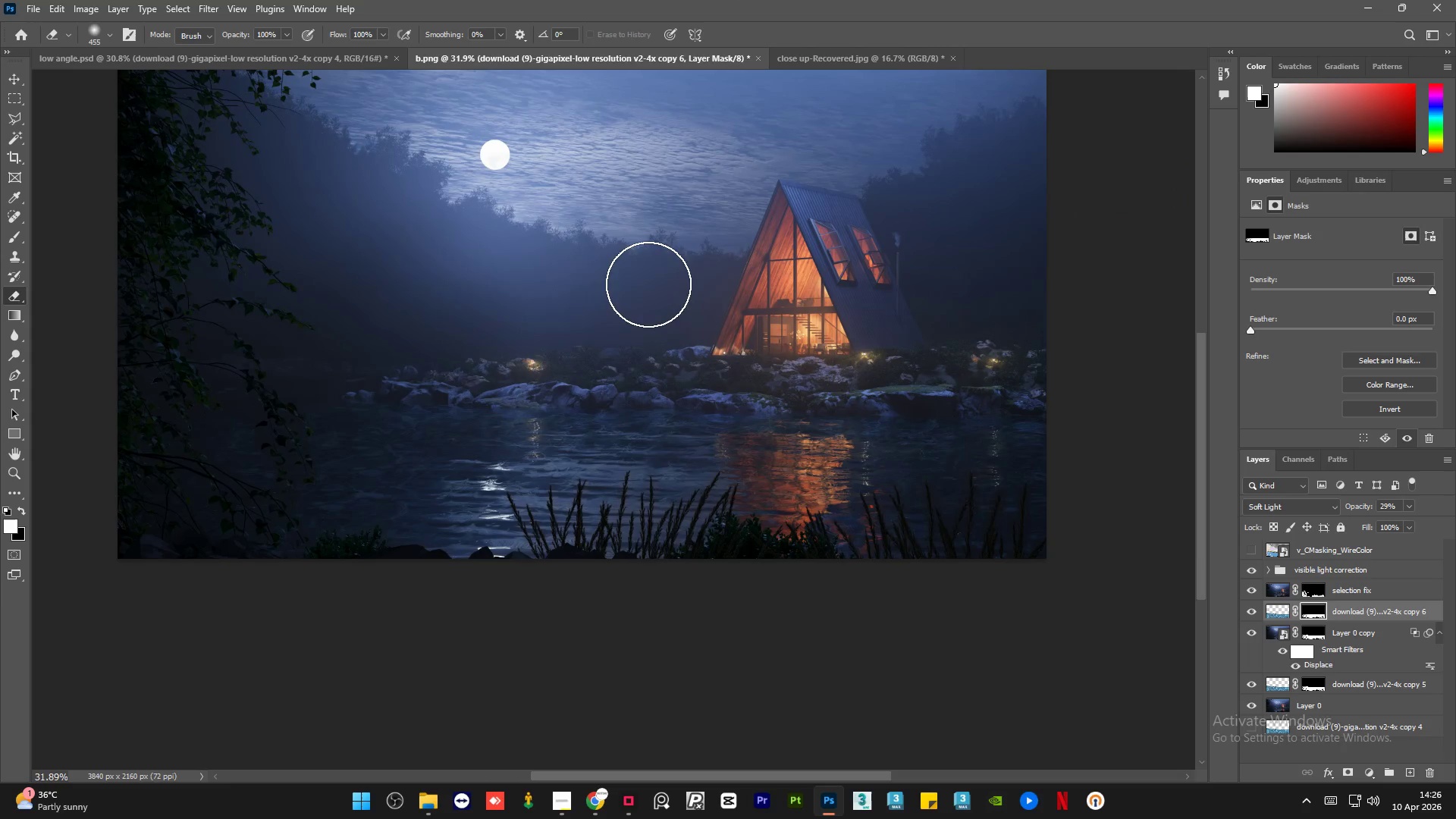 
key(Alt+AltLeft)
 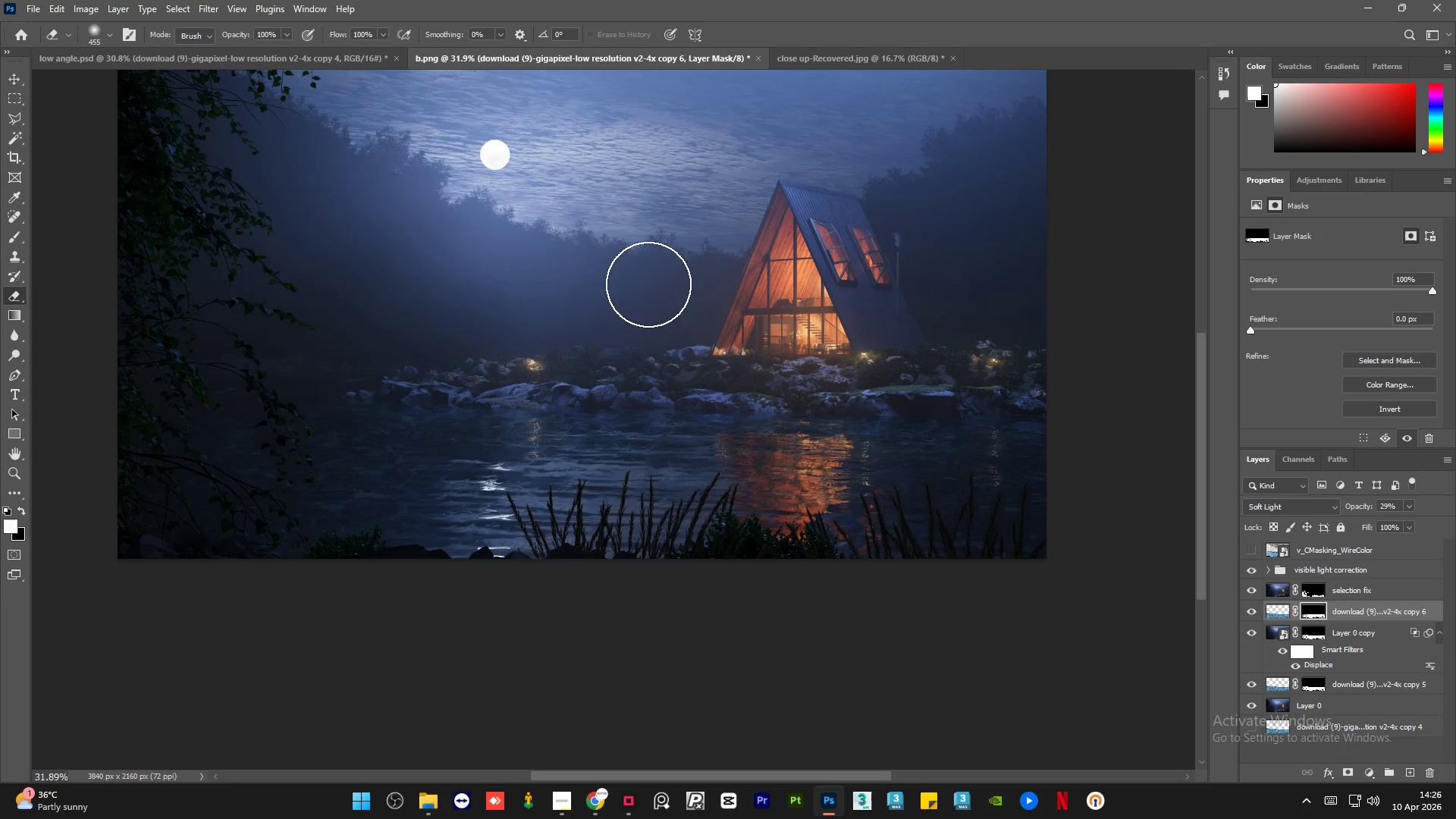 
key(Alt+AltLeft)
 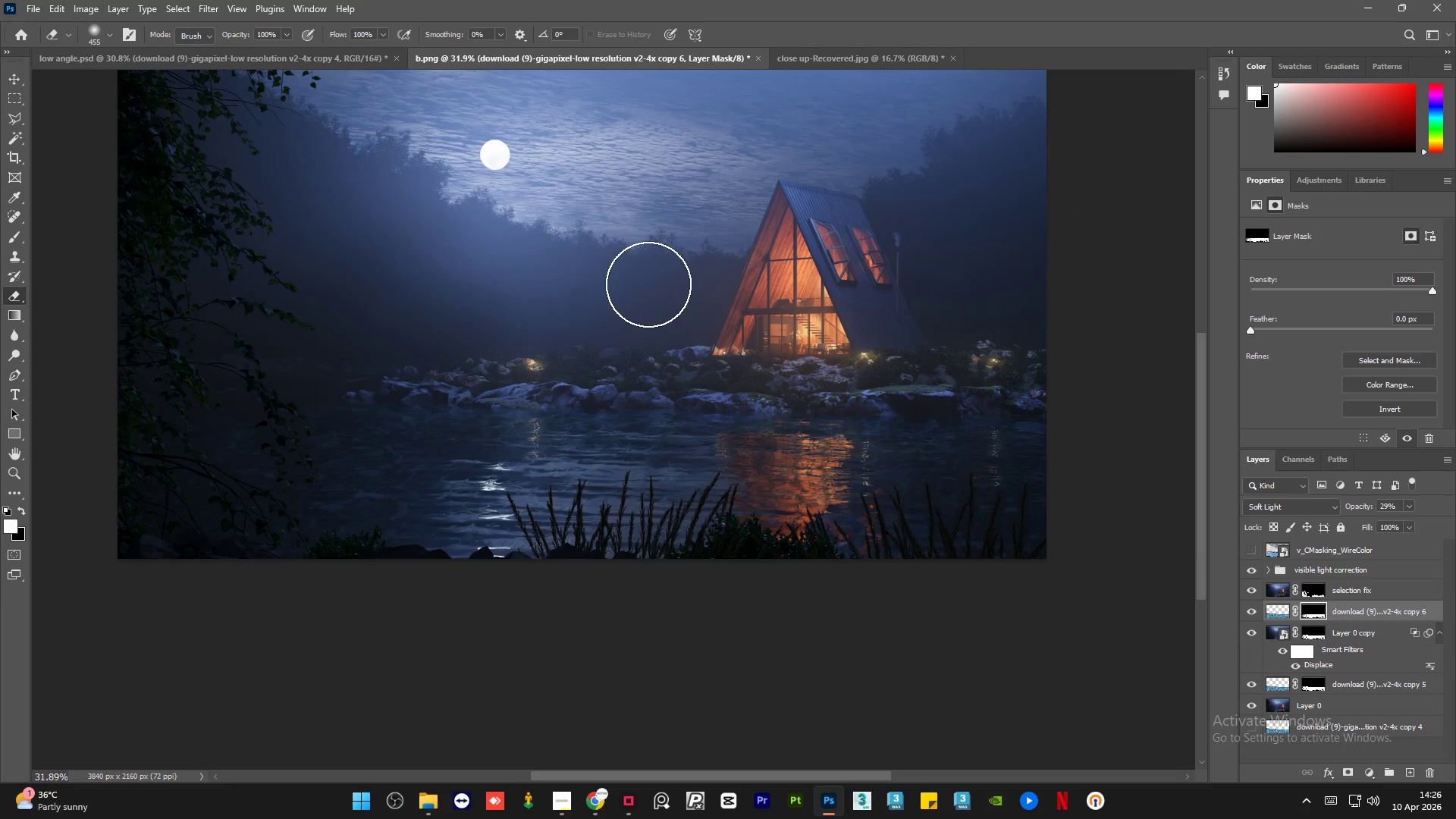 
key(Alt+AltLeft)
 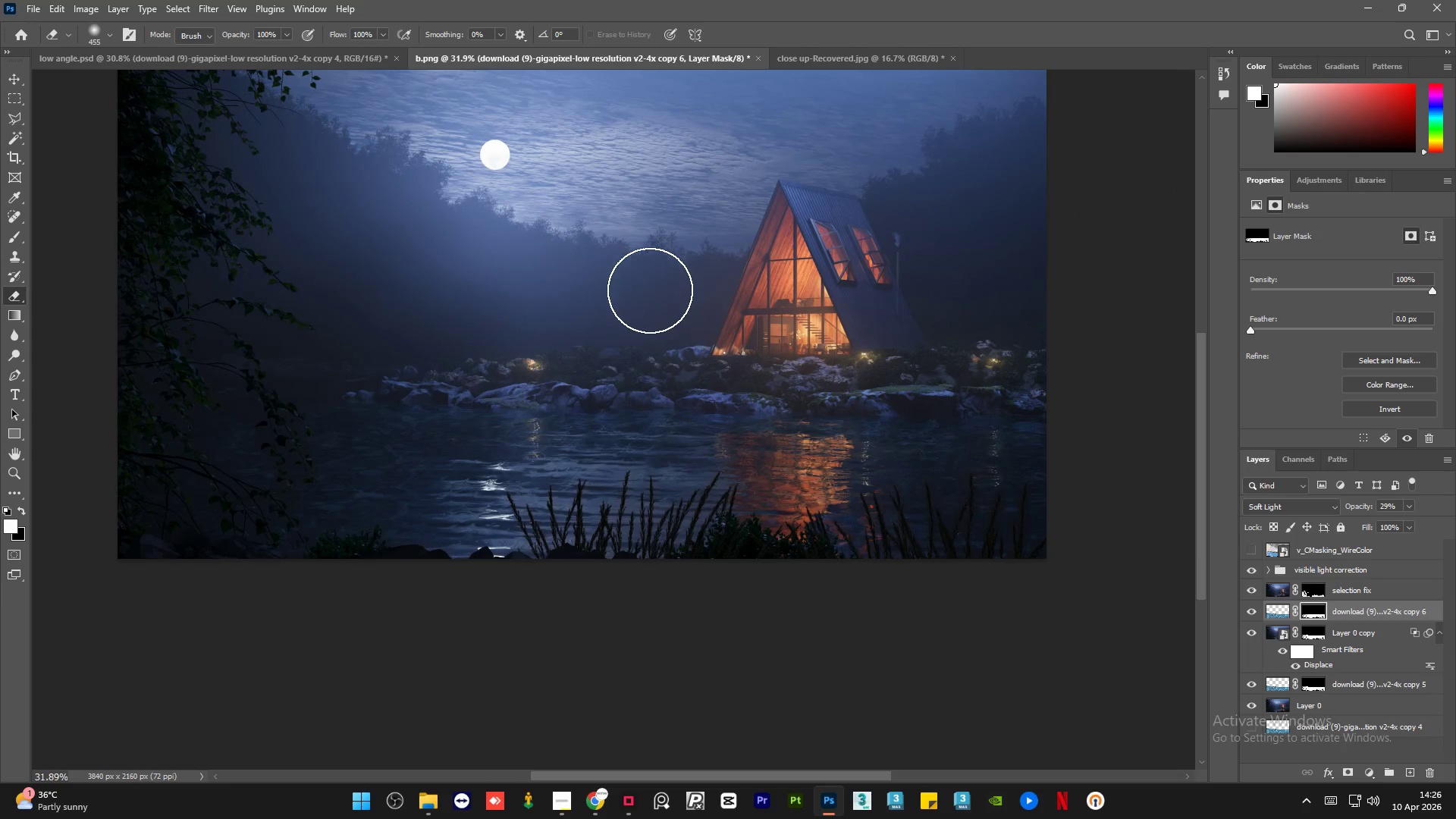 
hold_key(key=AltLeft, duration=5.98)
scroll: coordinate [655, 312], scroll_direction: down, amount: 4.0
 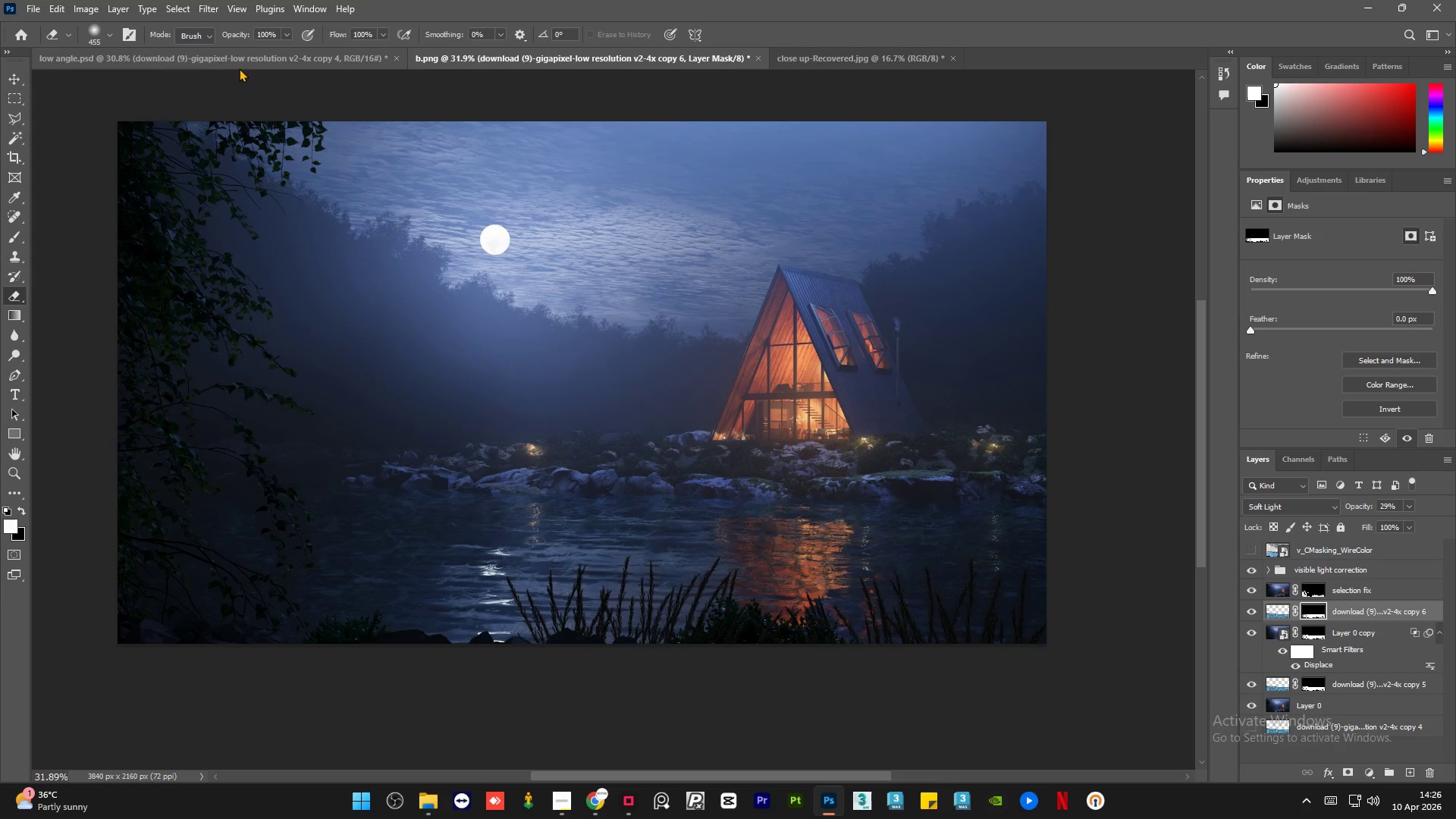 
left_click([239, 64])
 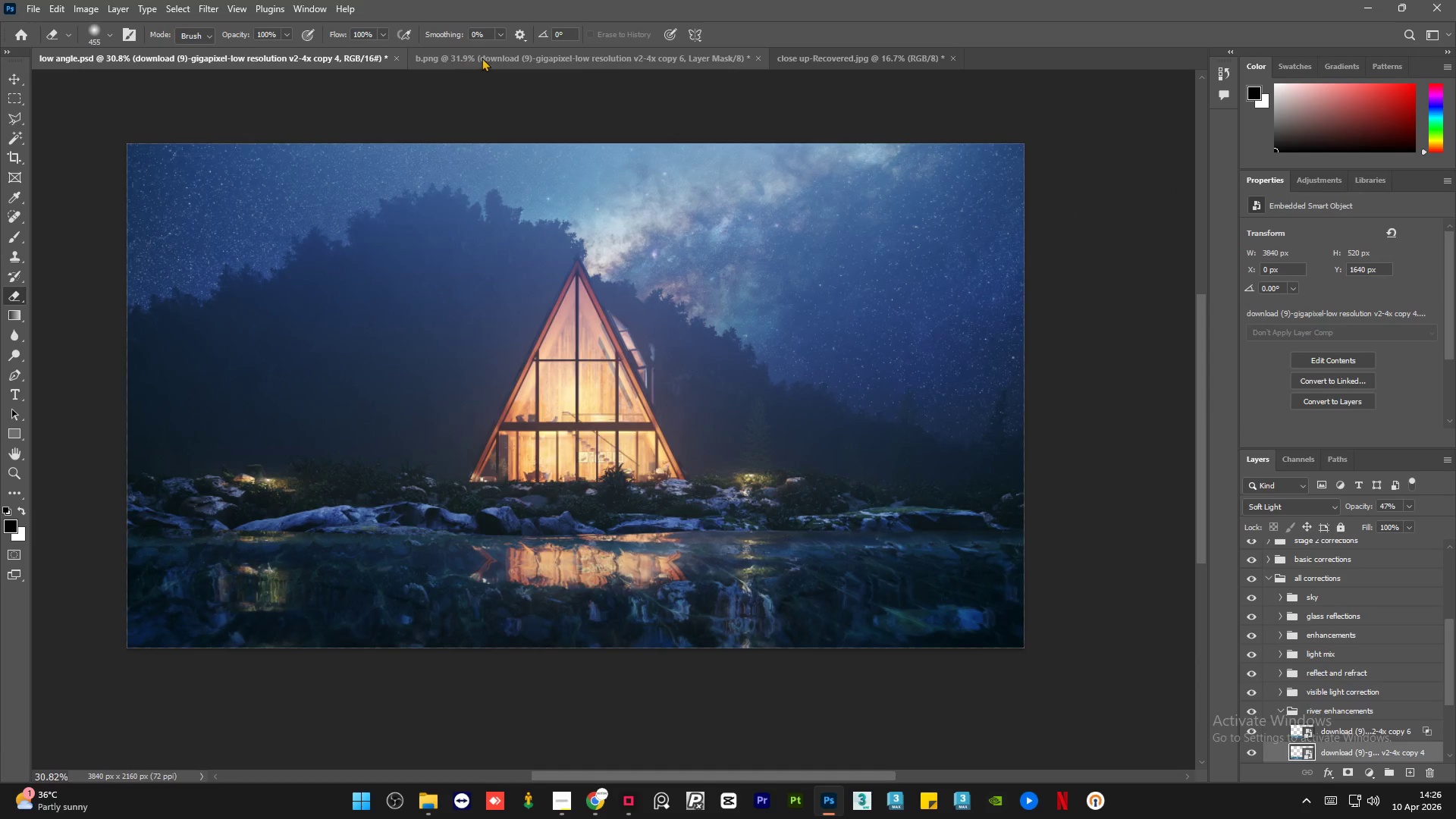 
left_click([484, 56])
 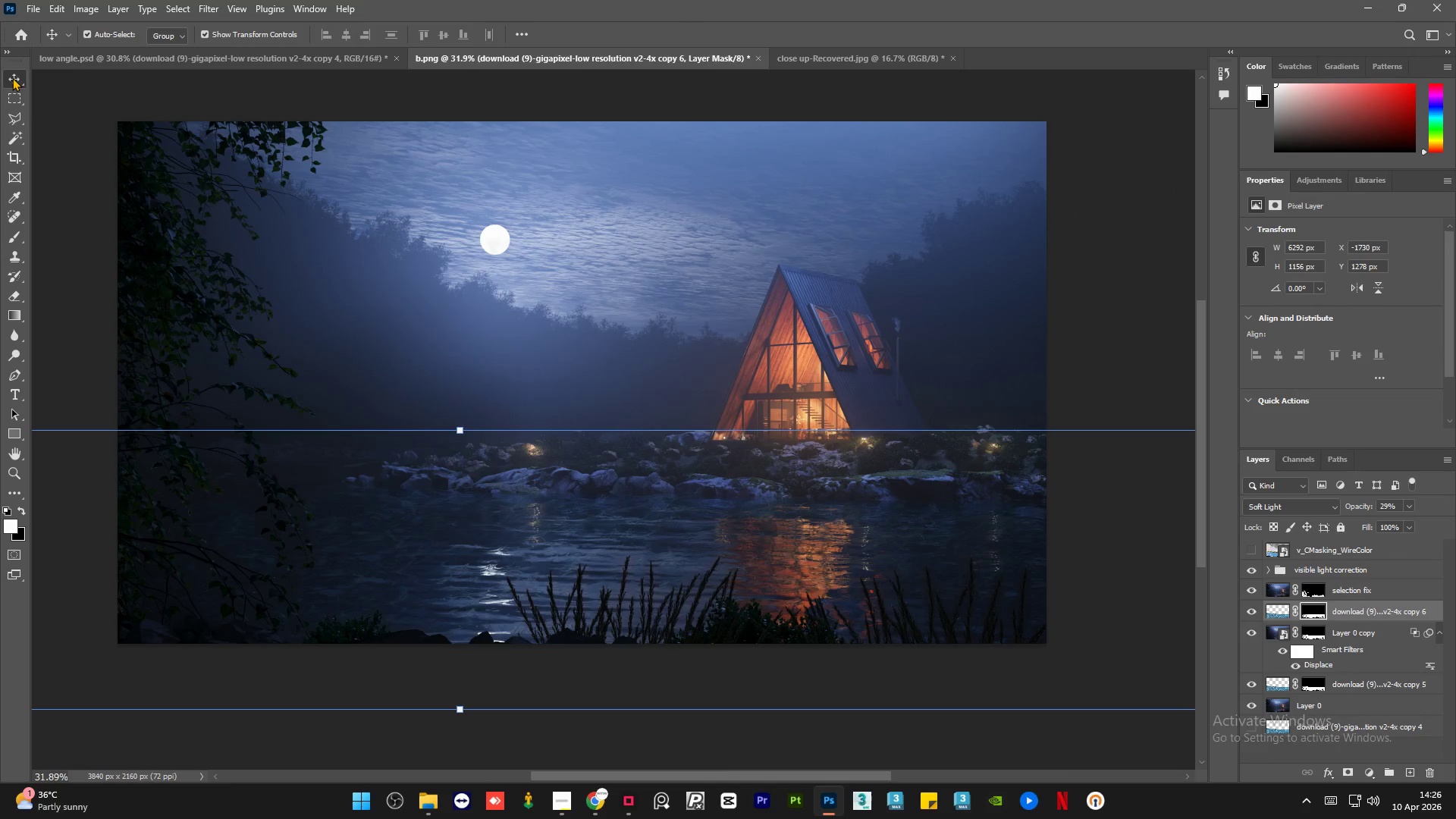 
left_click([92, 259])
 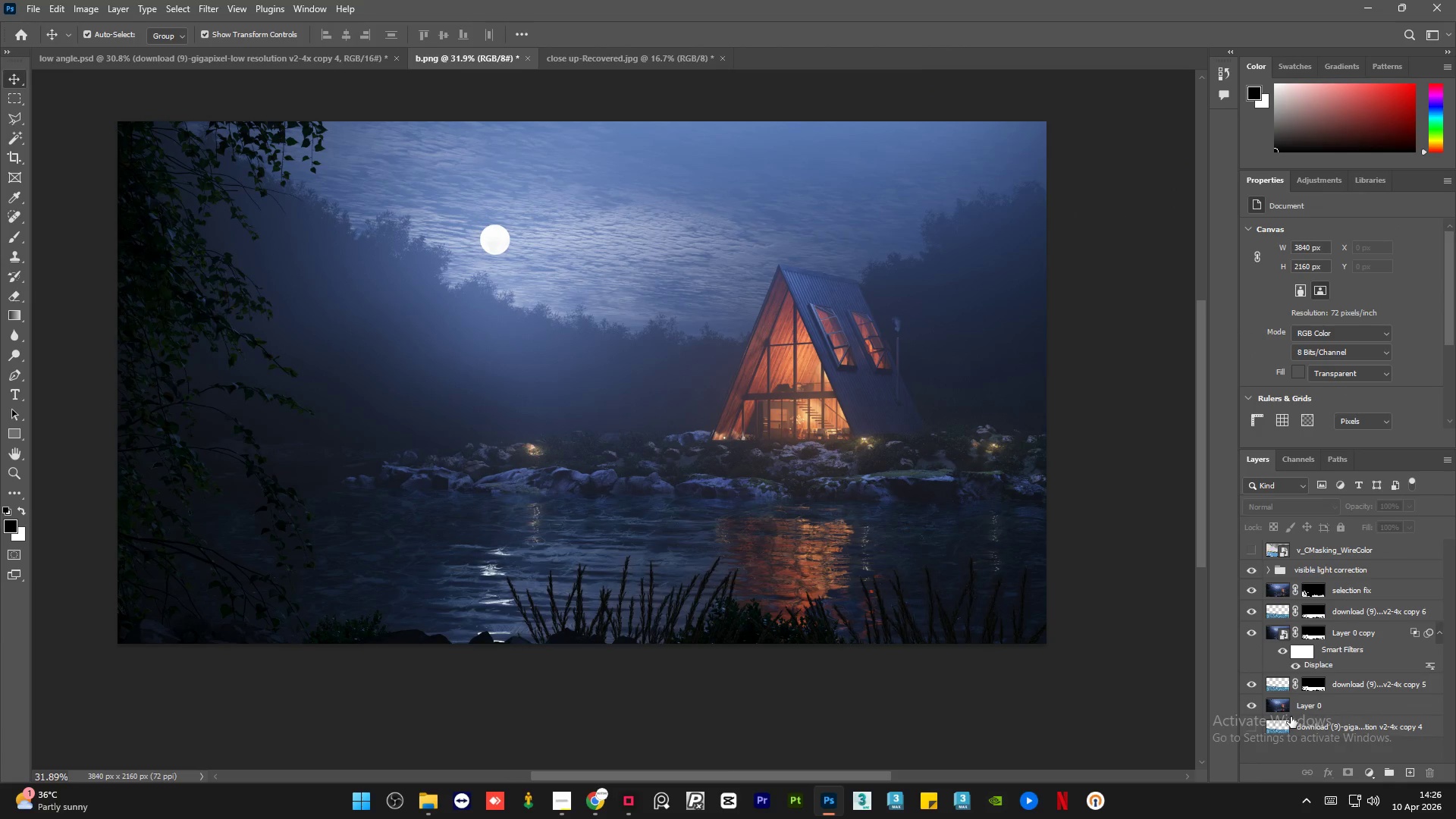 
hold_key(key=AltLeft, duration=1.5)
left_click([1253, 708])
 